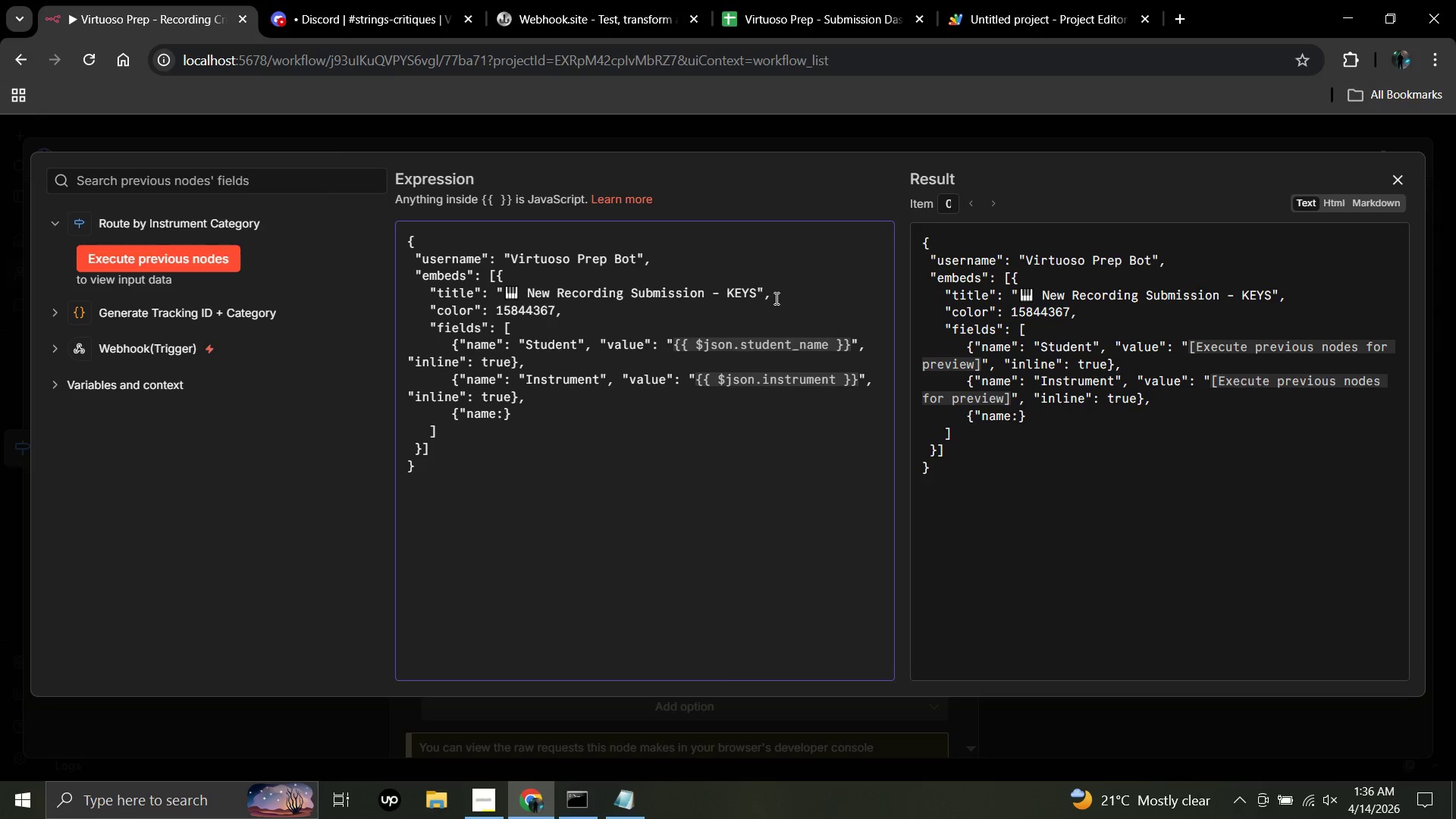 
key(Shift+Semicolon)
 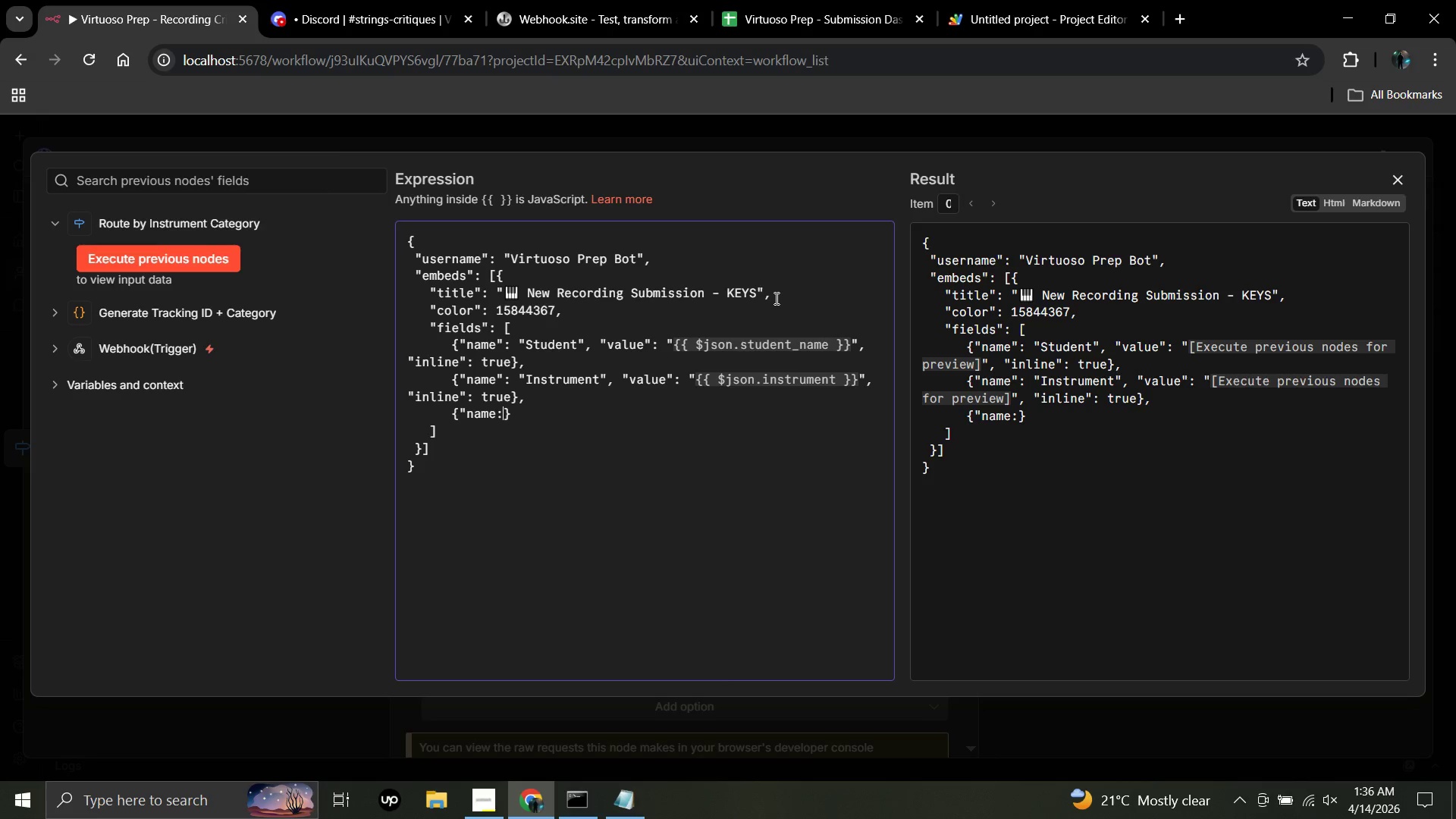 
key(ArrowLeft)
 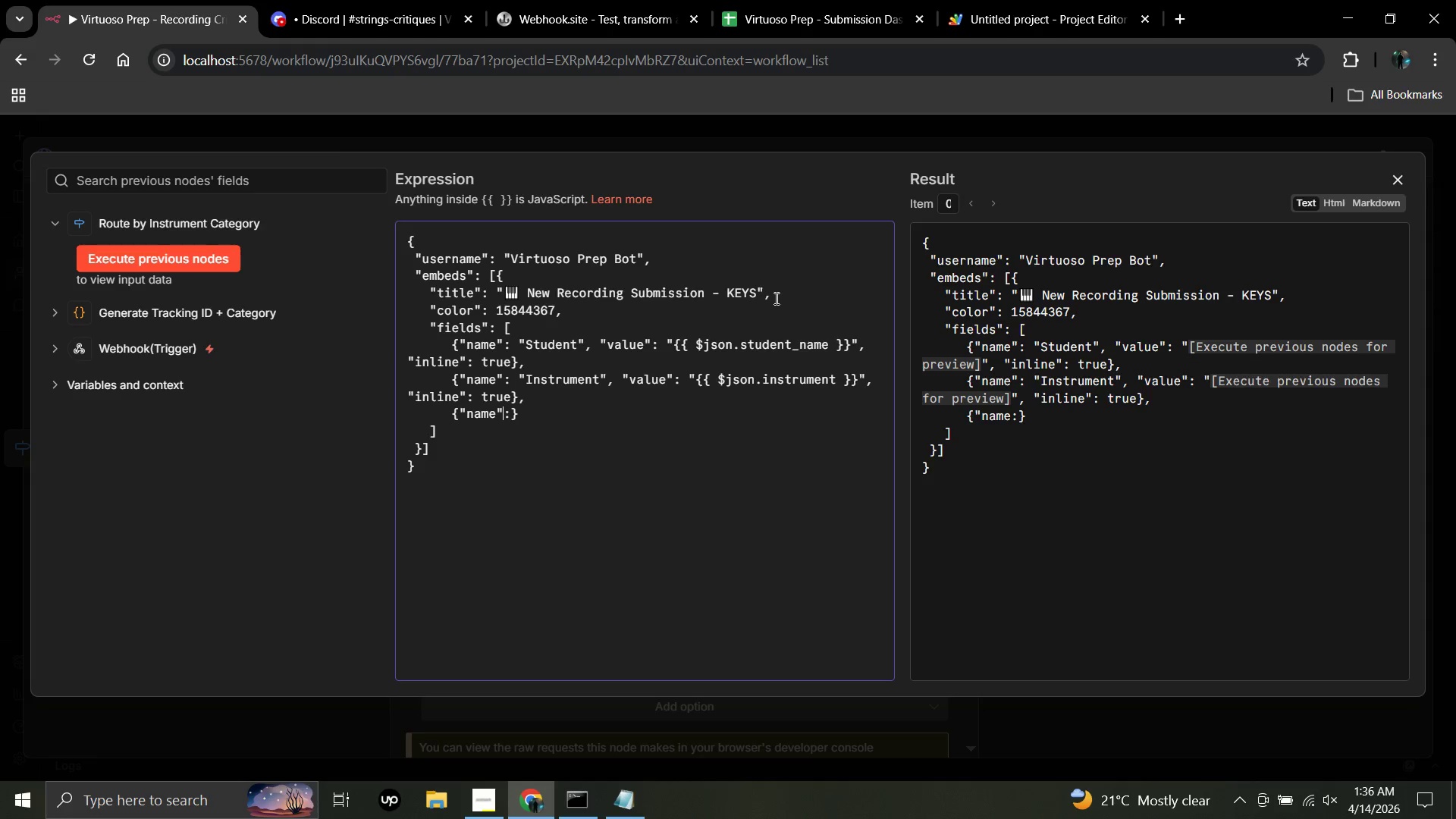 
key(Shift+Quote)
 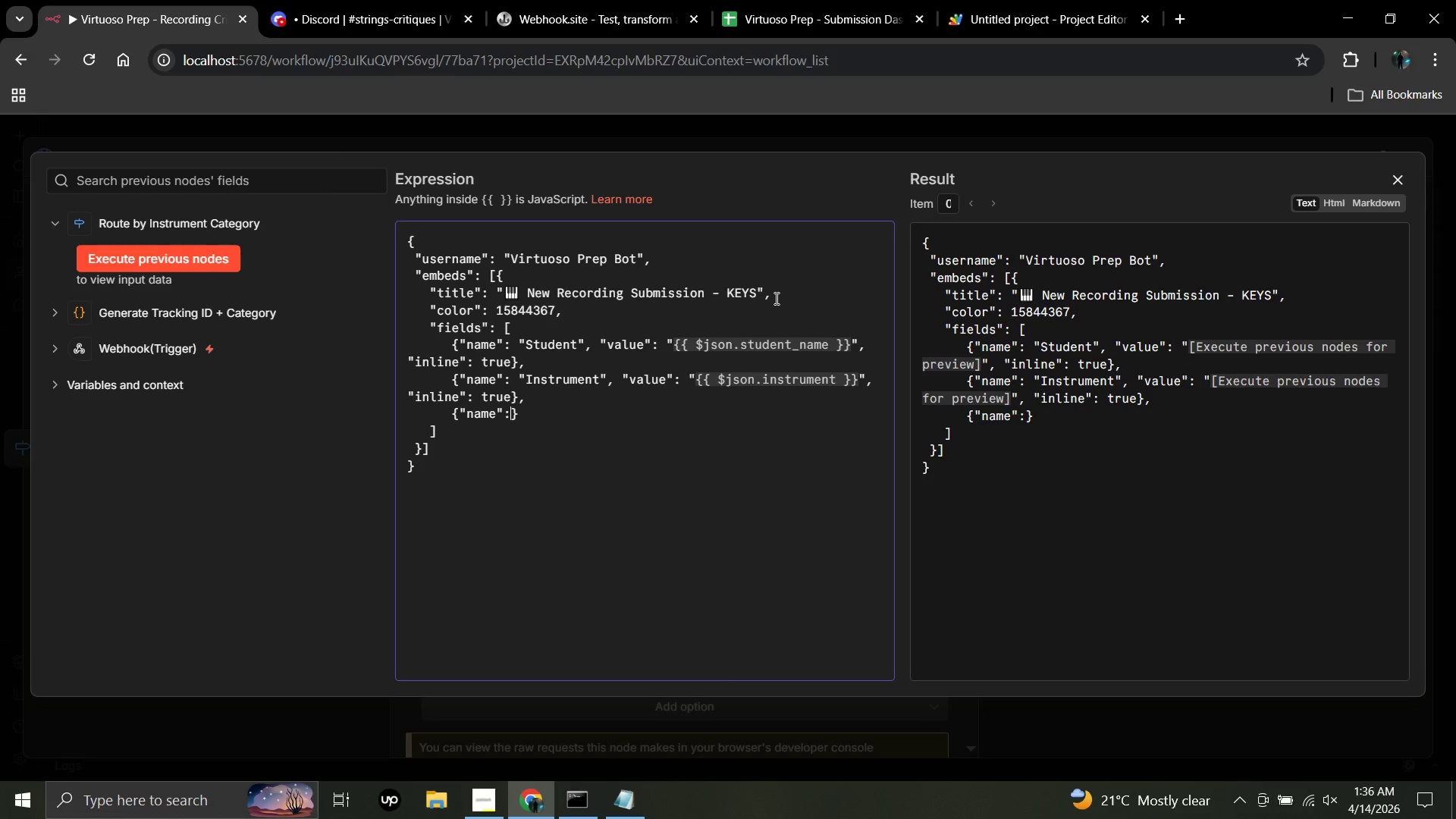 
key(ArrowRight)
 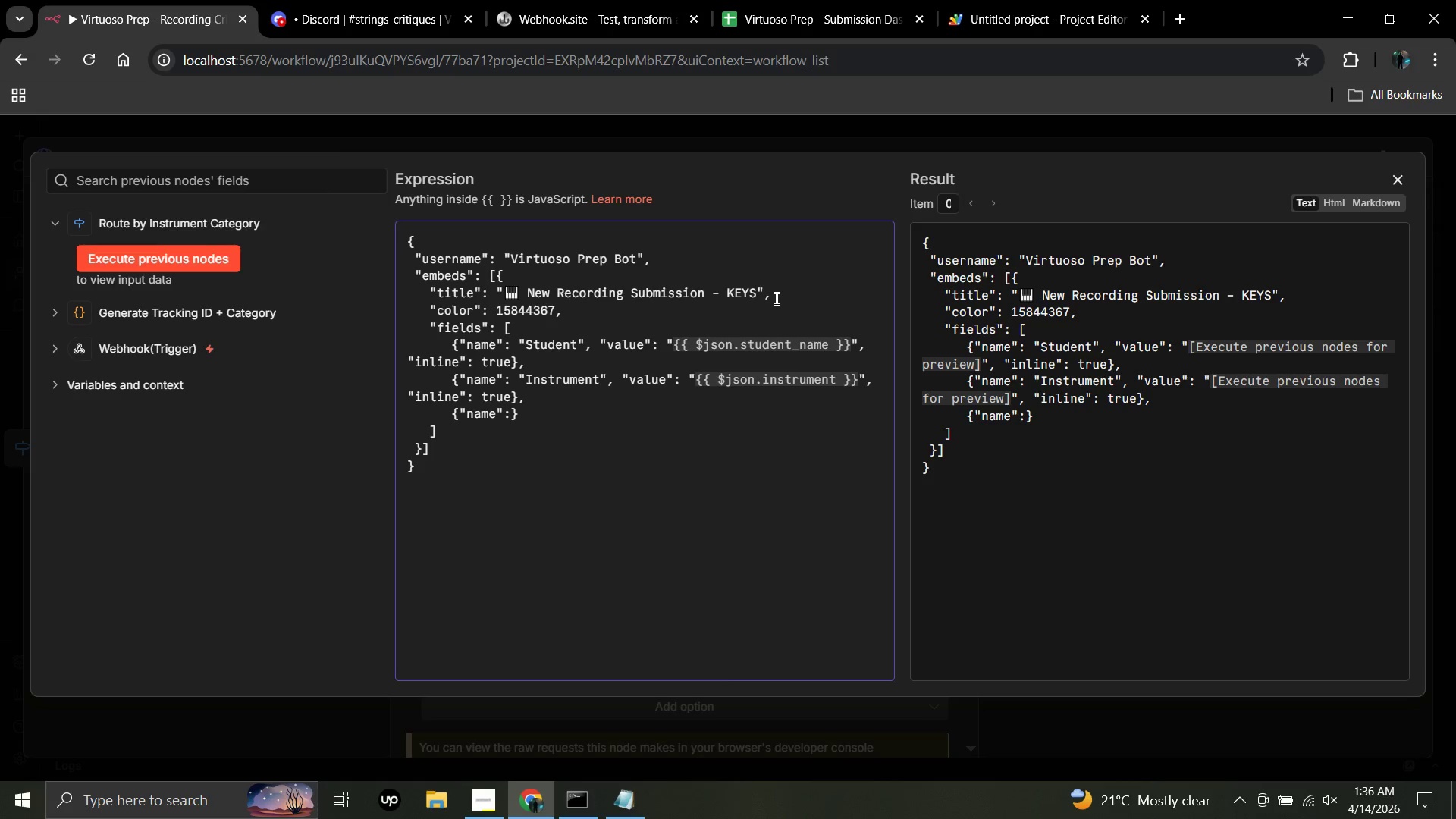 
type( "Tracking ID", "value": "{{$json)
 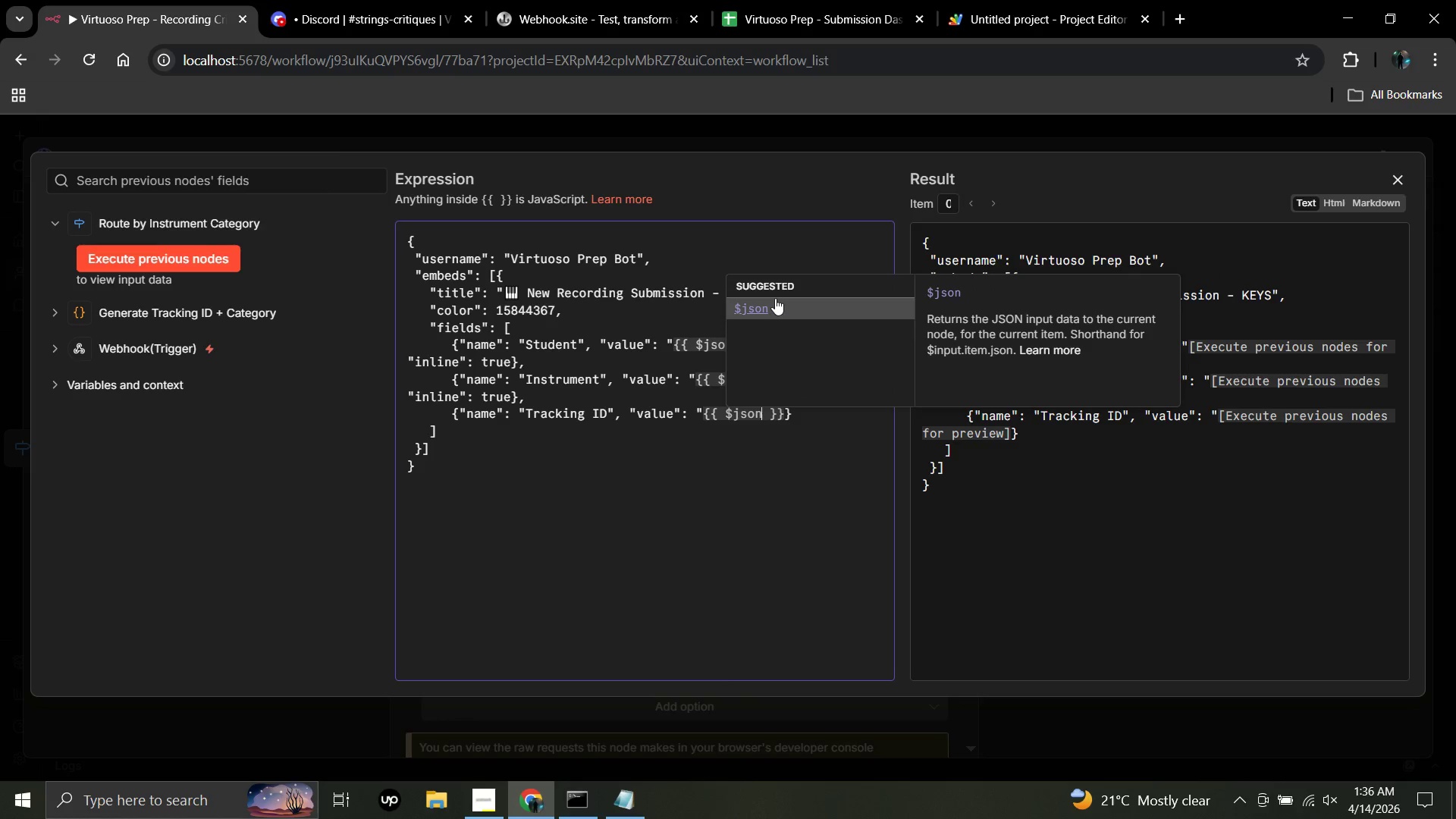 
wait(10.91)
 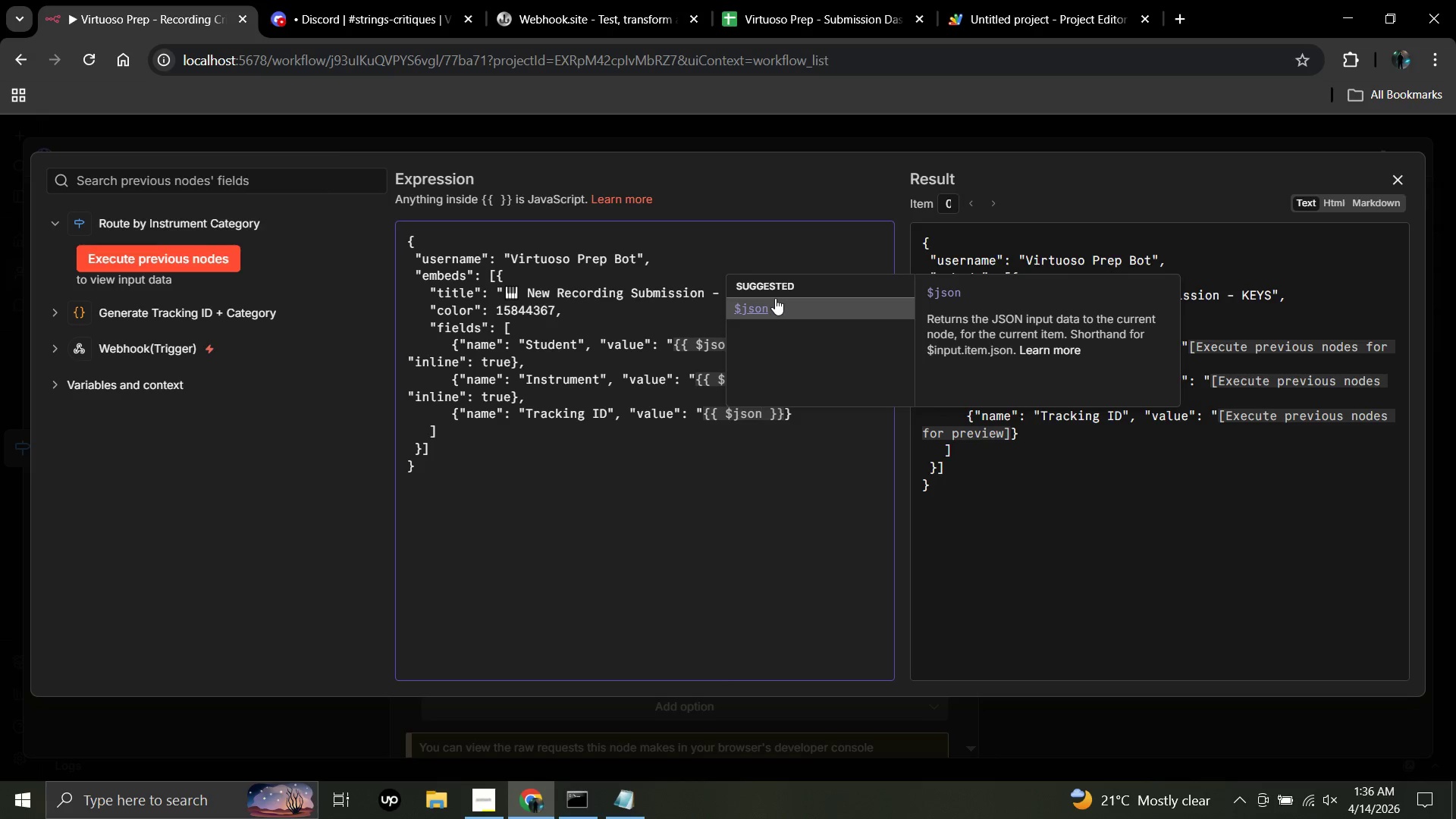 
type(.tracking)
 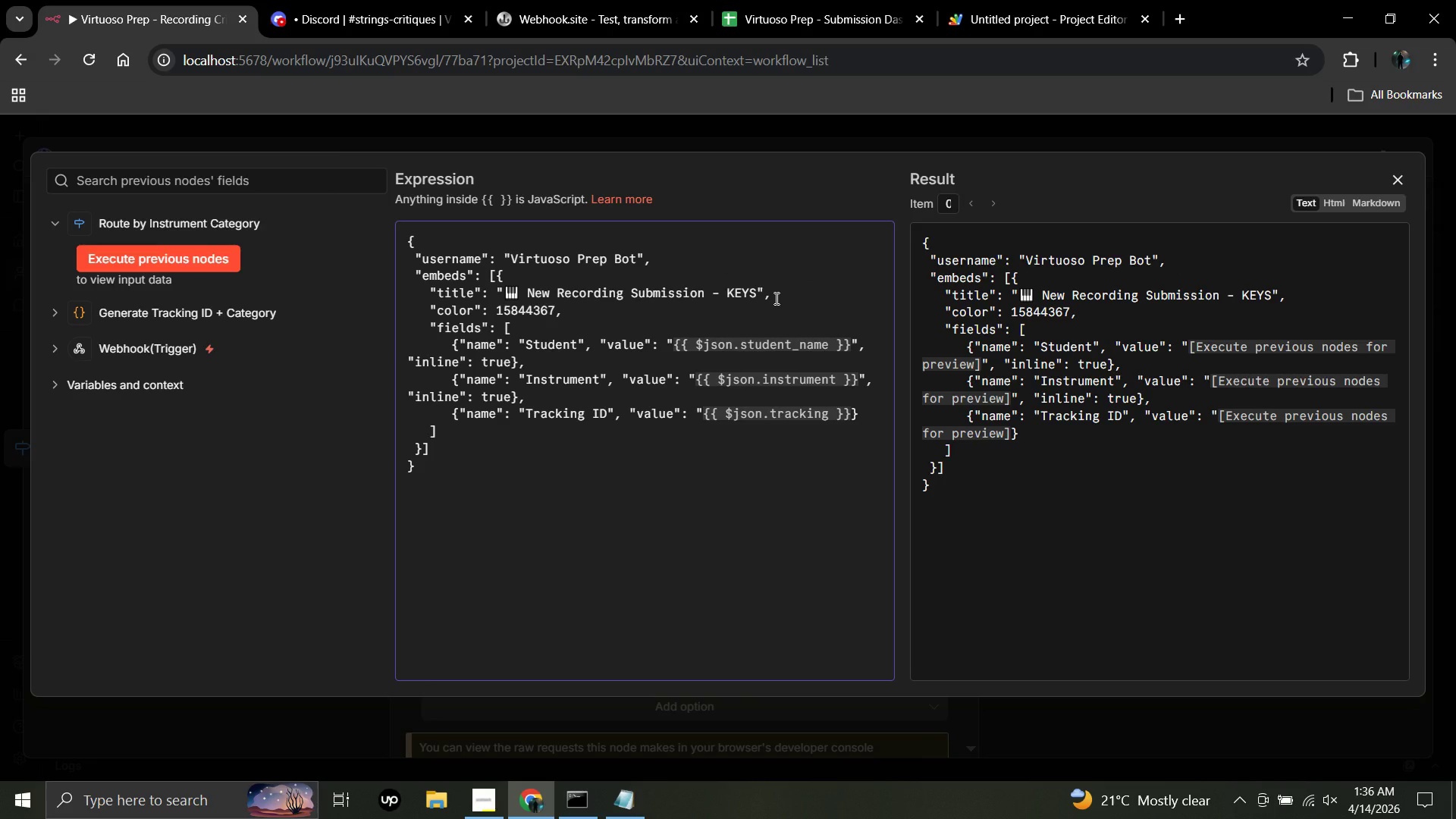 
type(_id)
 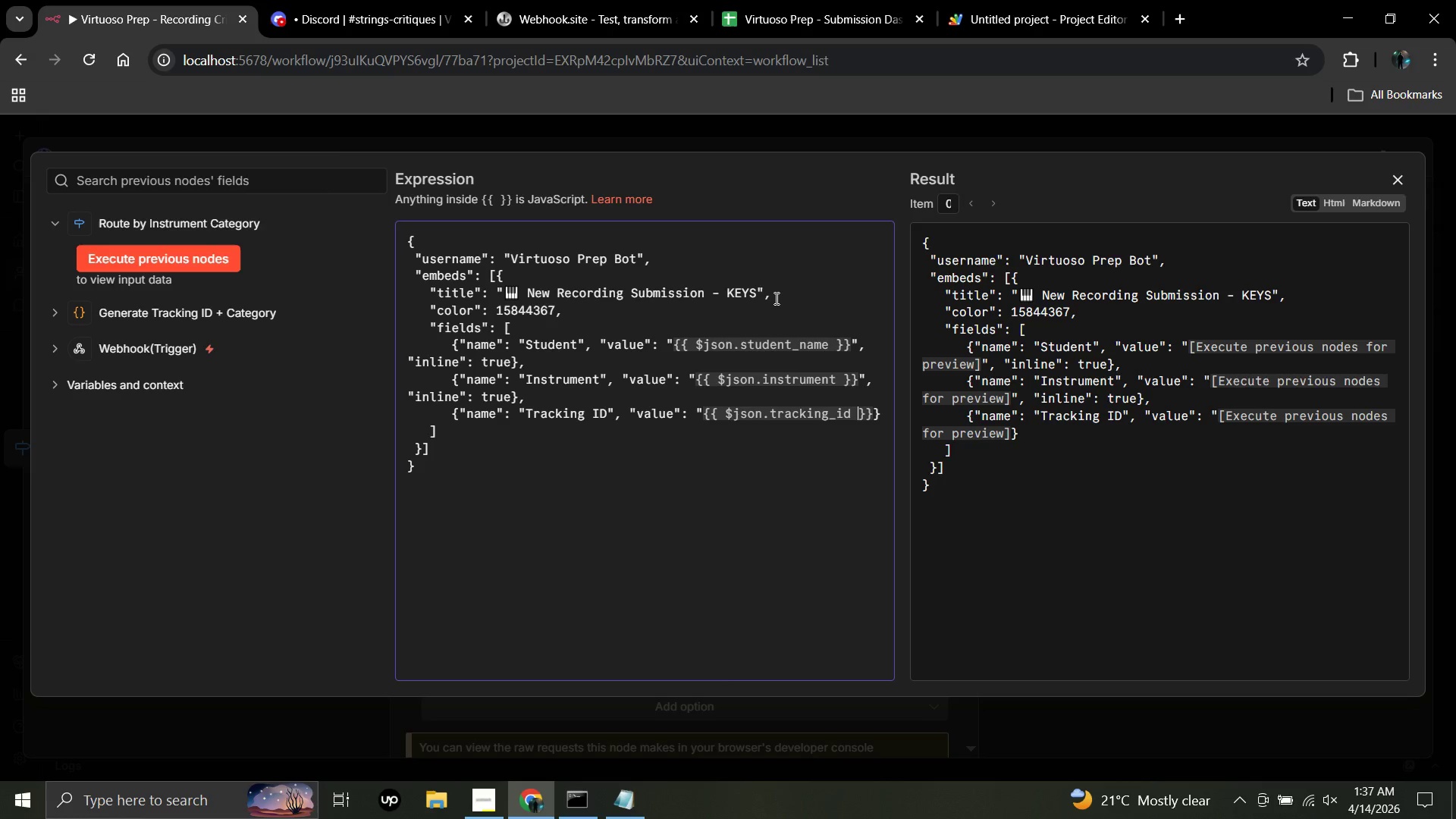 
key(ArrowRight)
 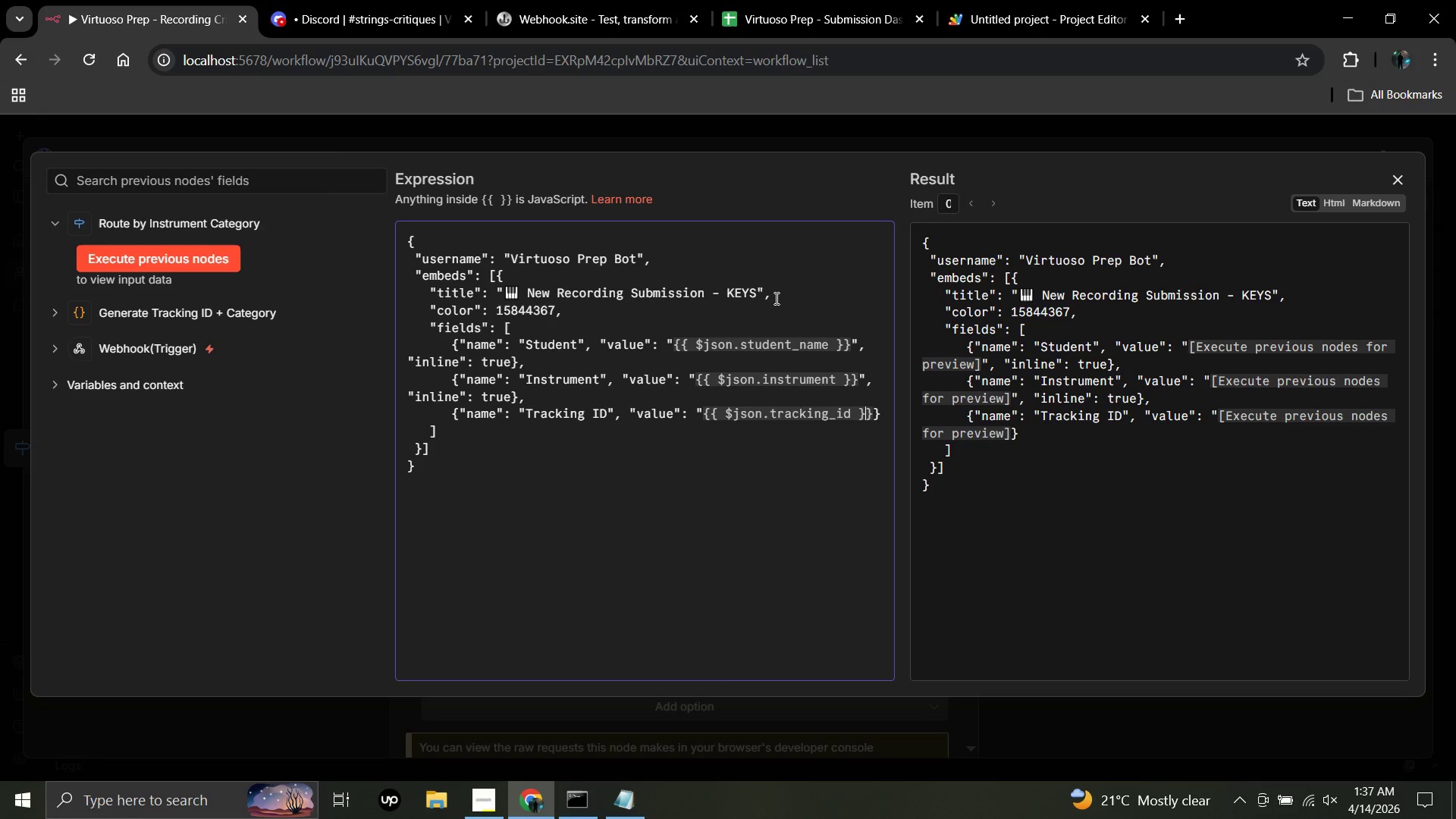 
key(ArrowRight)
 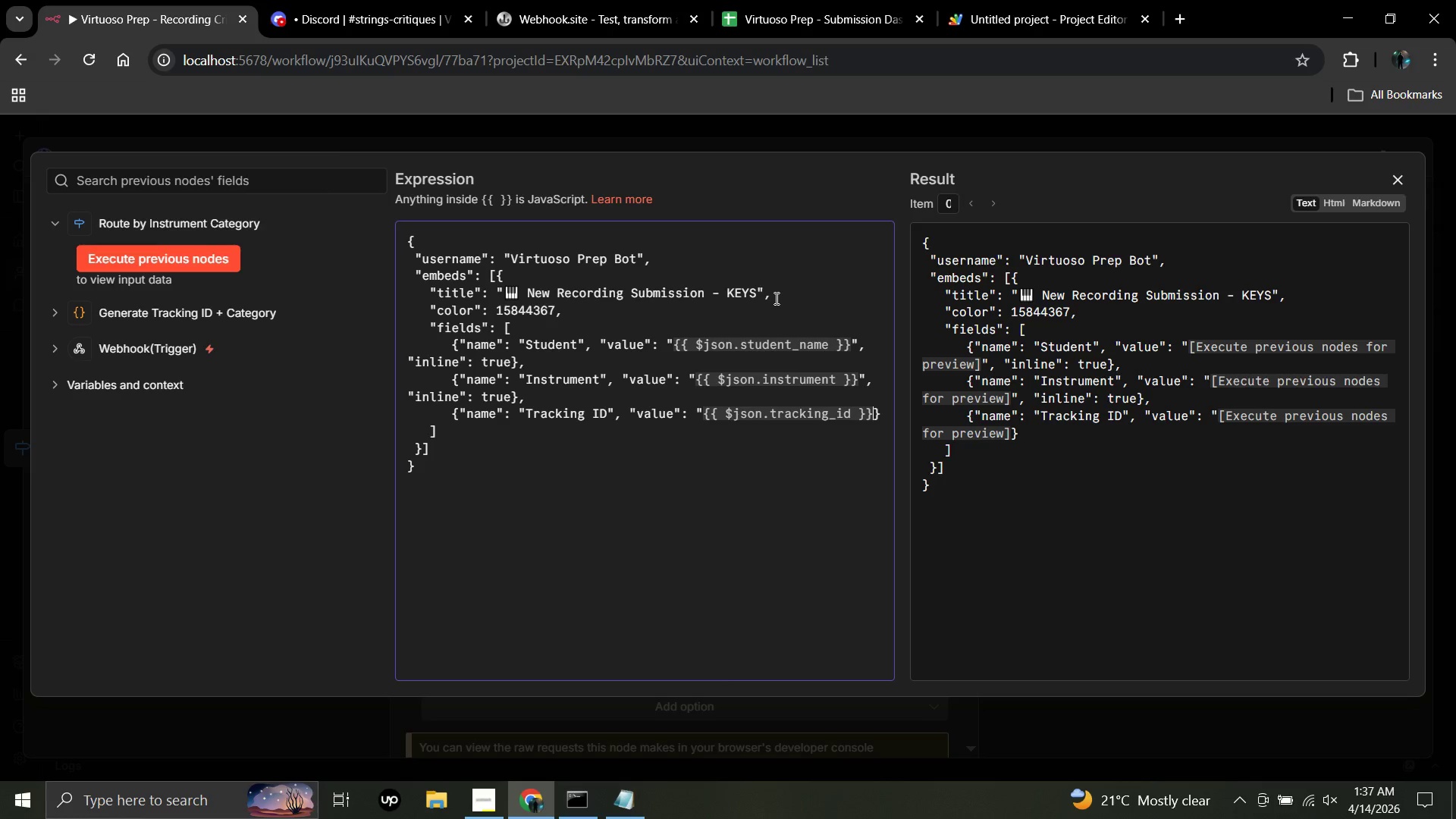 
key(ArrowRight)
 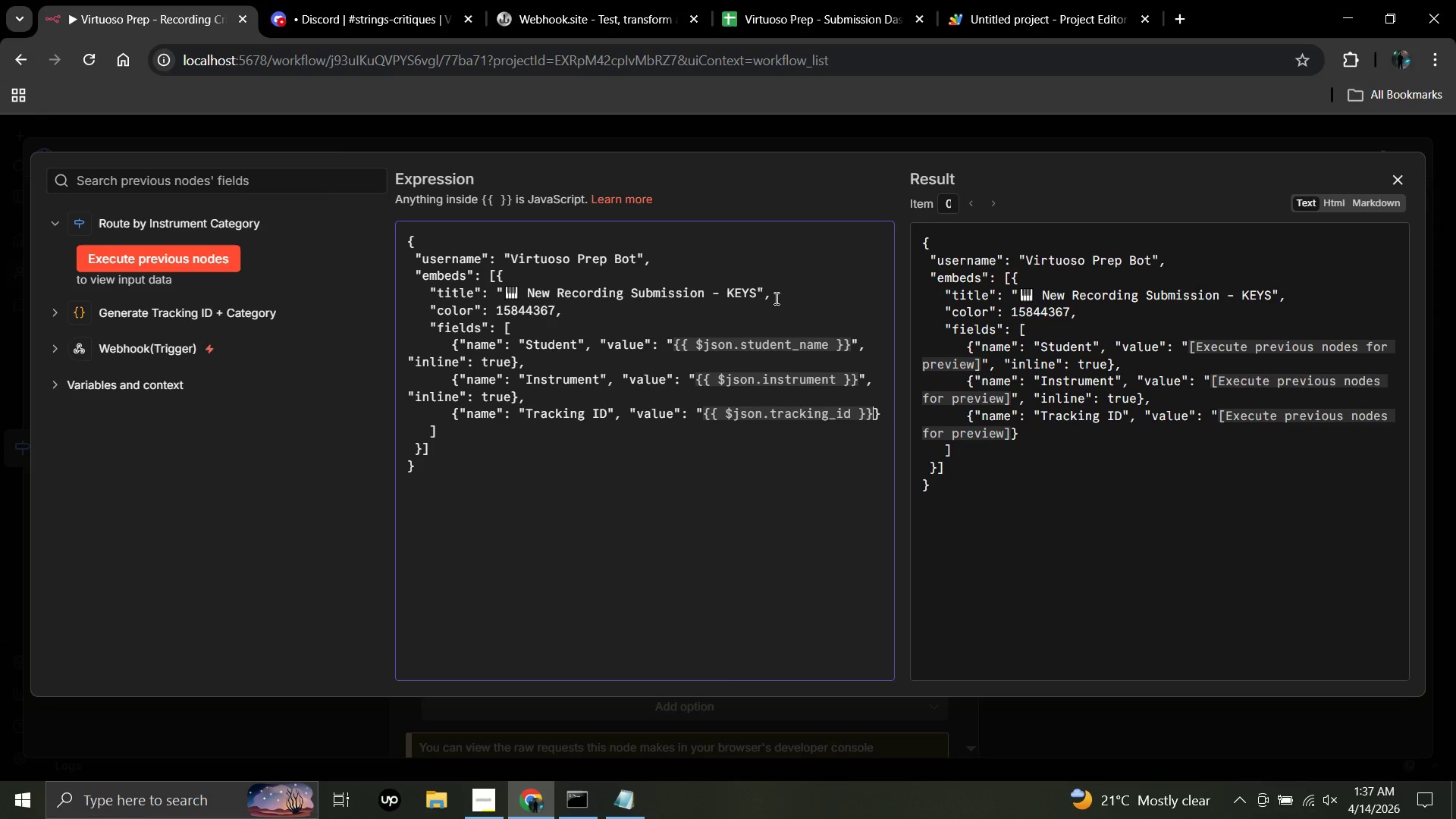 
key(Shift+Quote)
 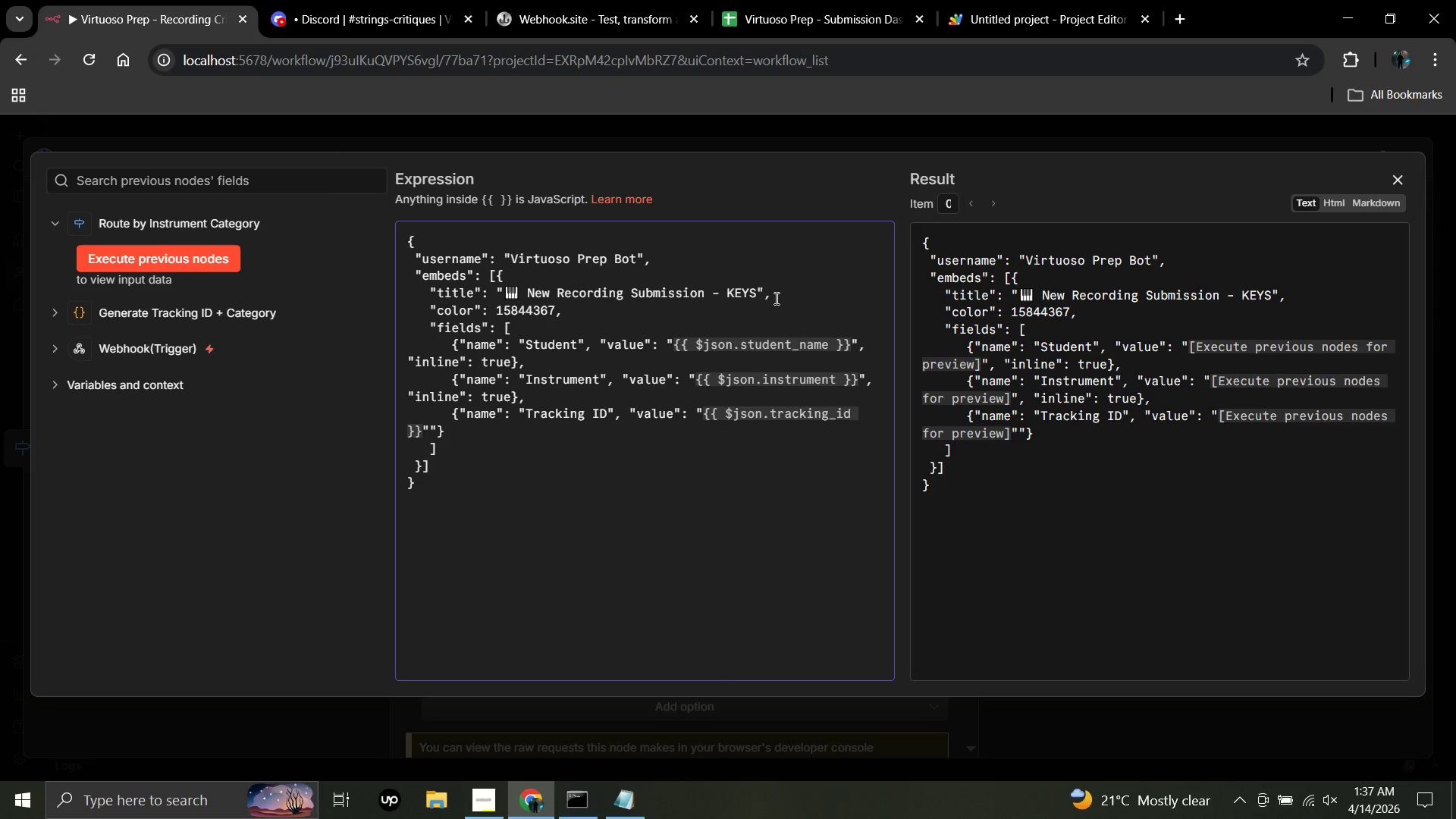 
key(Space)
 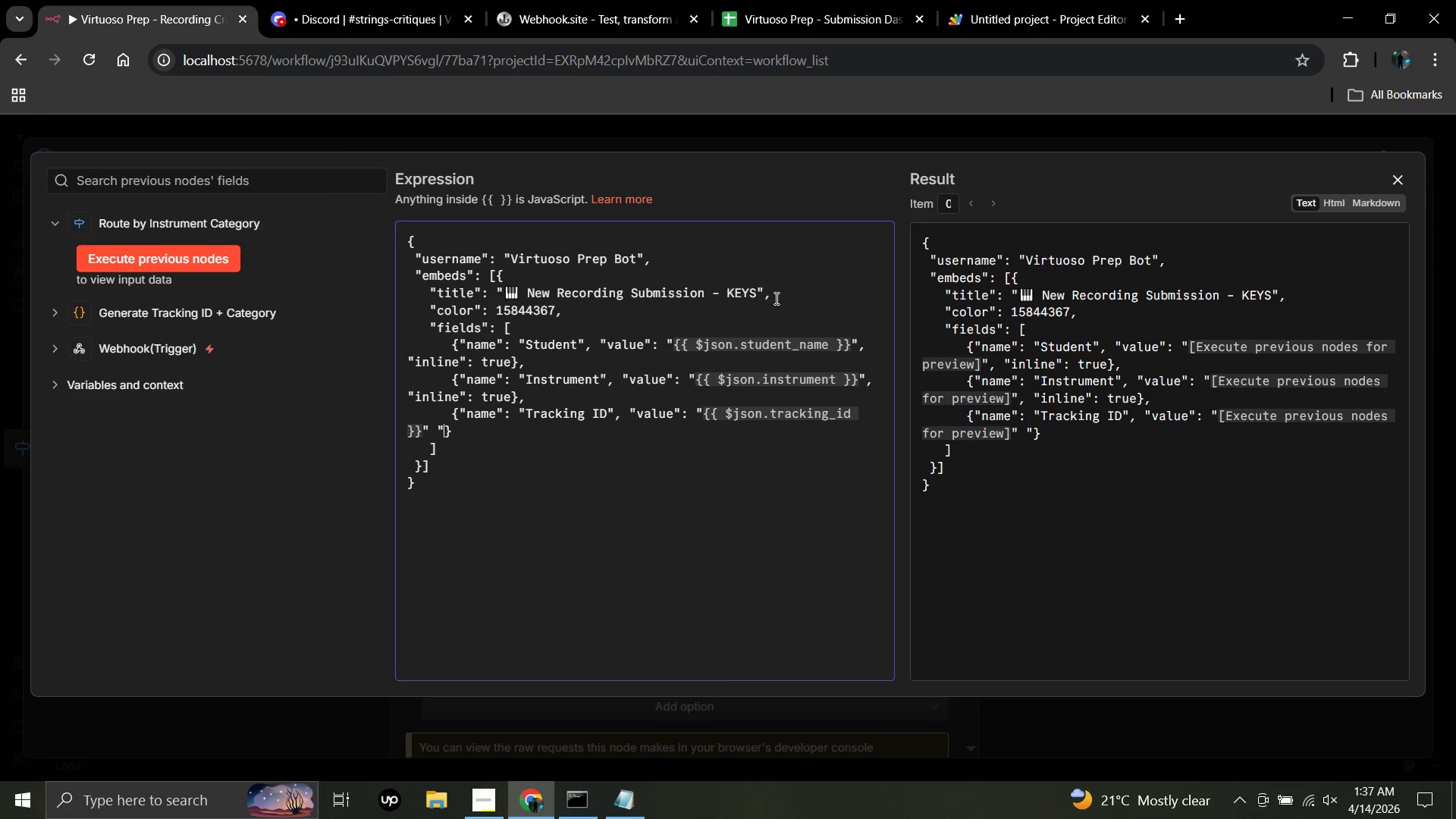 
key(ArrowRight)
 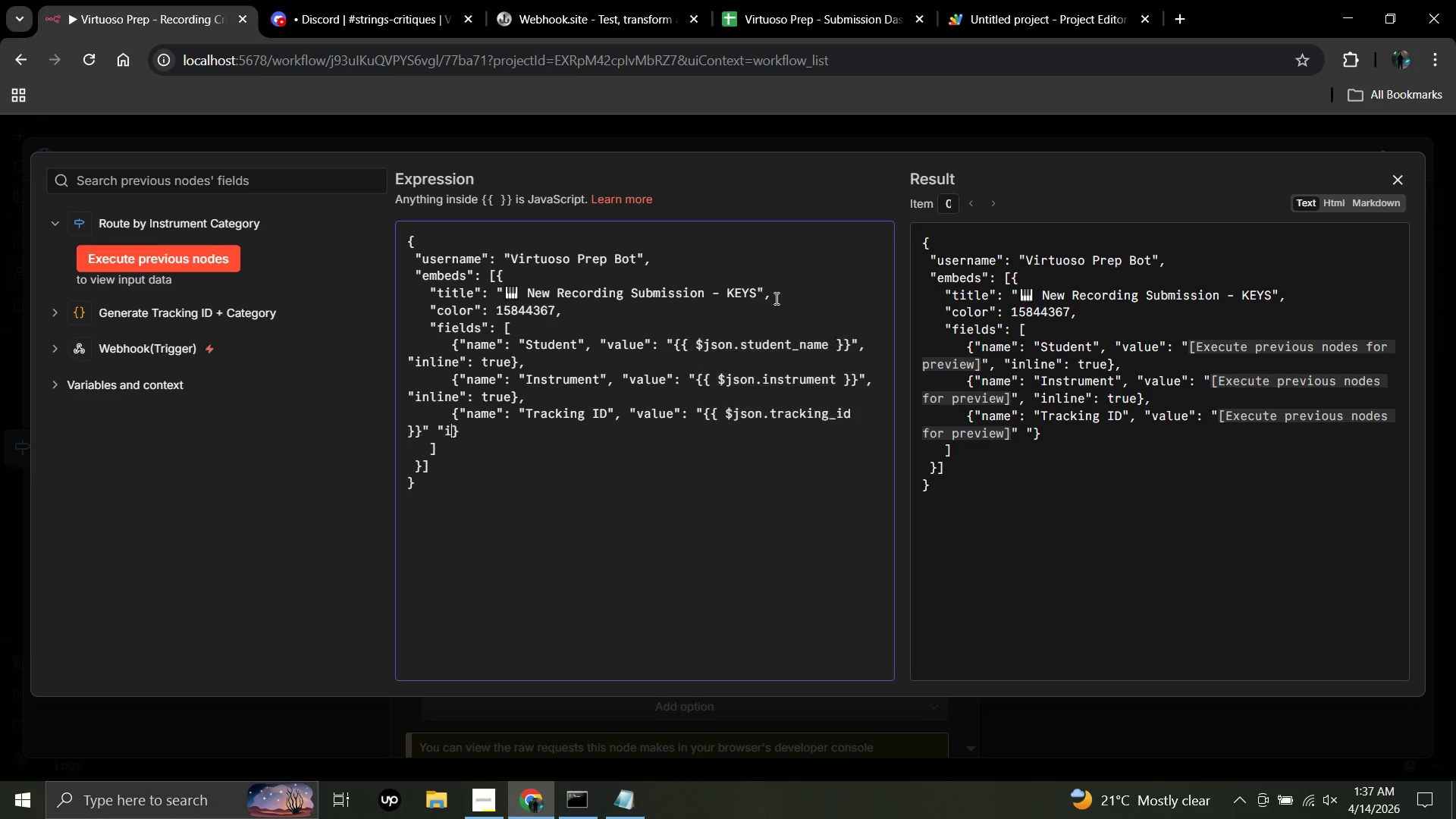 
type(inline":)
 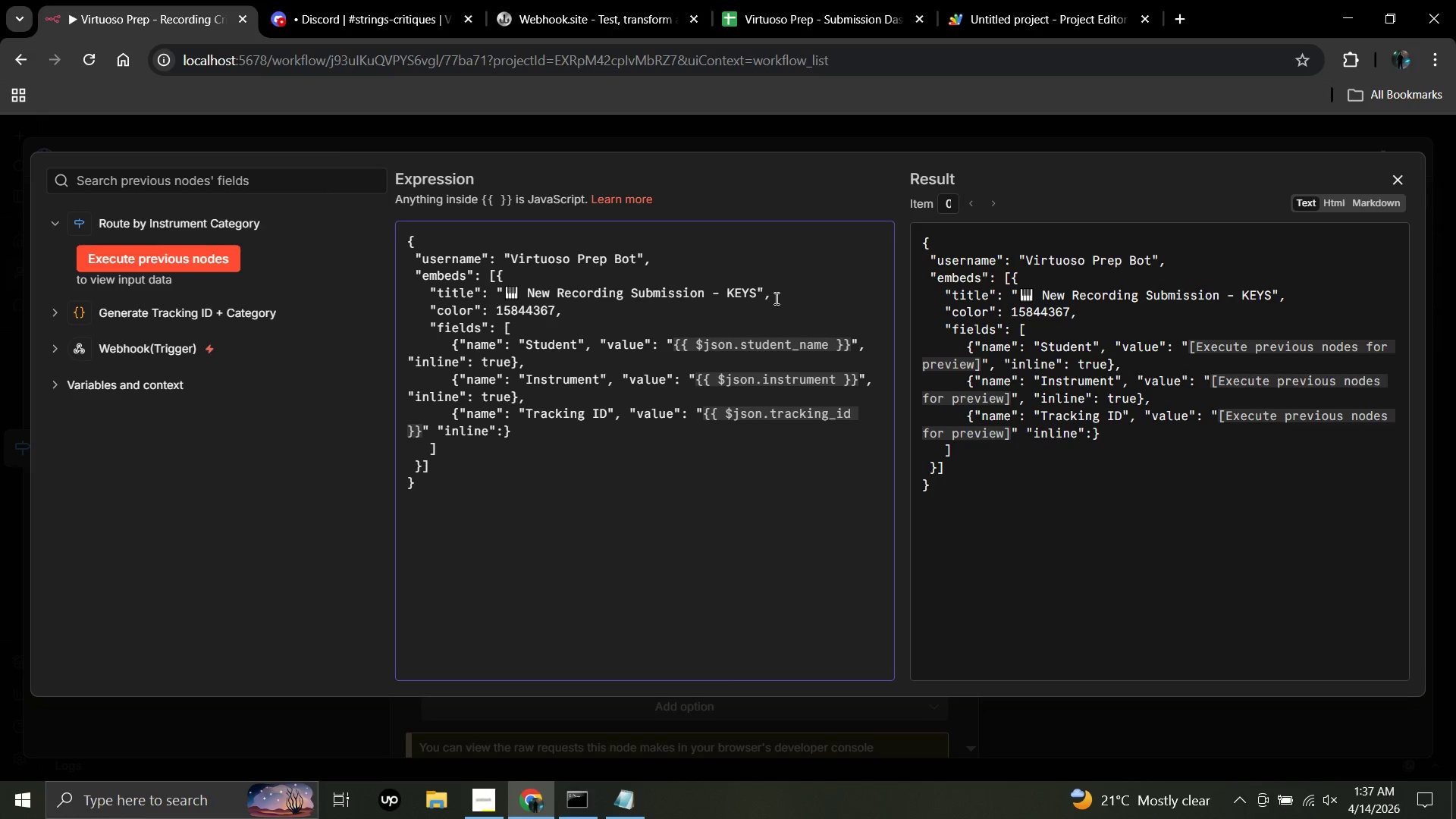 
type(false)
 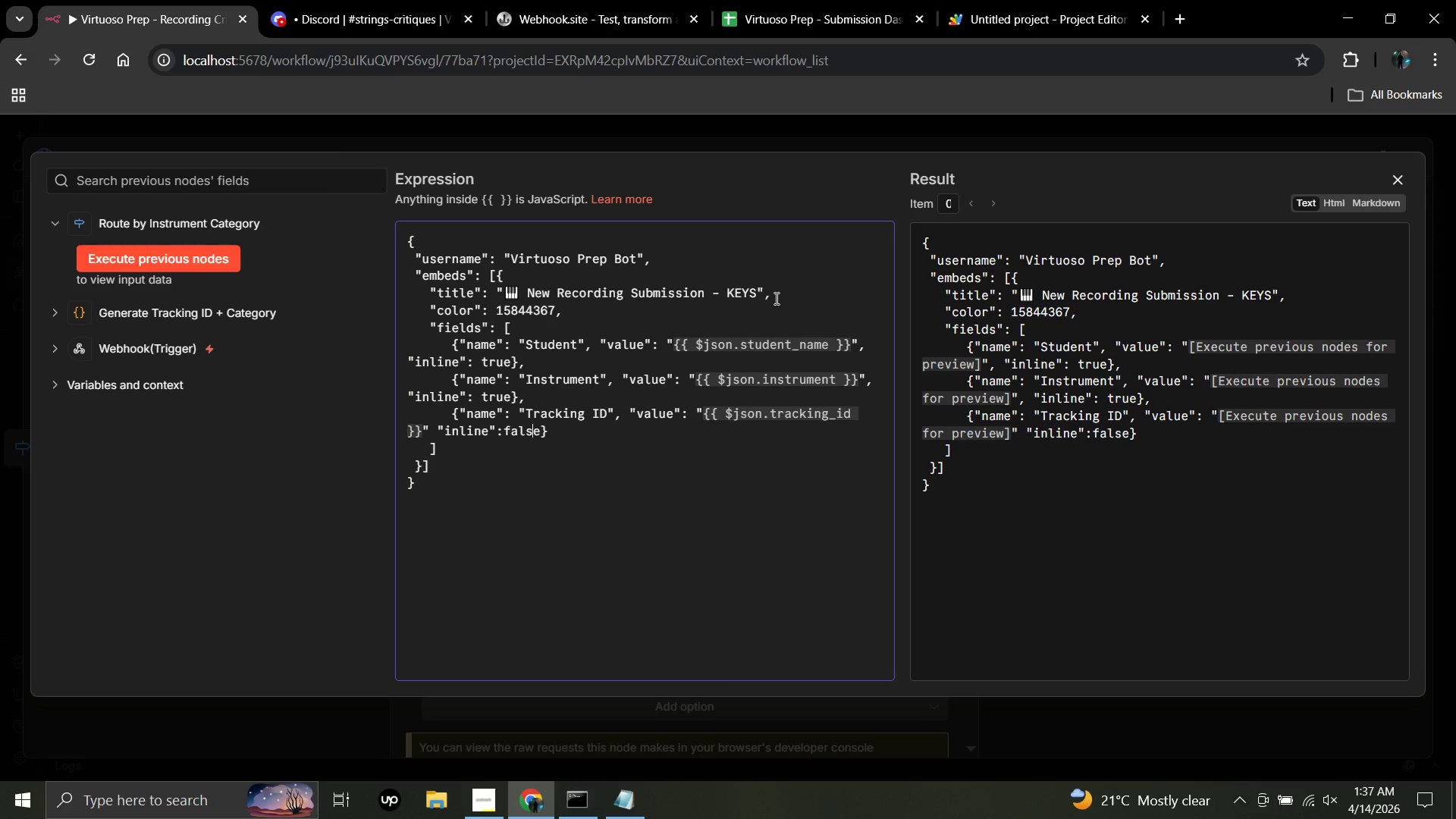 
key(ArrowLeft)
 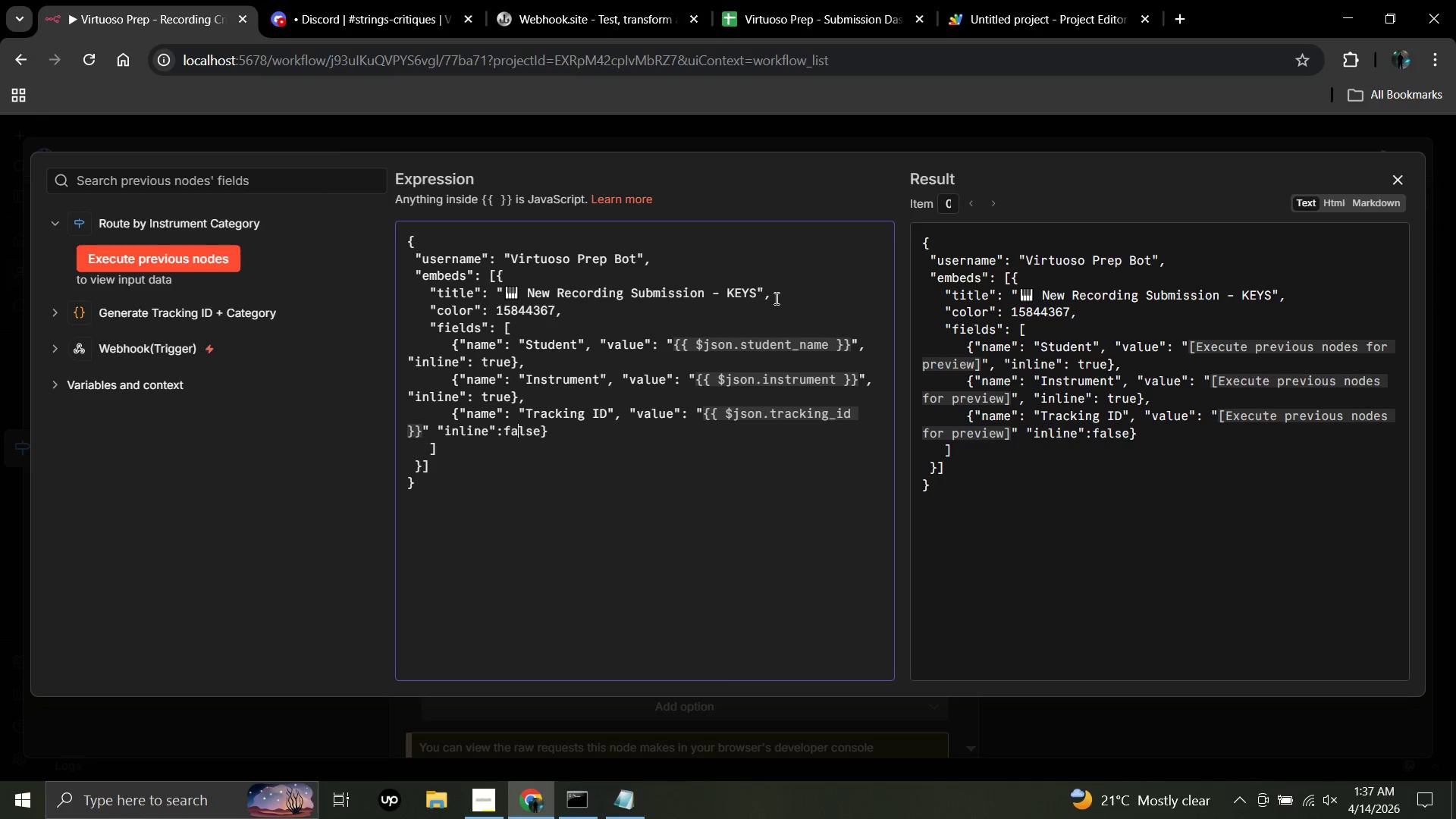 
key(ArrowLeft)
 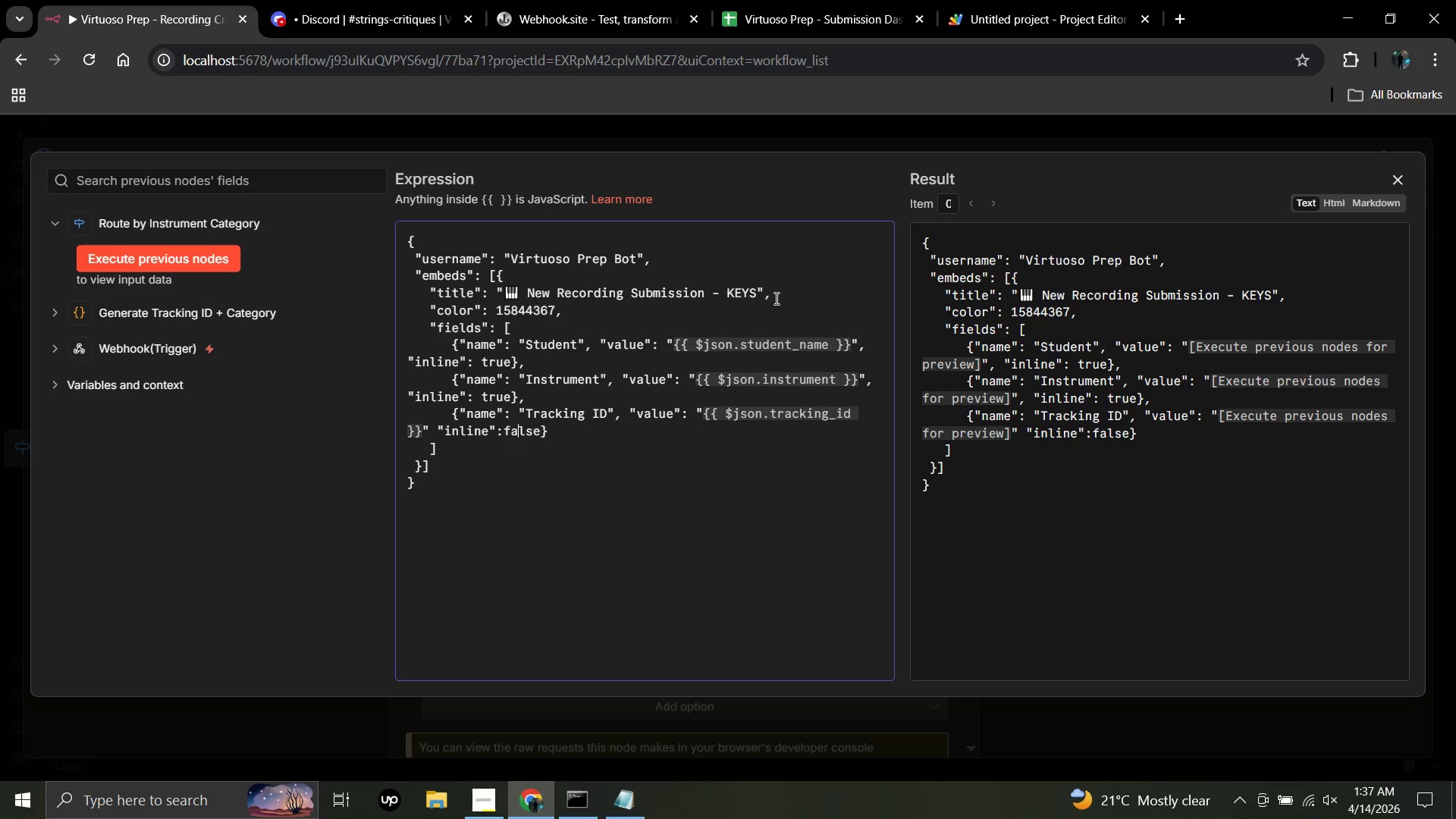 
key(ArrowLeft)
 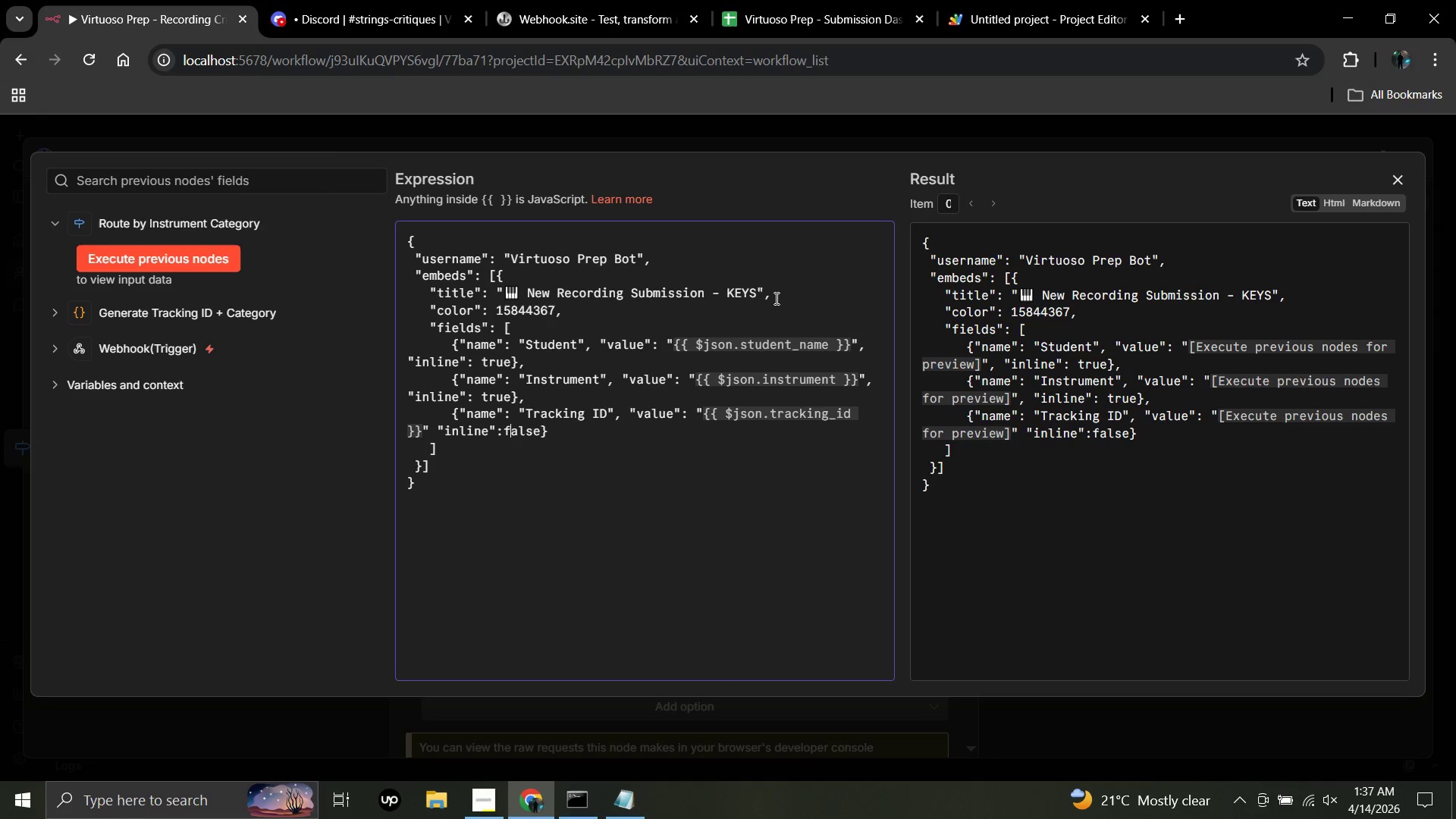 
key(ArrowLeft)
 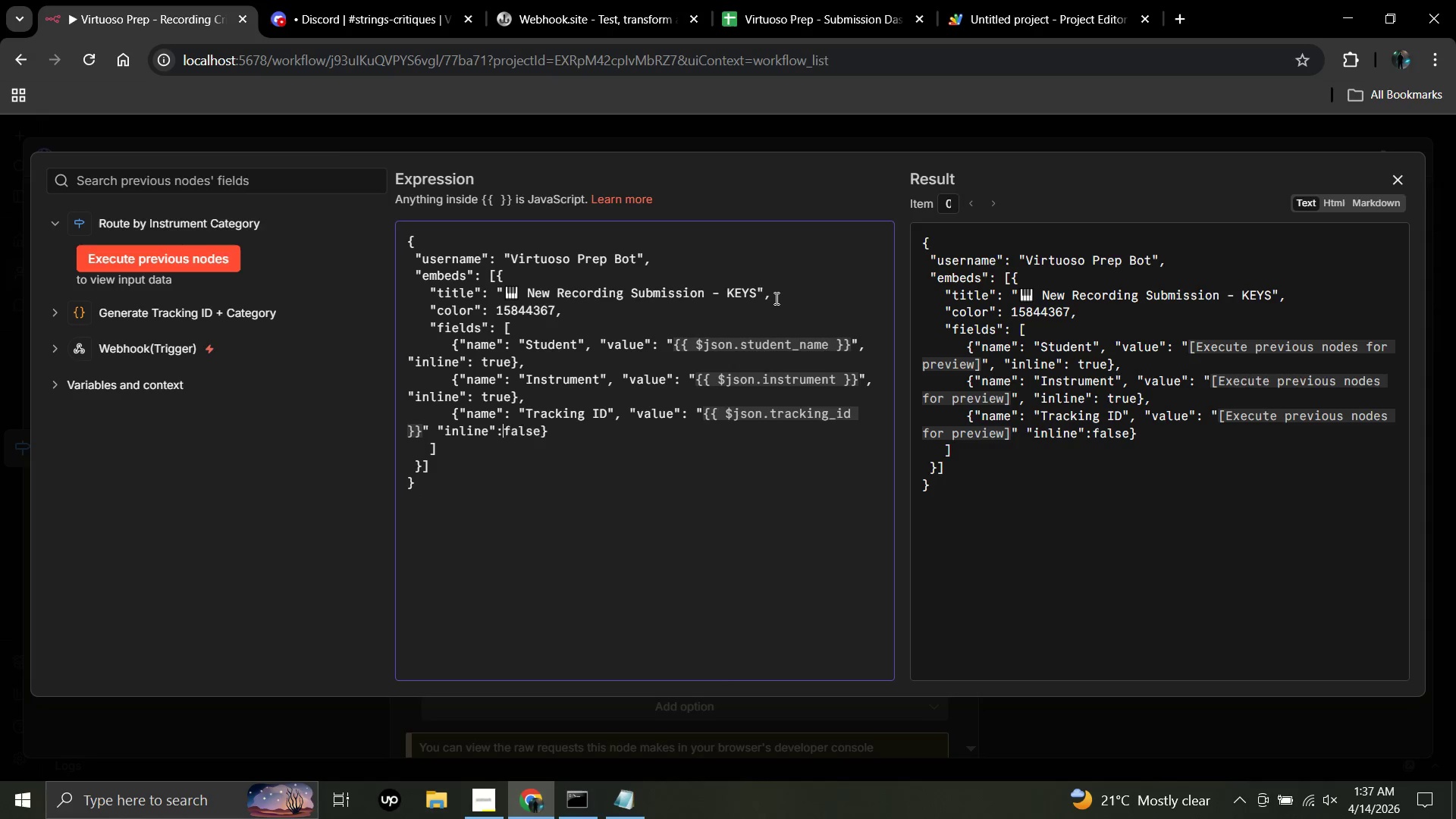 
key(ArrowLeft)
 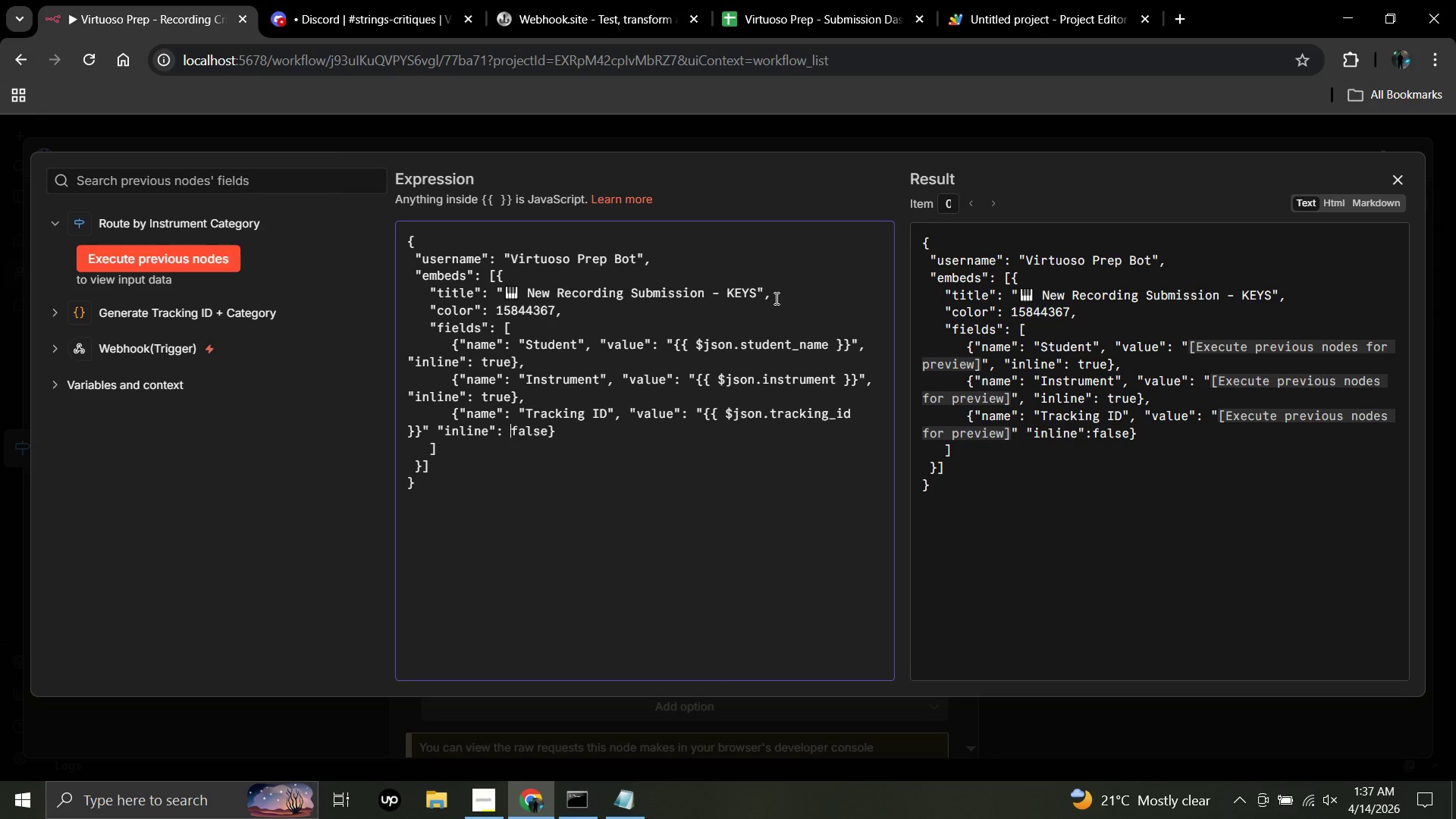 
key(Space)
 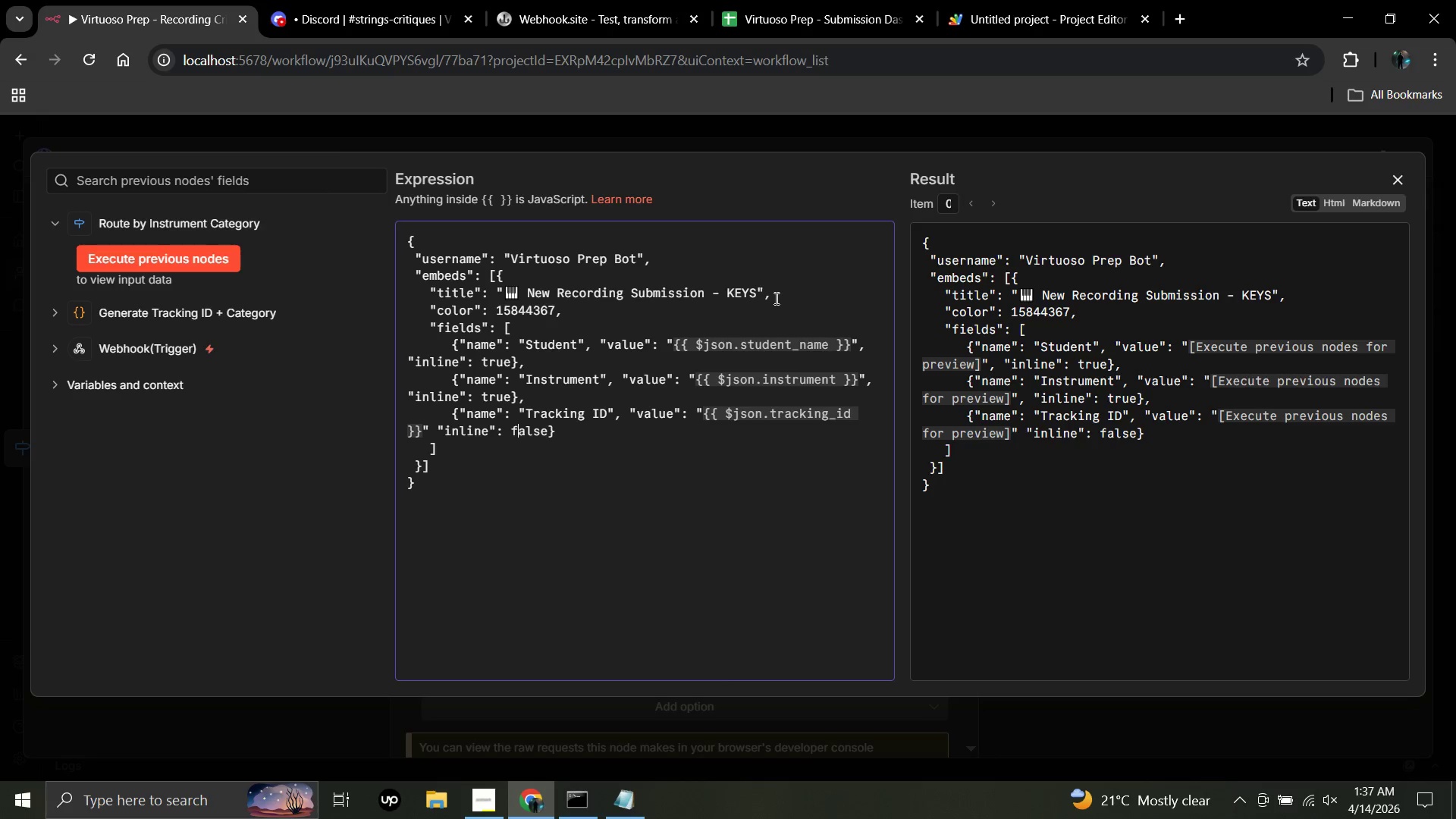 
hold_key(key=ArrowRight, duration=0.61)
 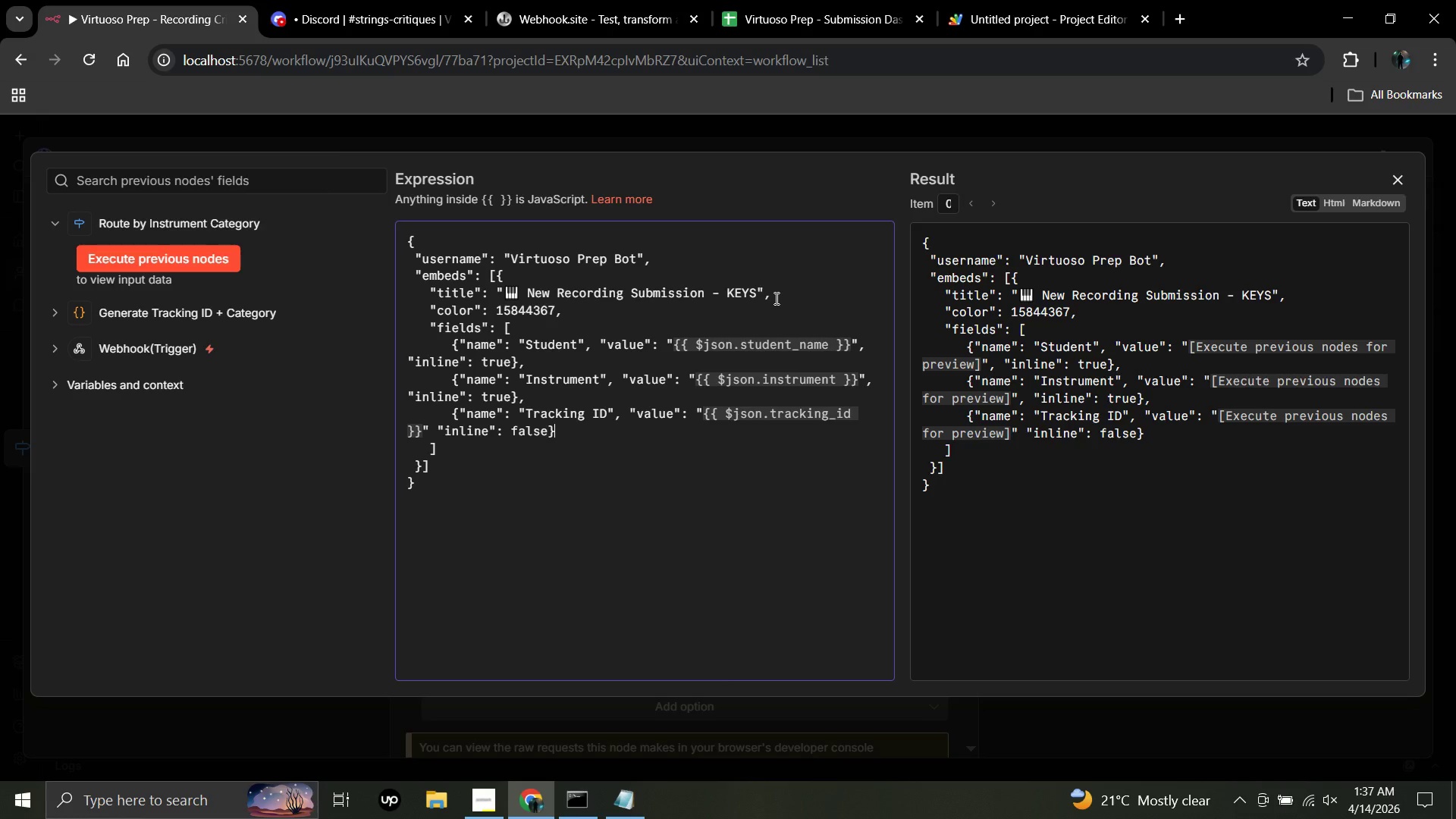 
key(ArrowRight)
 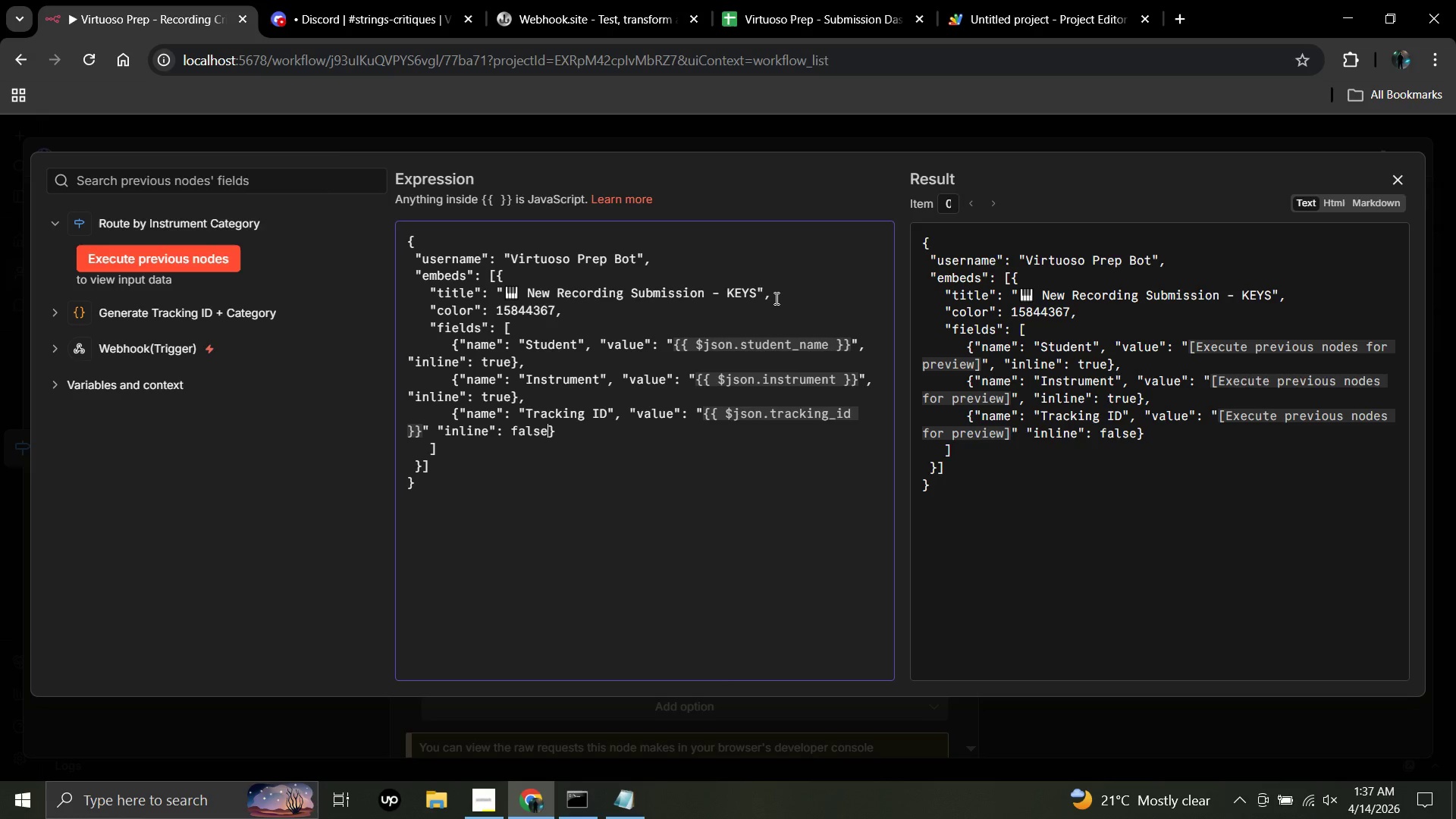 
key(ArrowLeft)
 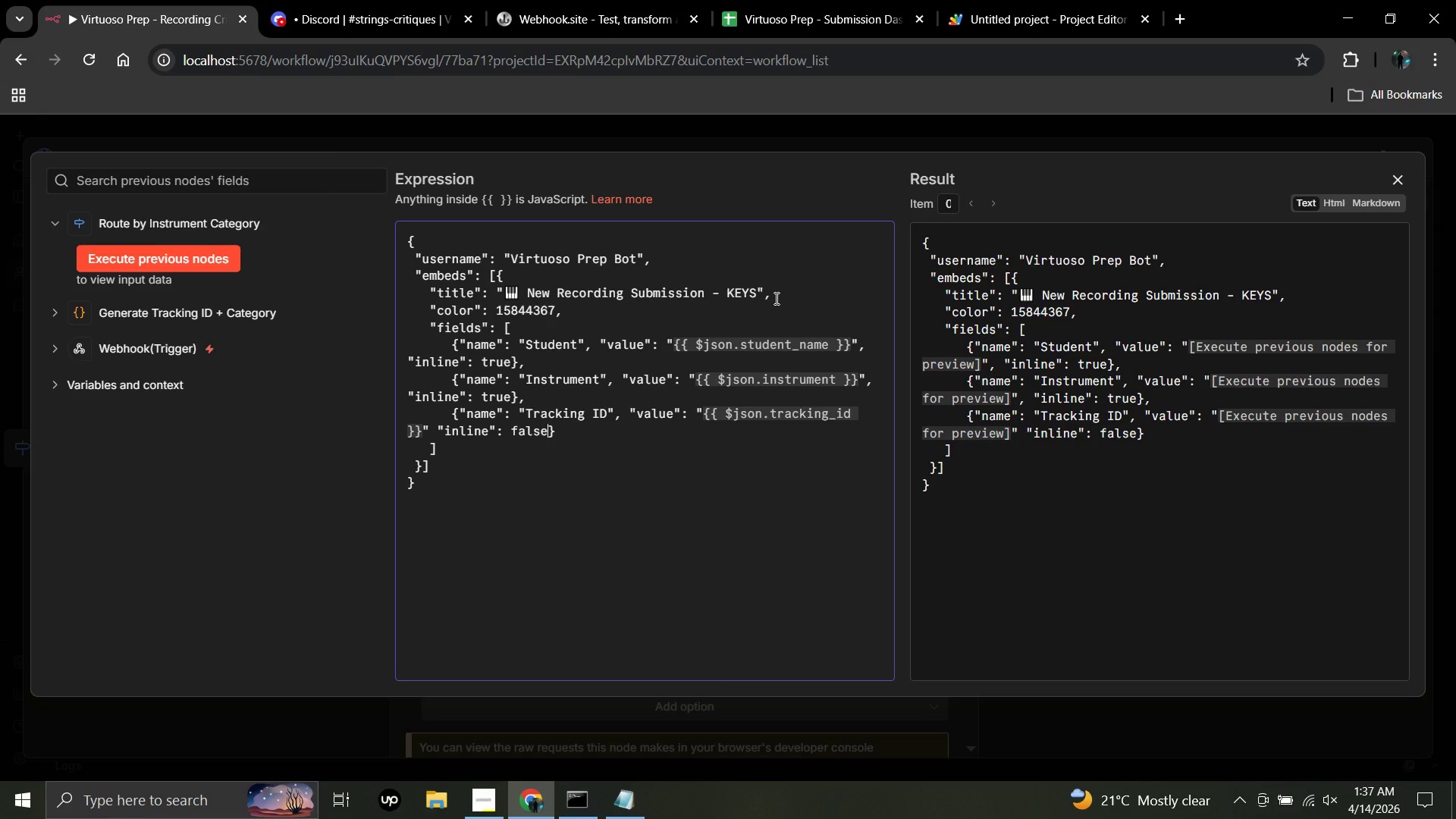 
key(ArrowRight)
 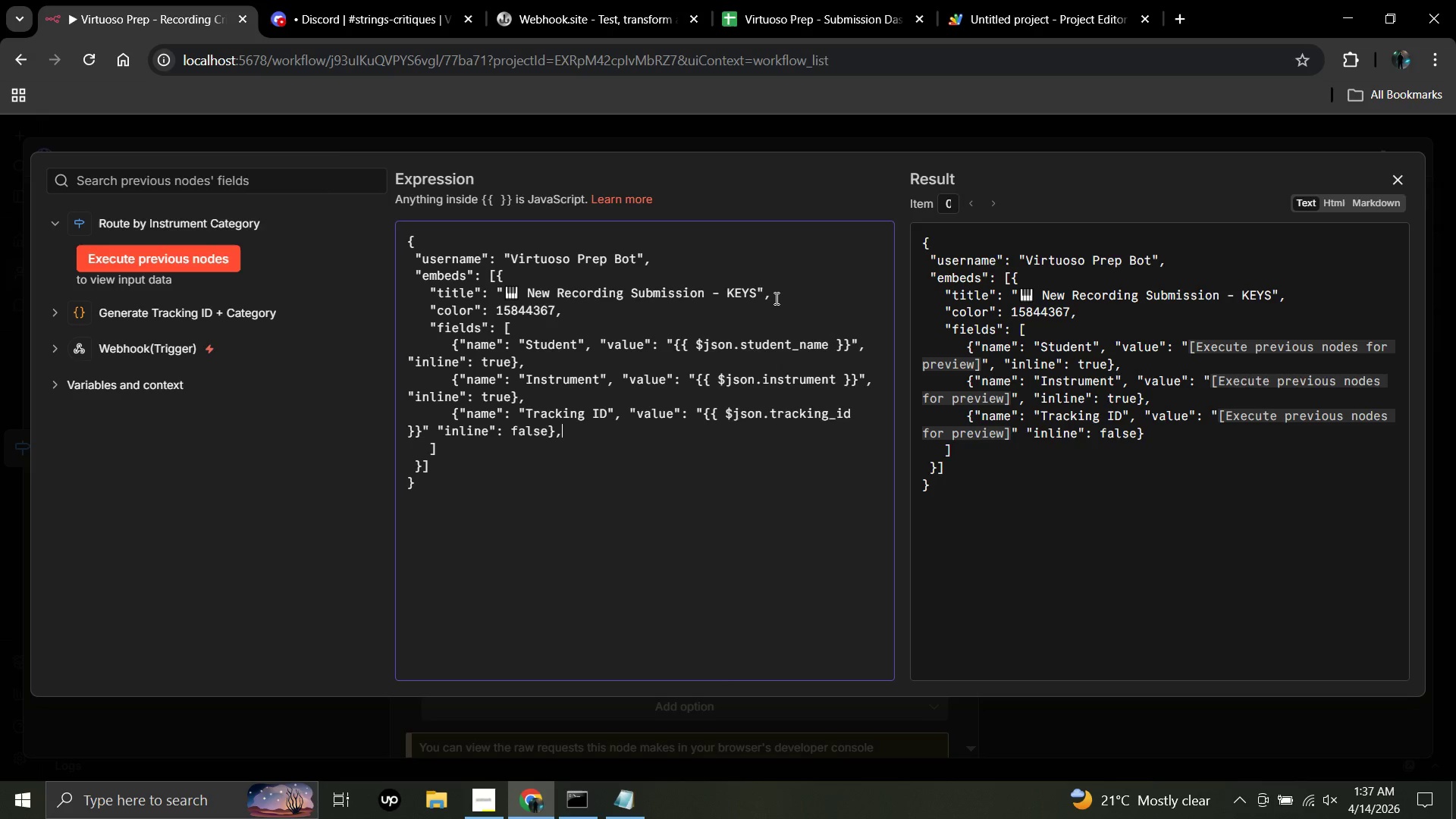 
key(Comma)
 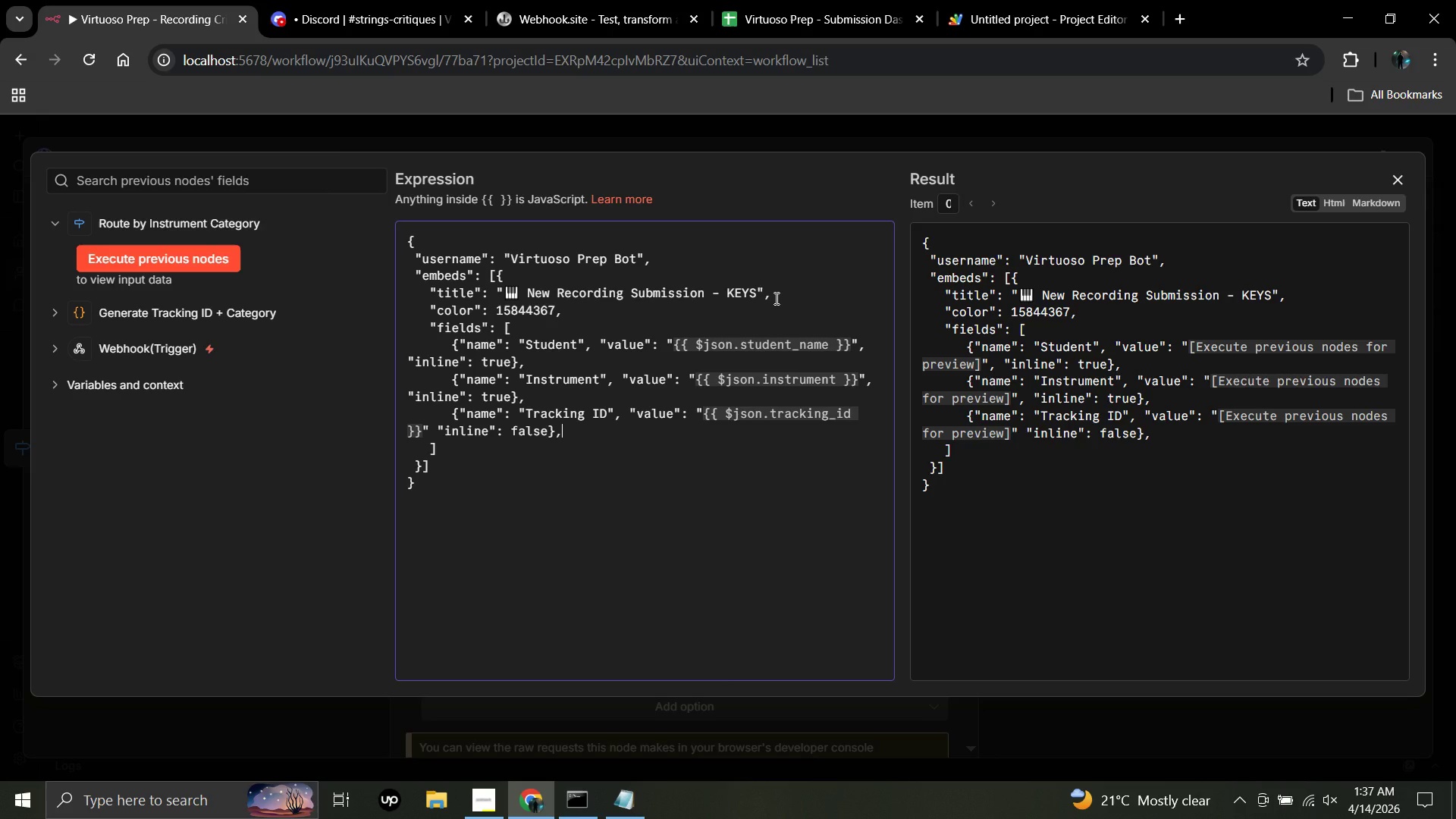 
key(Enter)
 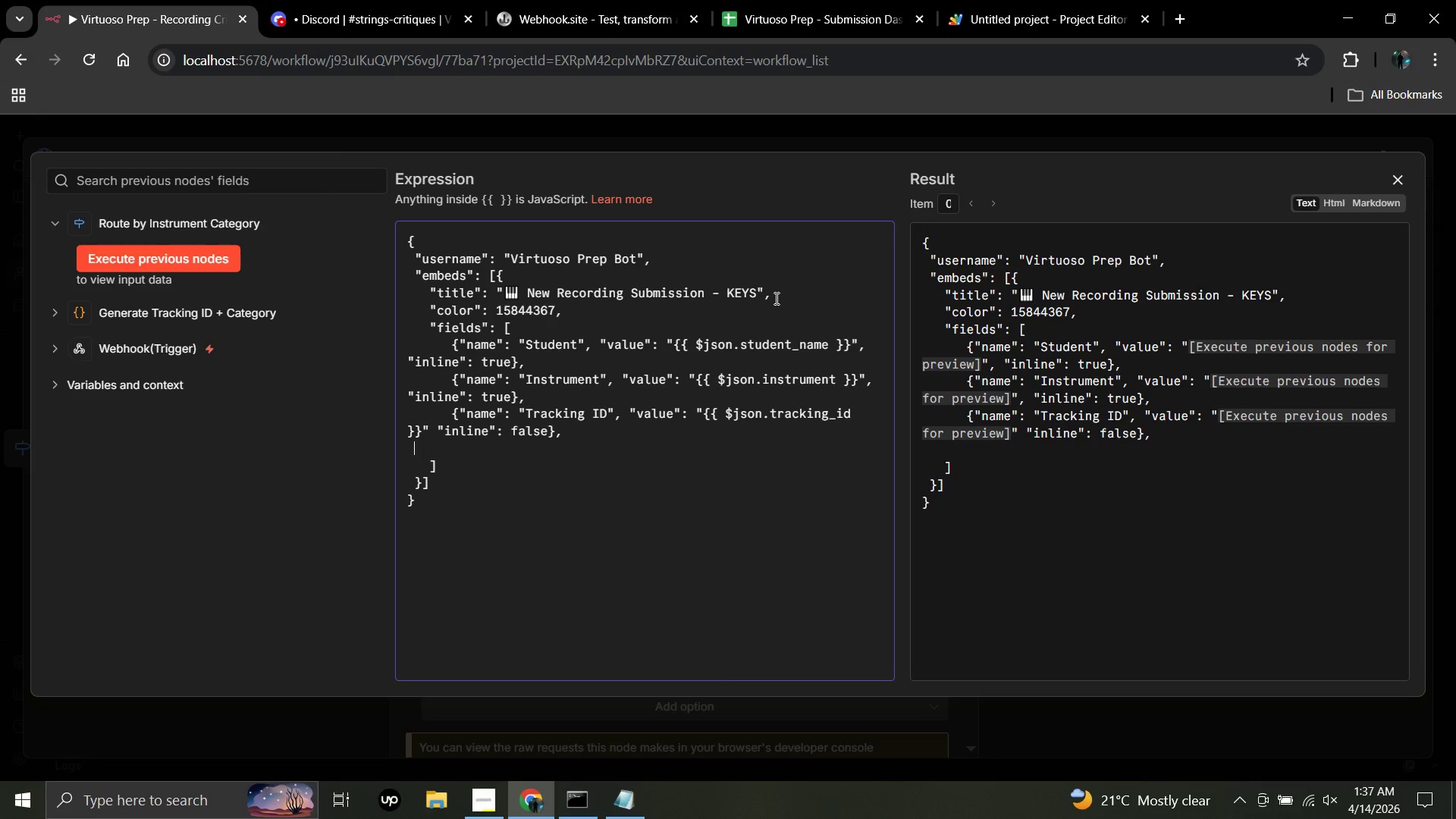 
key(Space)
 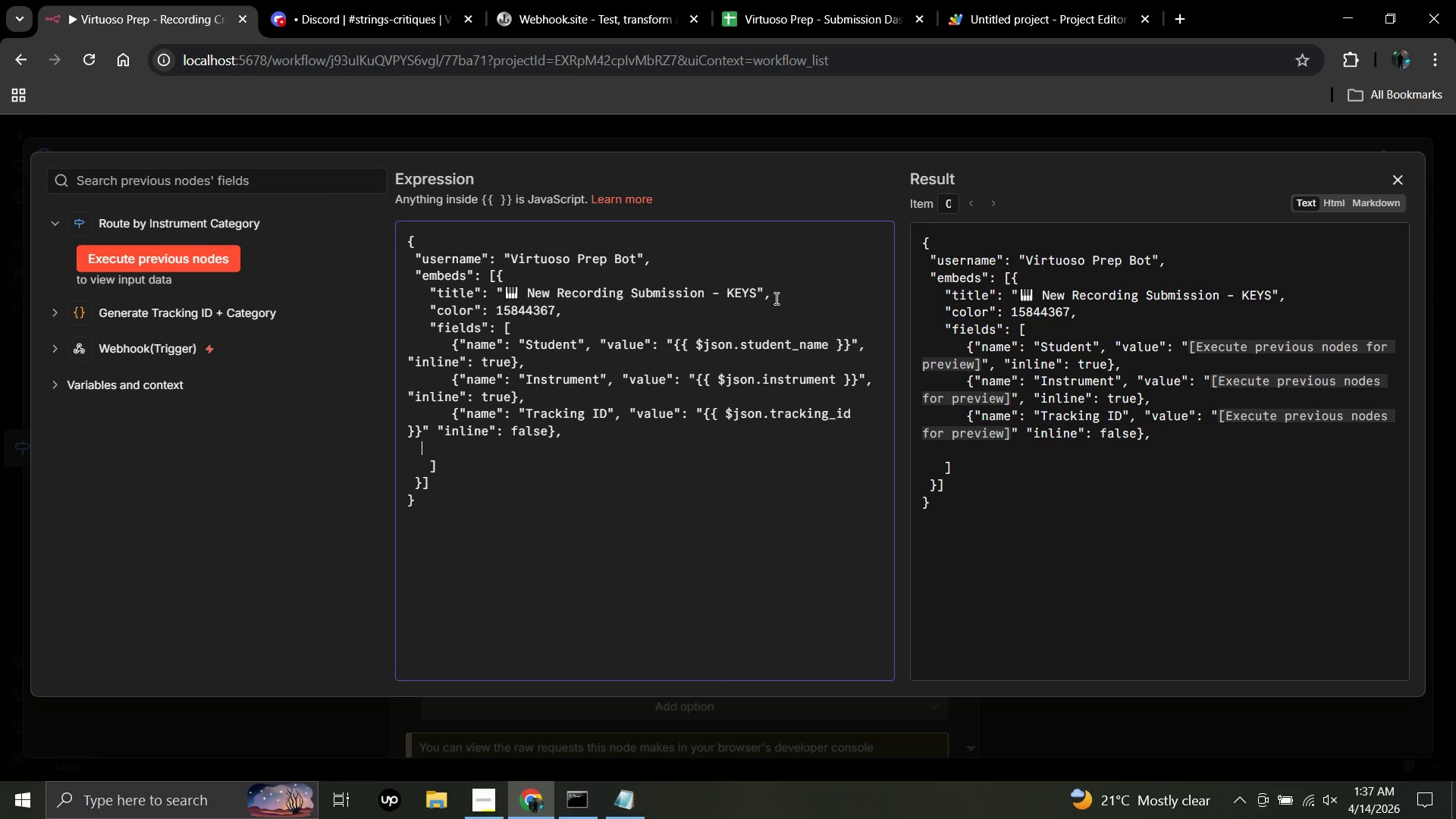 
key(Space)
 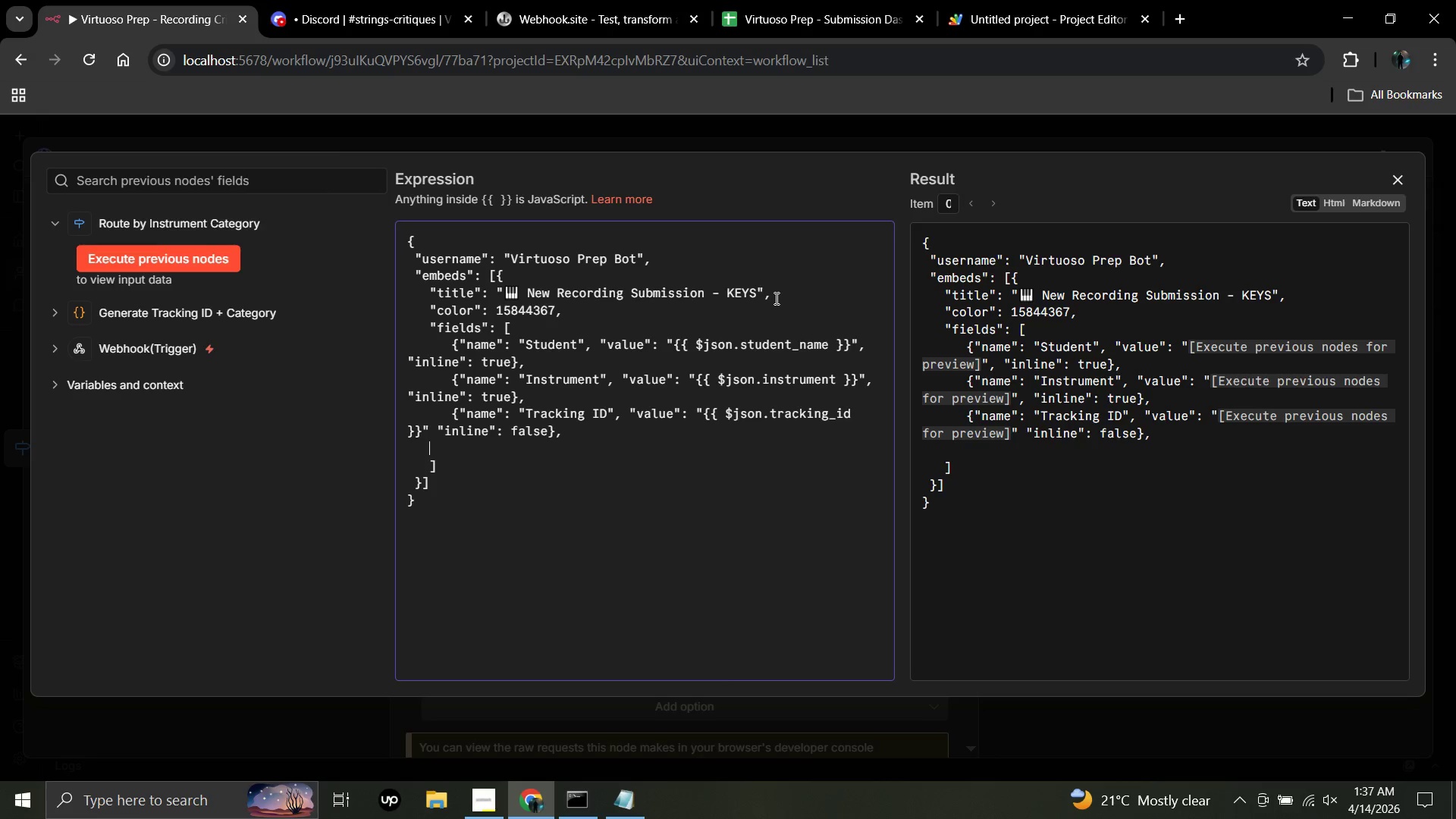 
key(Space)
 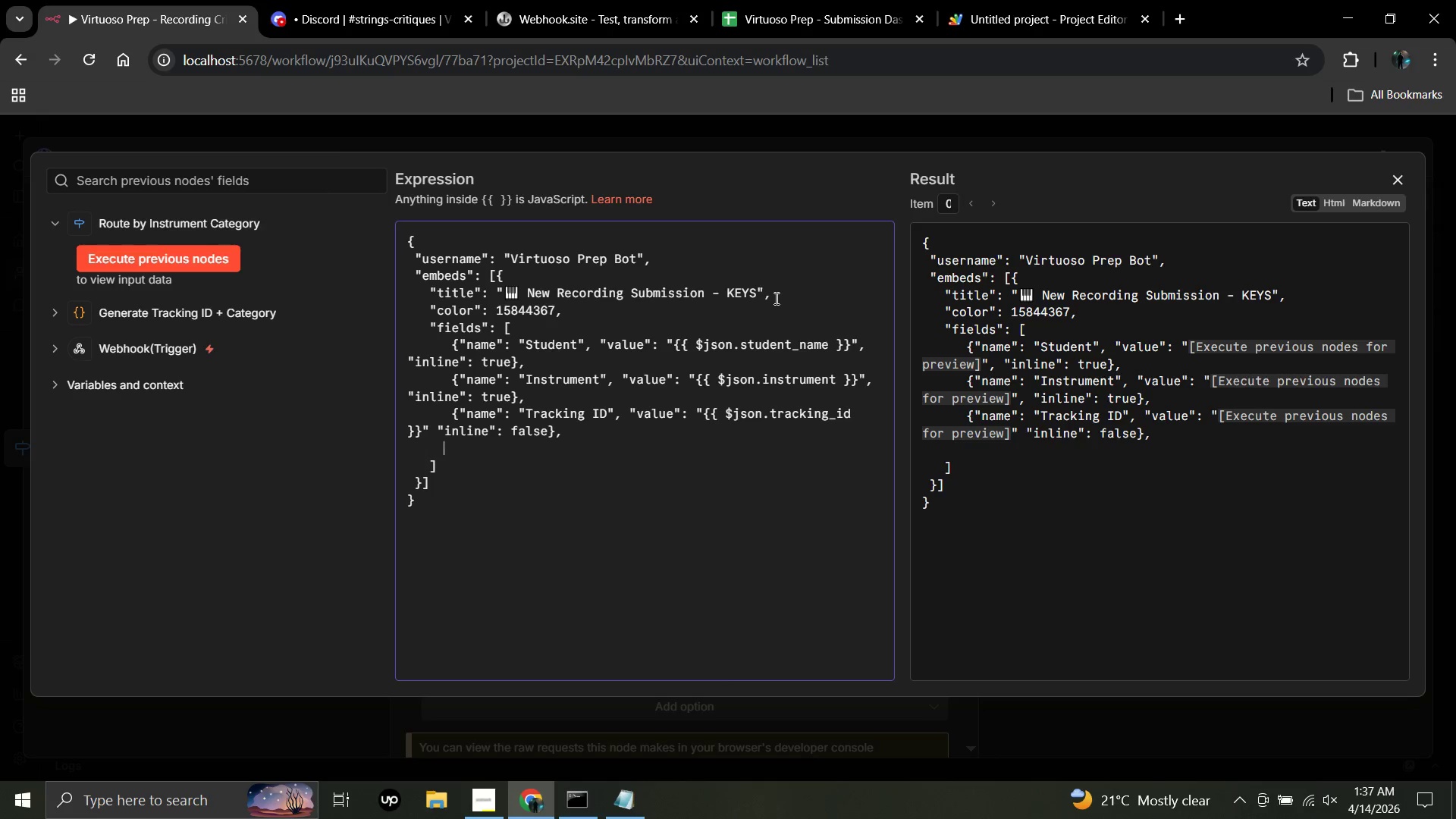 
key(Space)
 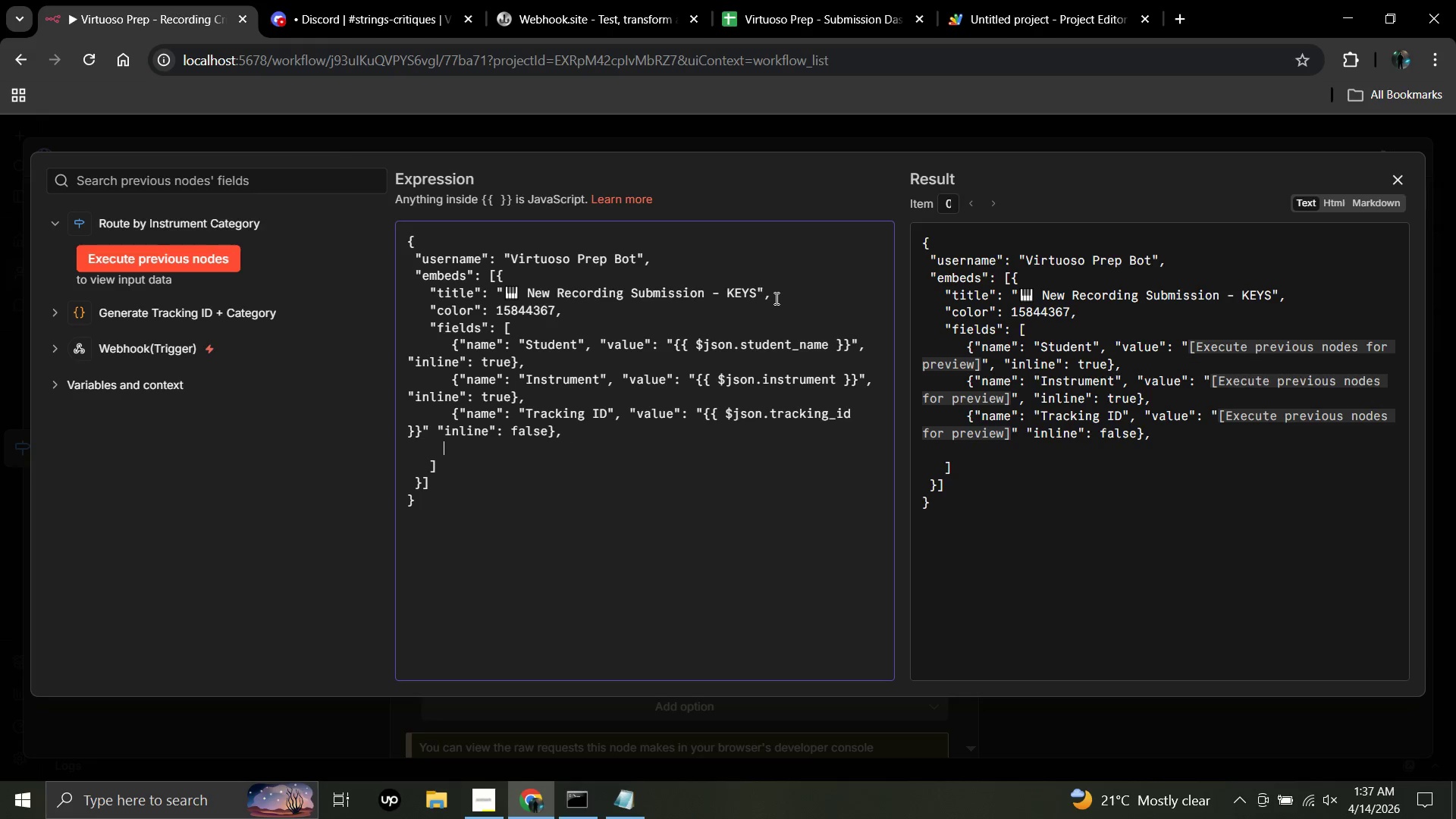 
key(Space)
 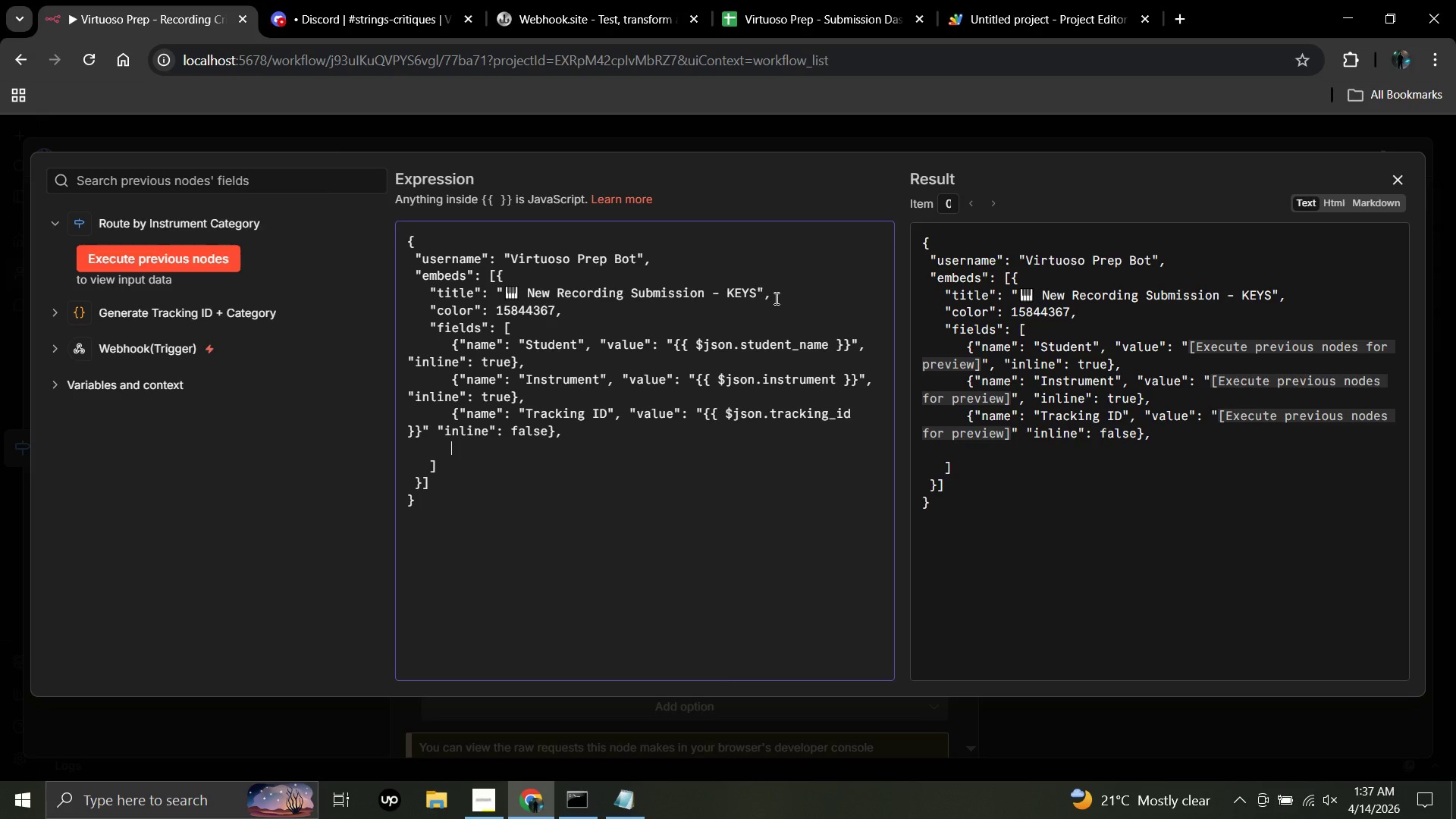 
key(Space)
 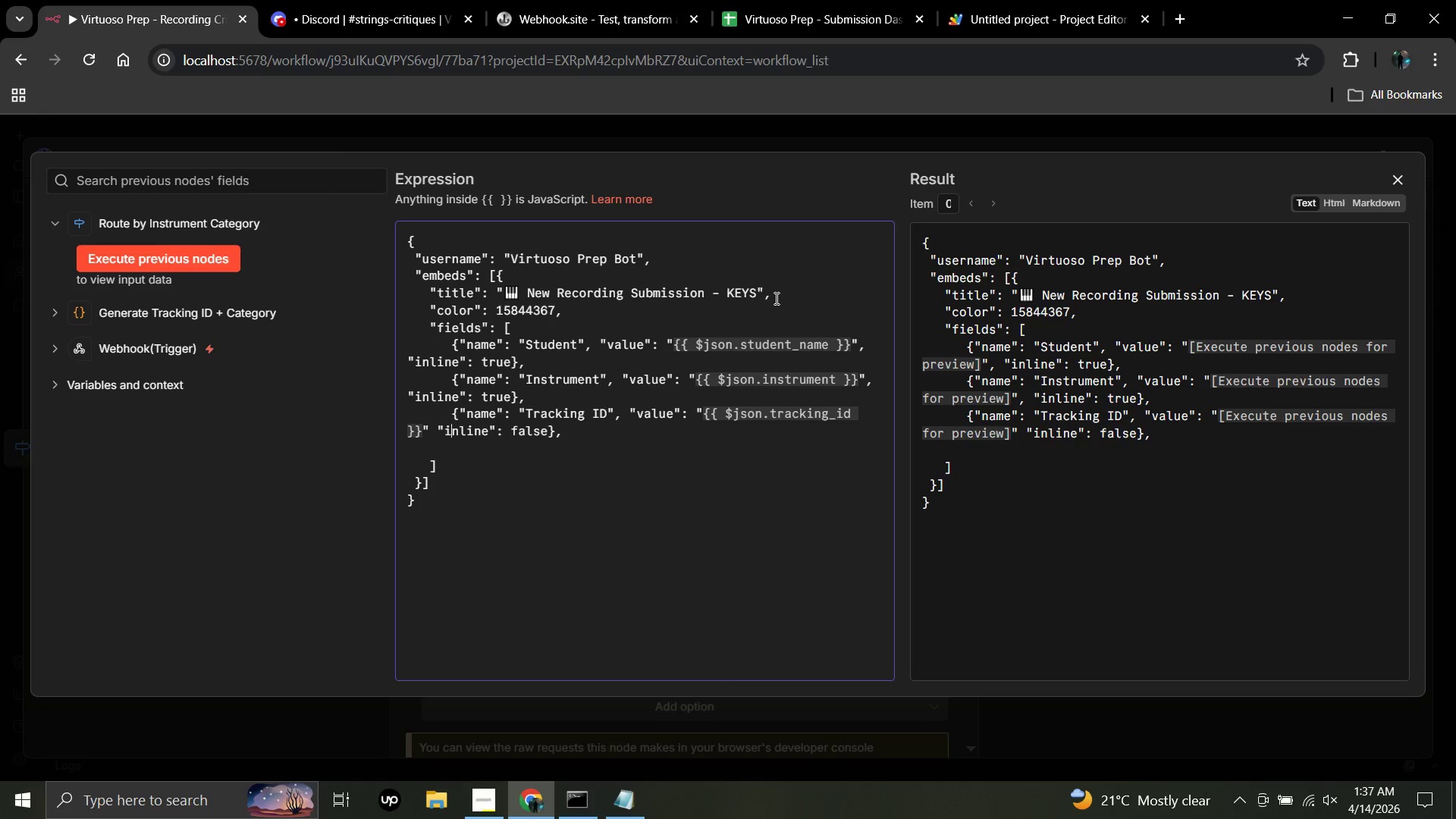 
key(ArrowUp)
 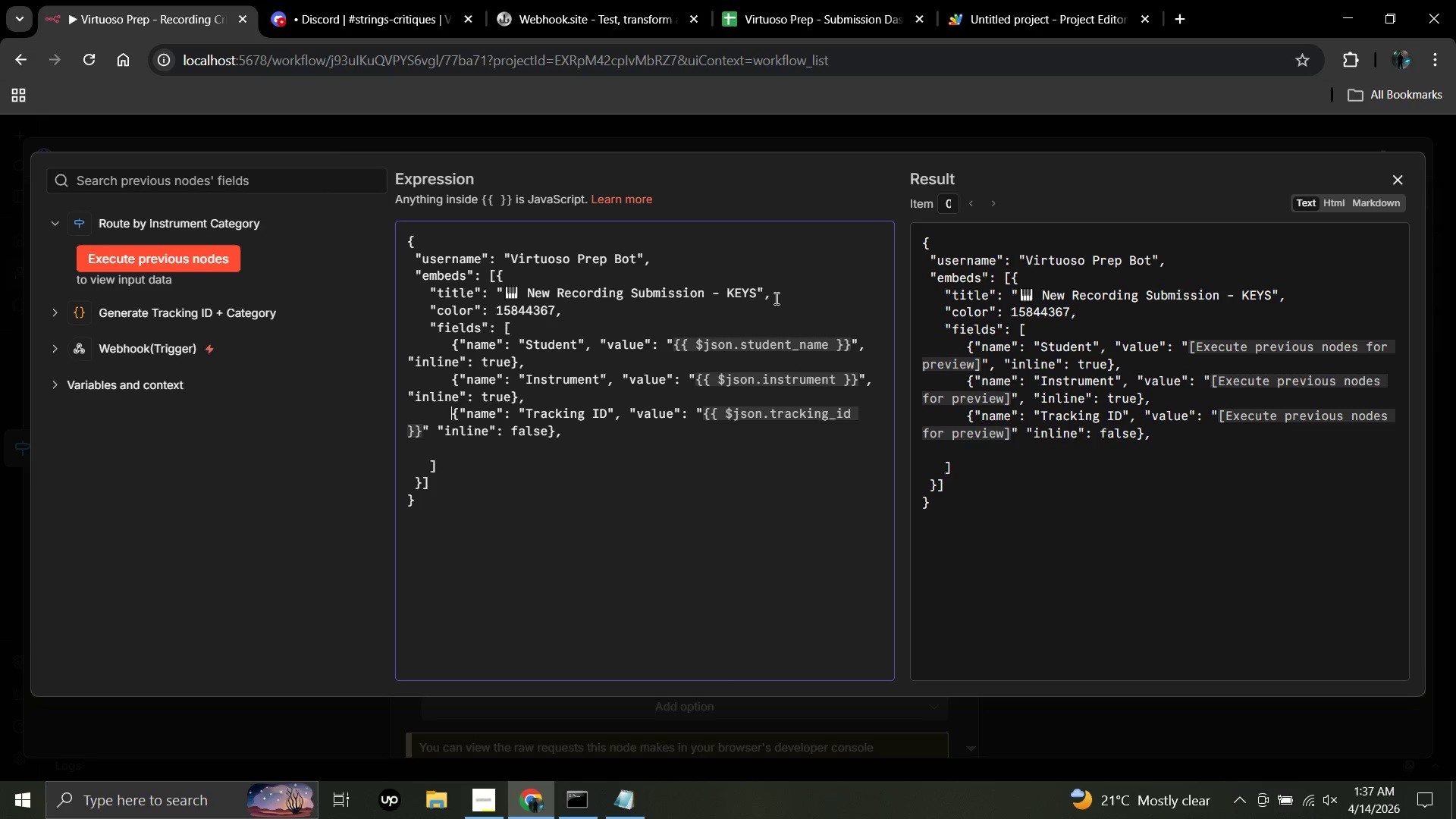 
key(ArrowUp)
 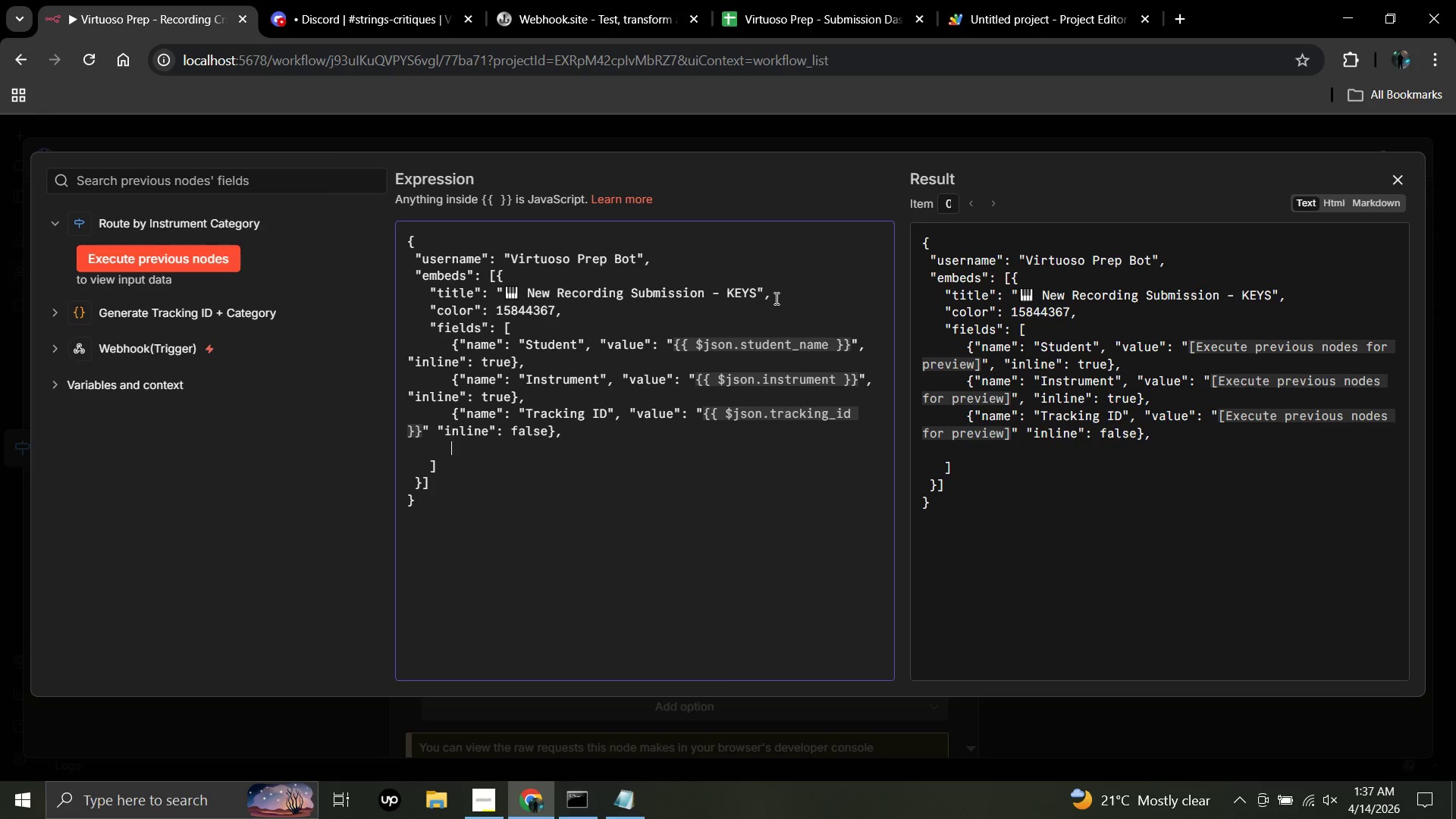 
key(ArrowDown)
 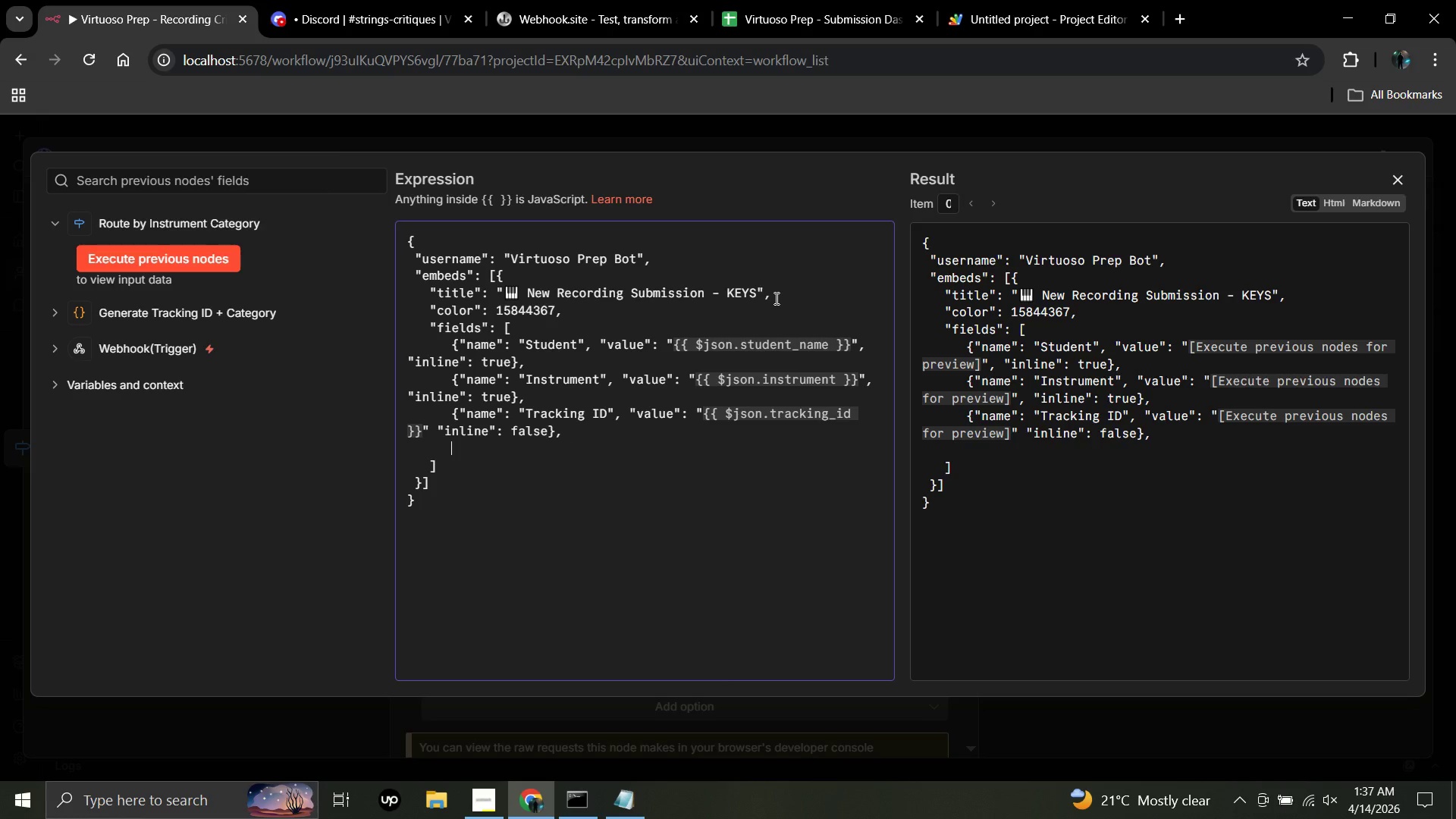 
key(ArrowDown)
 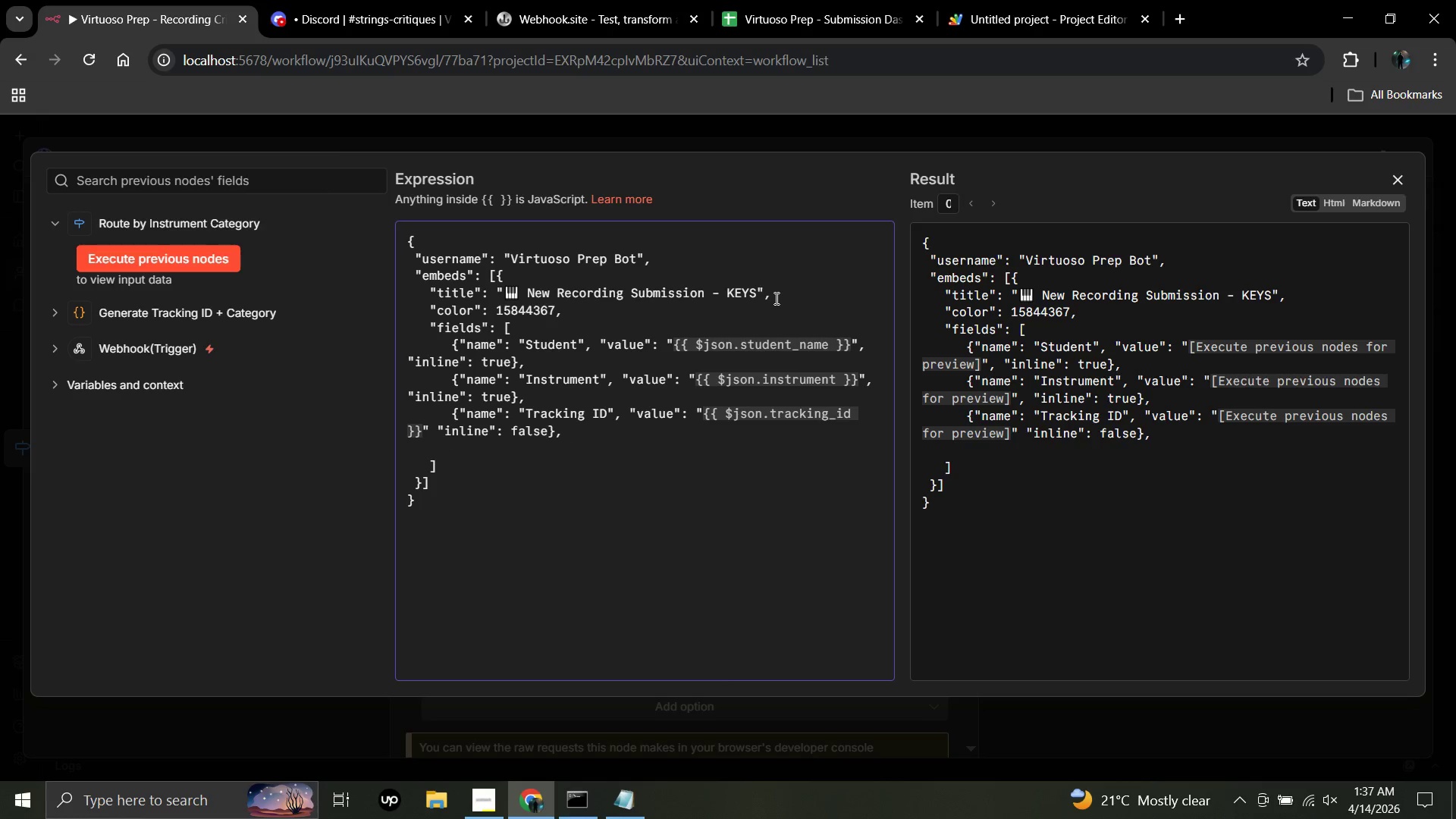 
type({|)
key(Backspace)
type("name":)
 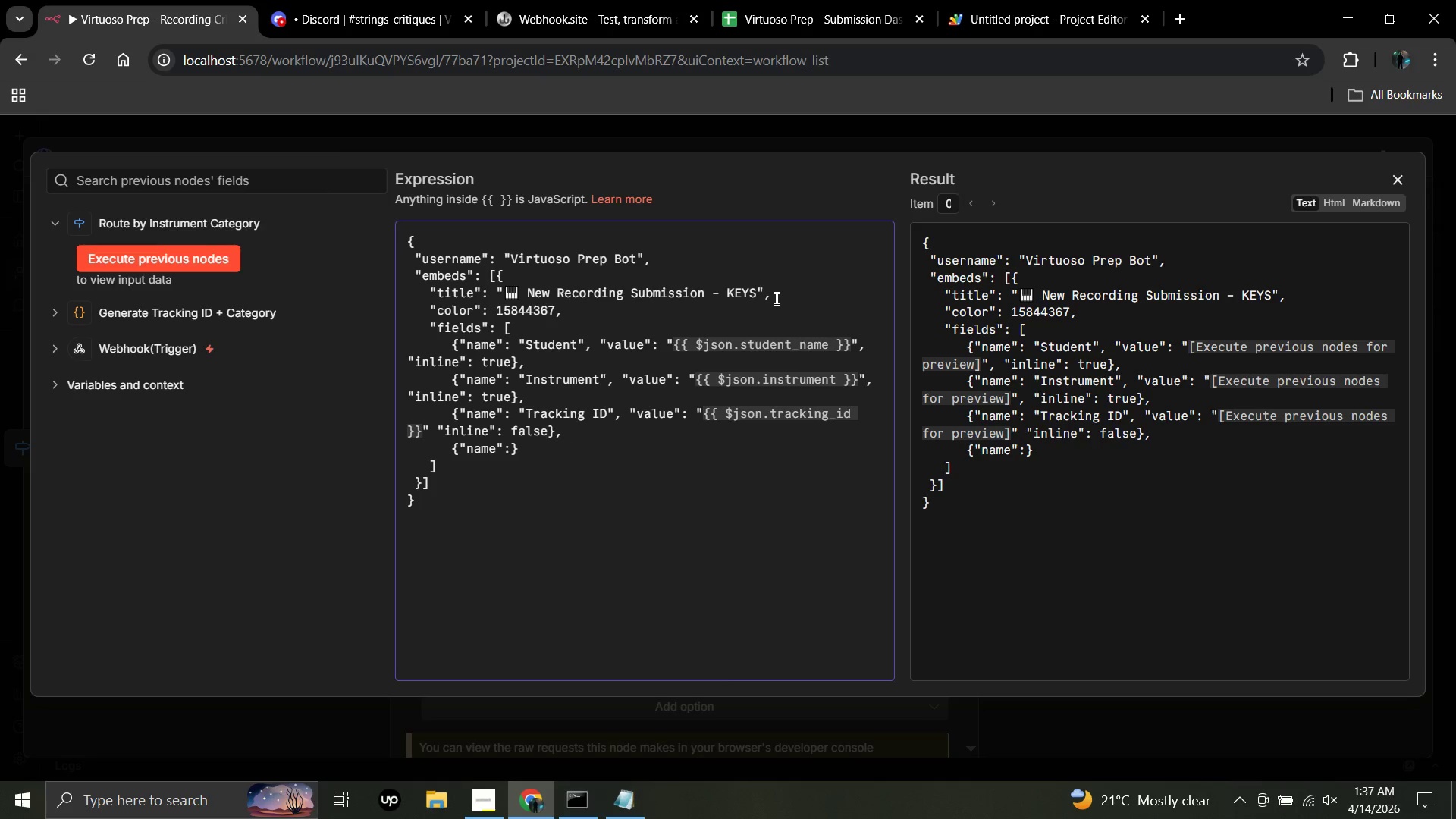 
type( "Recording Ling)
key(Backspace)
type(k", "value:)
key(Backspace)
type(": "{{)
 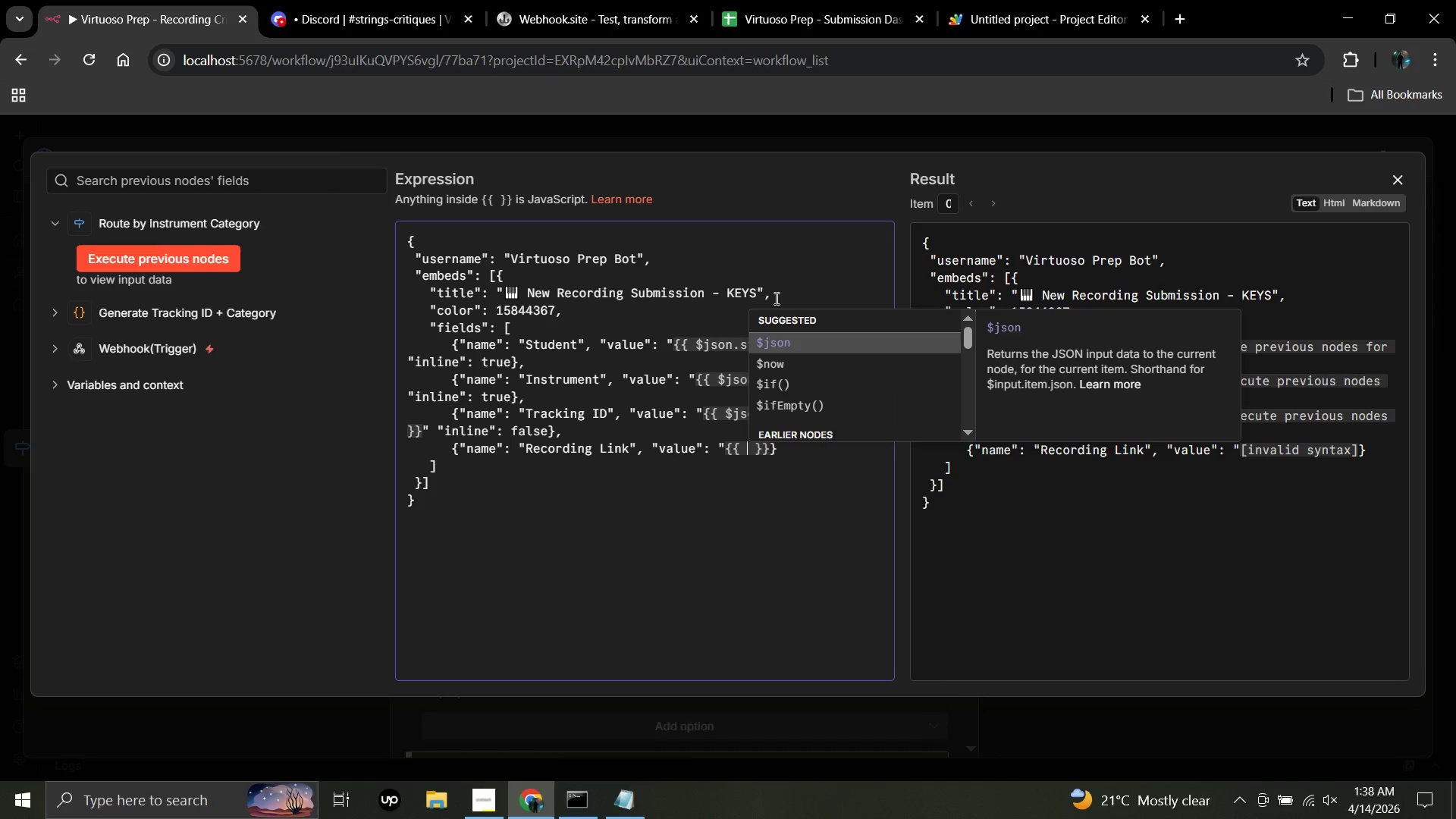 
wait(23.5)
 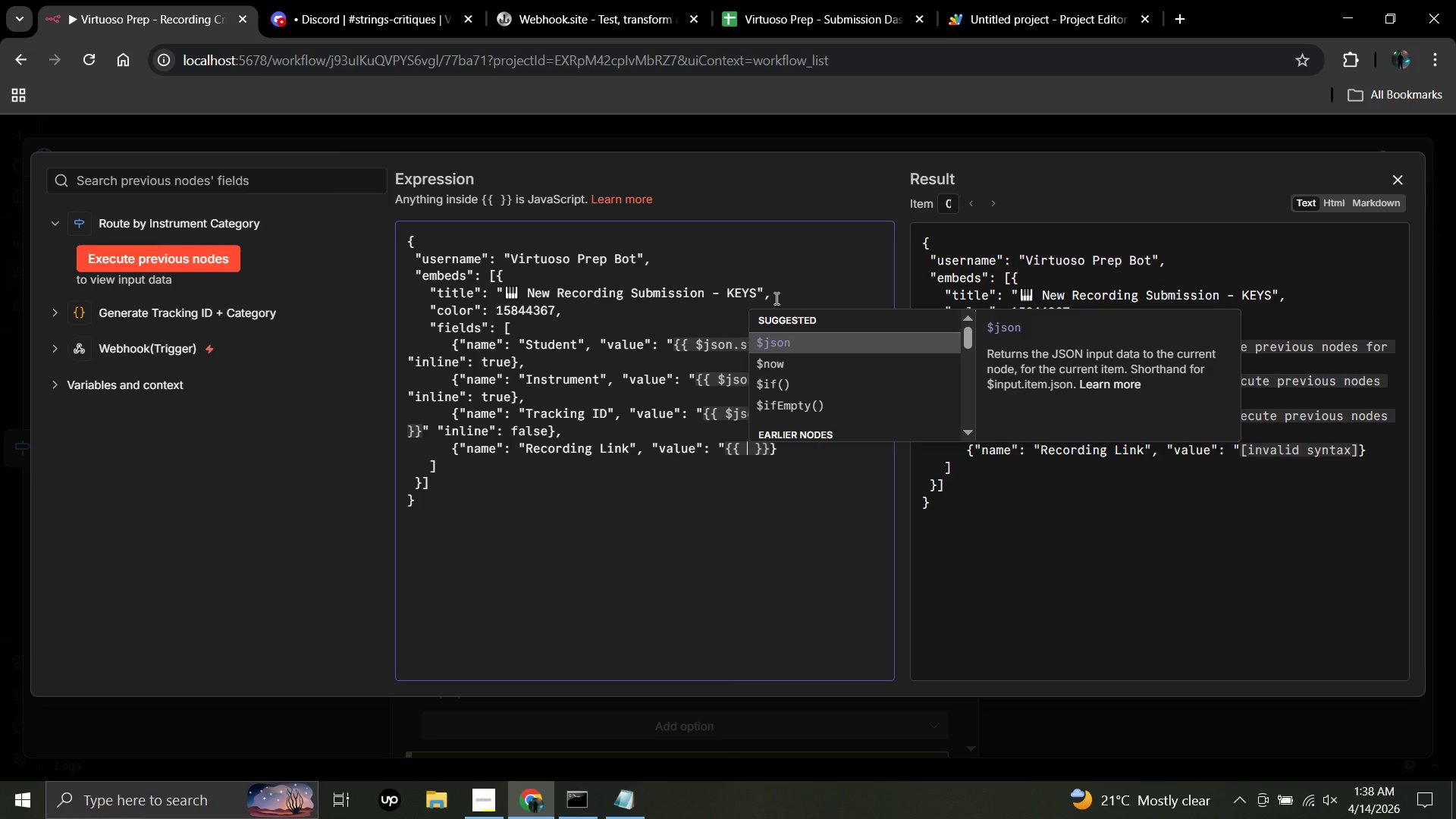 
type(3jso)
key(Backspace)
key(Backspace)
key(Backspace)
key(Backspace)
type($json)
 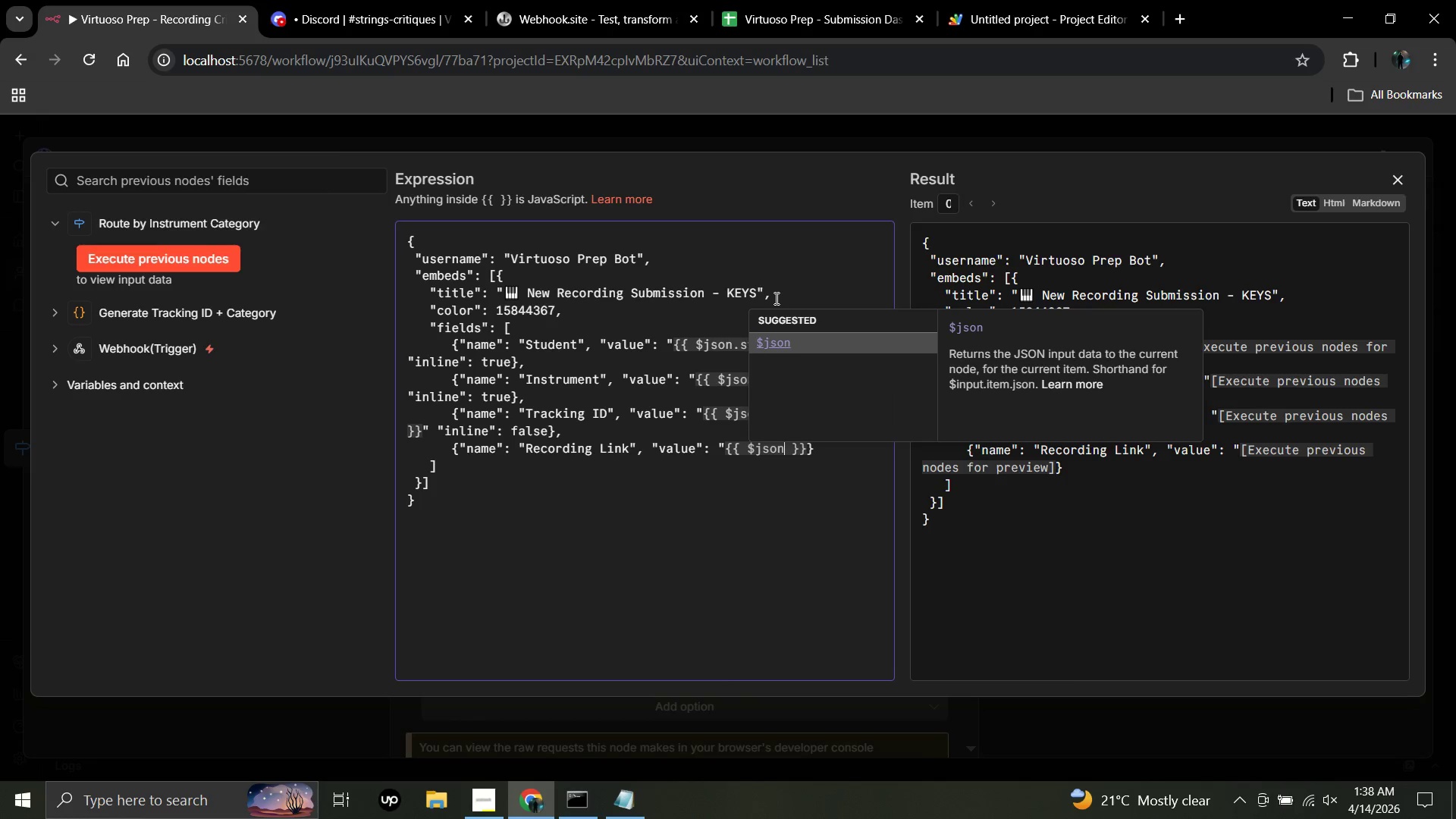 
wait(15.97)
 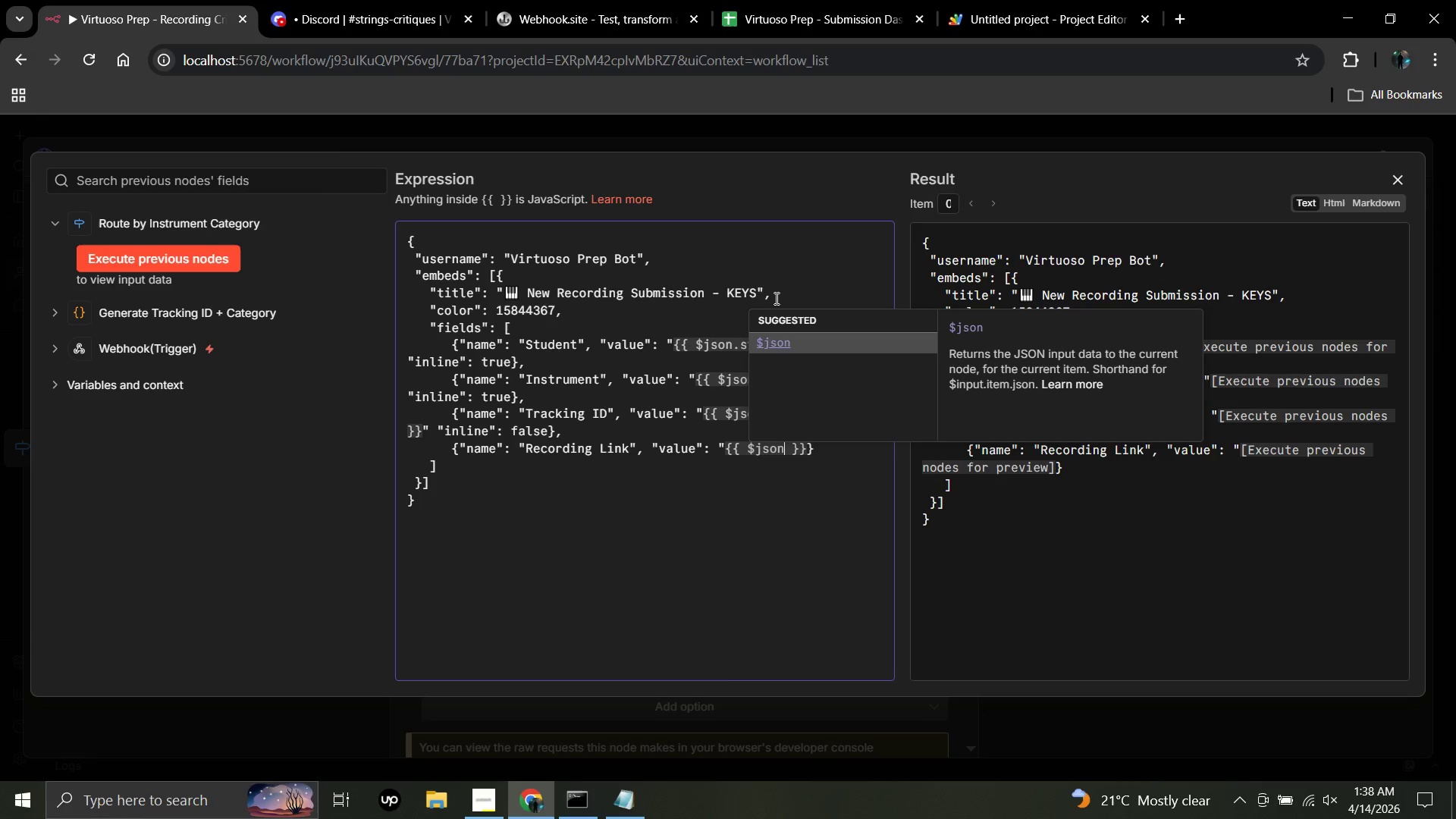 
type(.recording)
 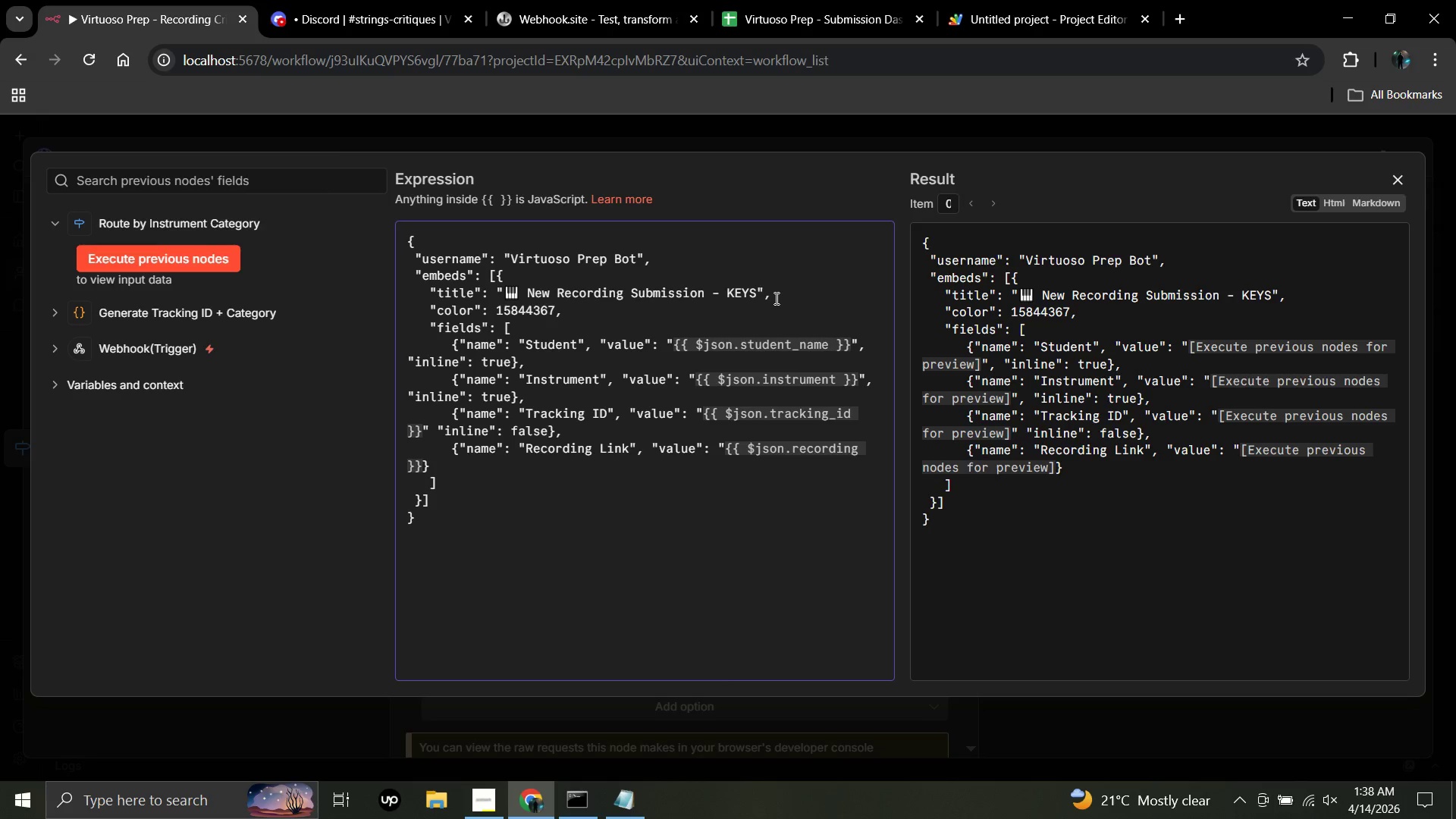 
type(_link)
 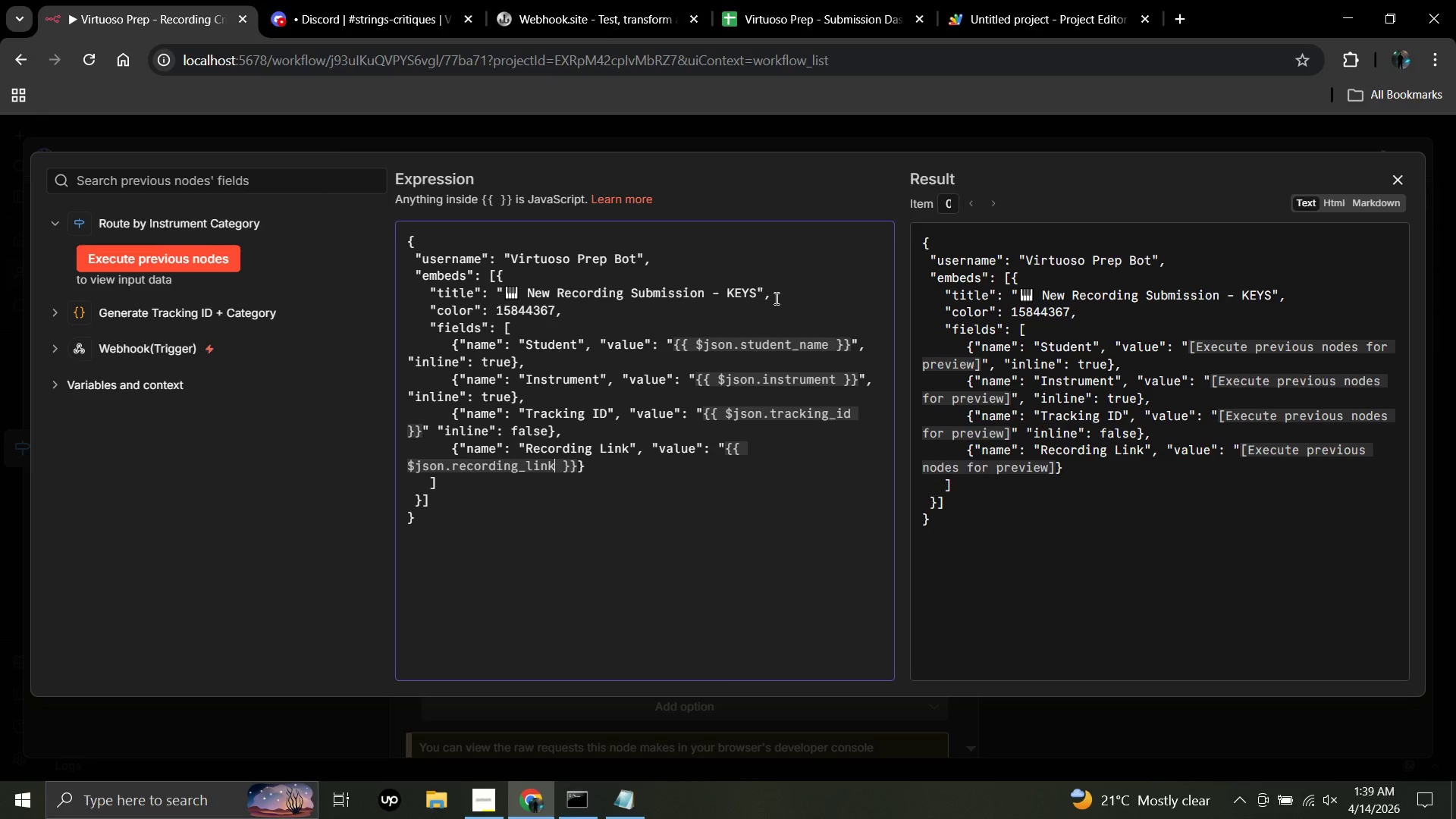 
key(ArrowRight)
 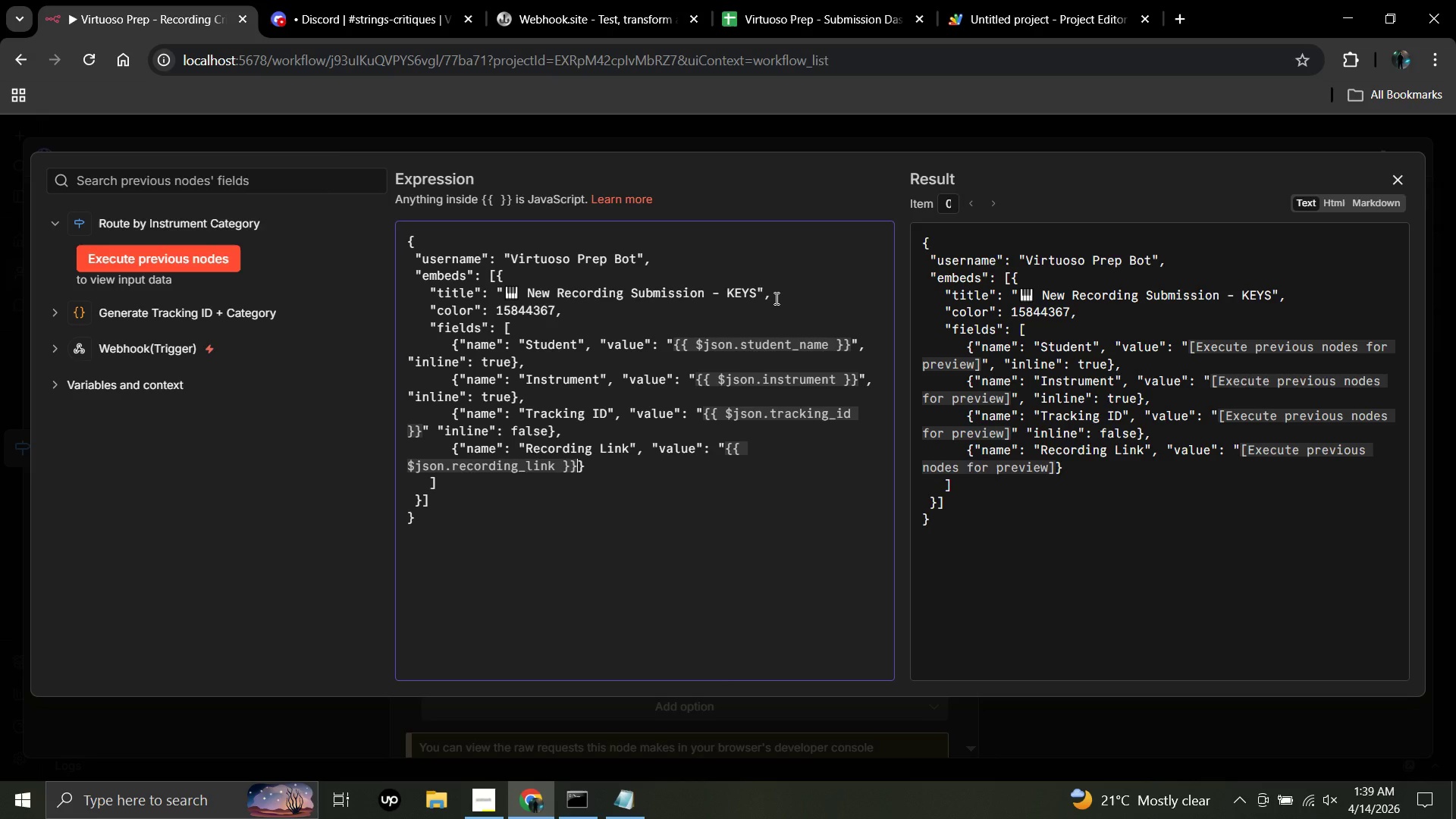 
key(ArrowRight)
 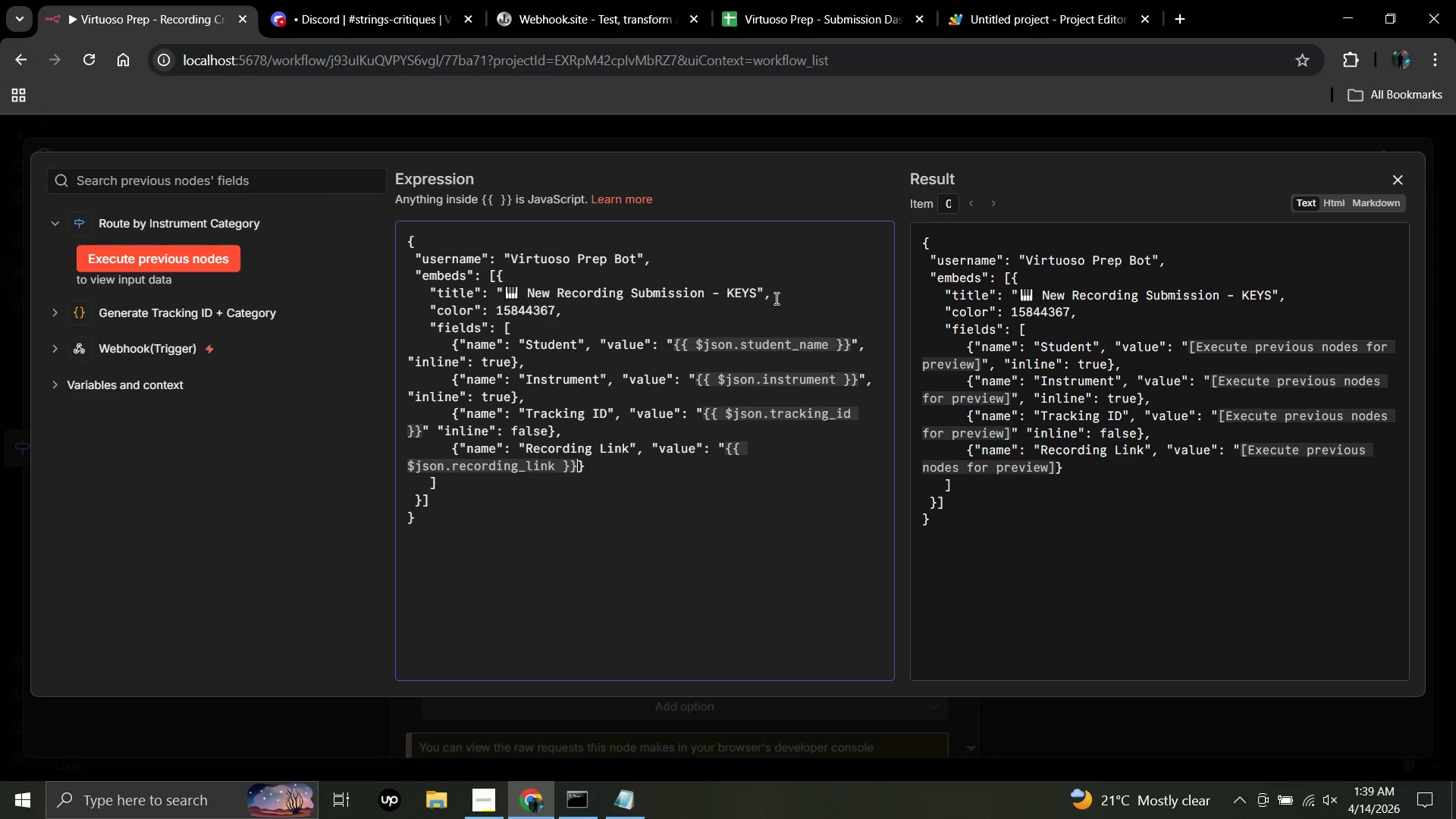 
key(ArrowRight)
 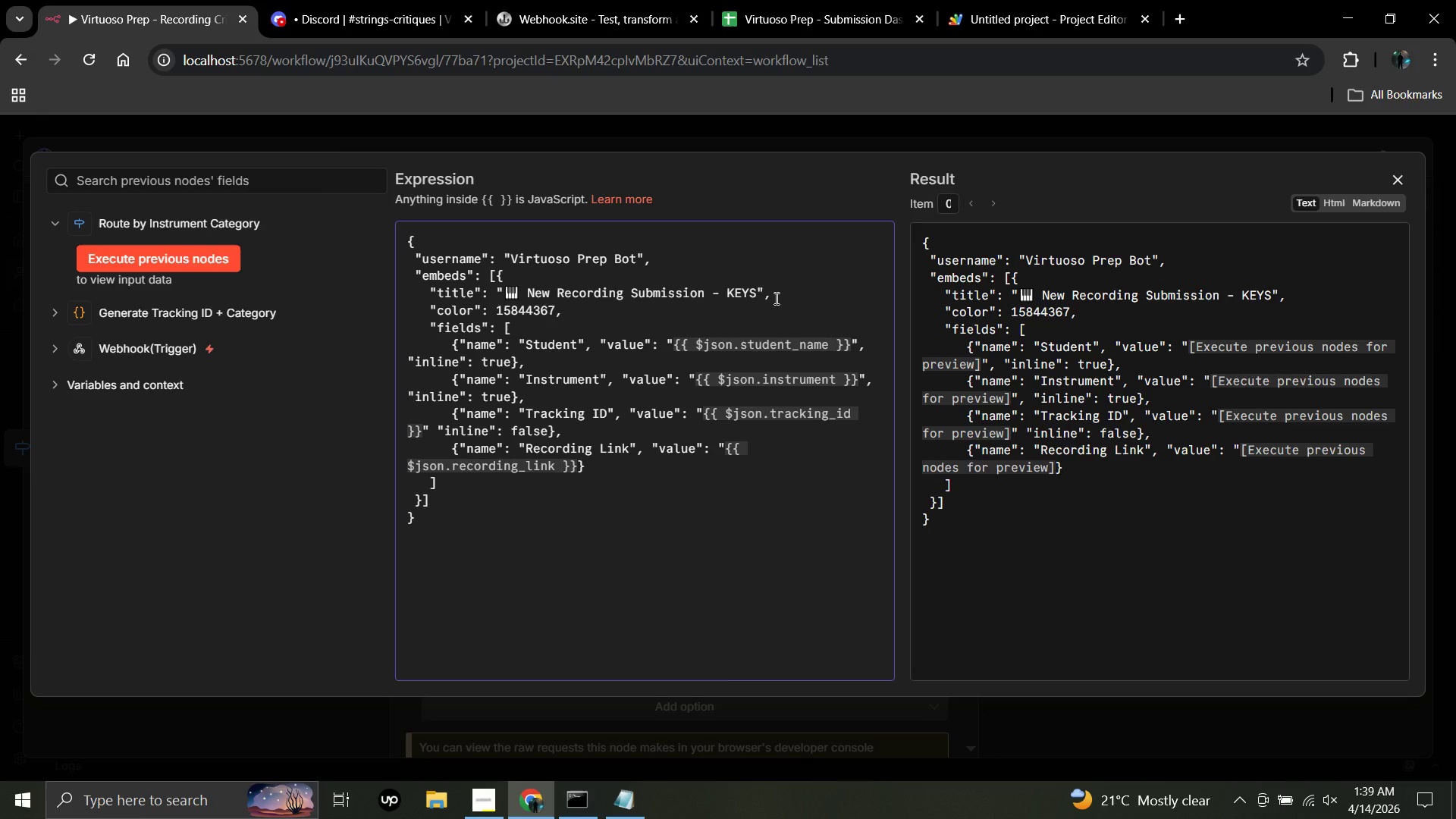 
key(Shift+Quote)
 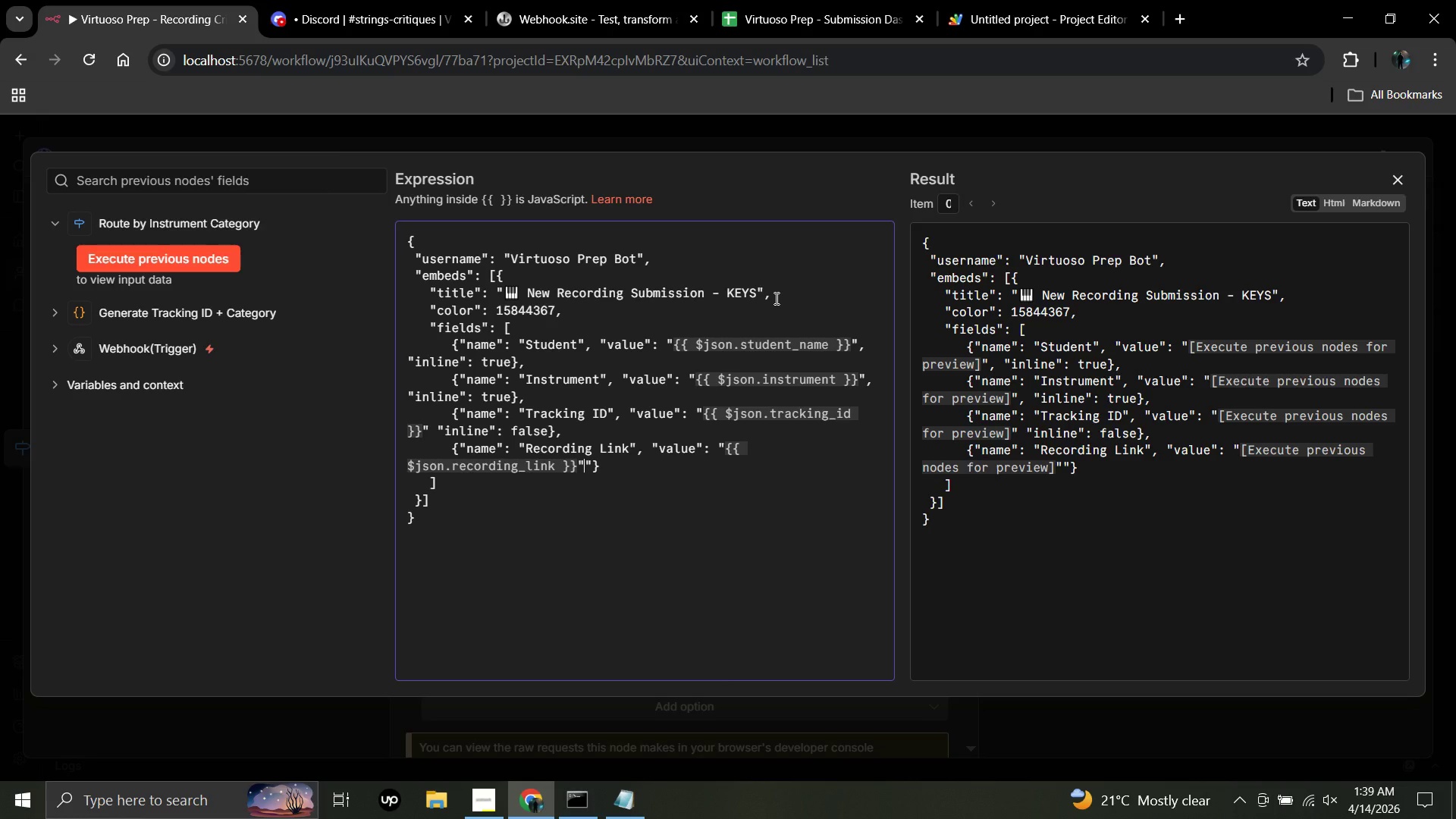 
key(Comma)
 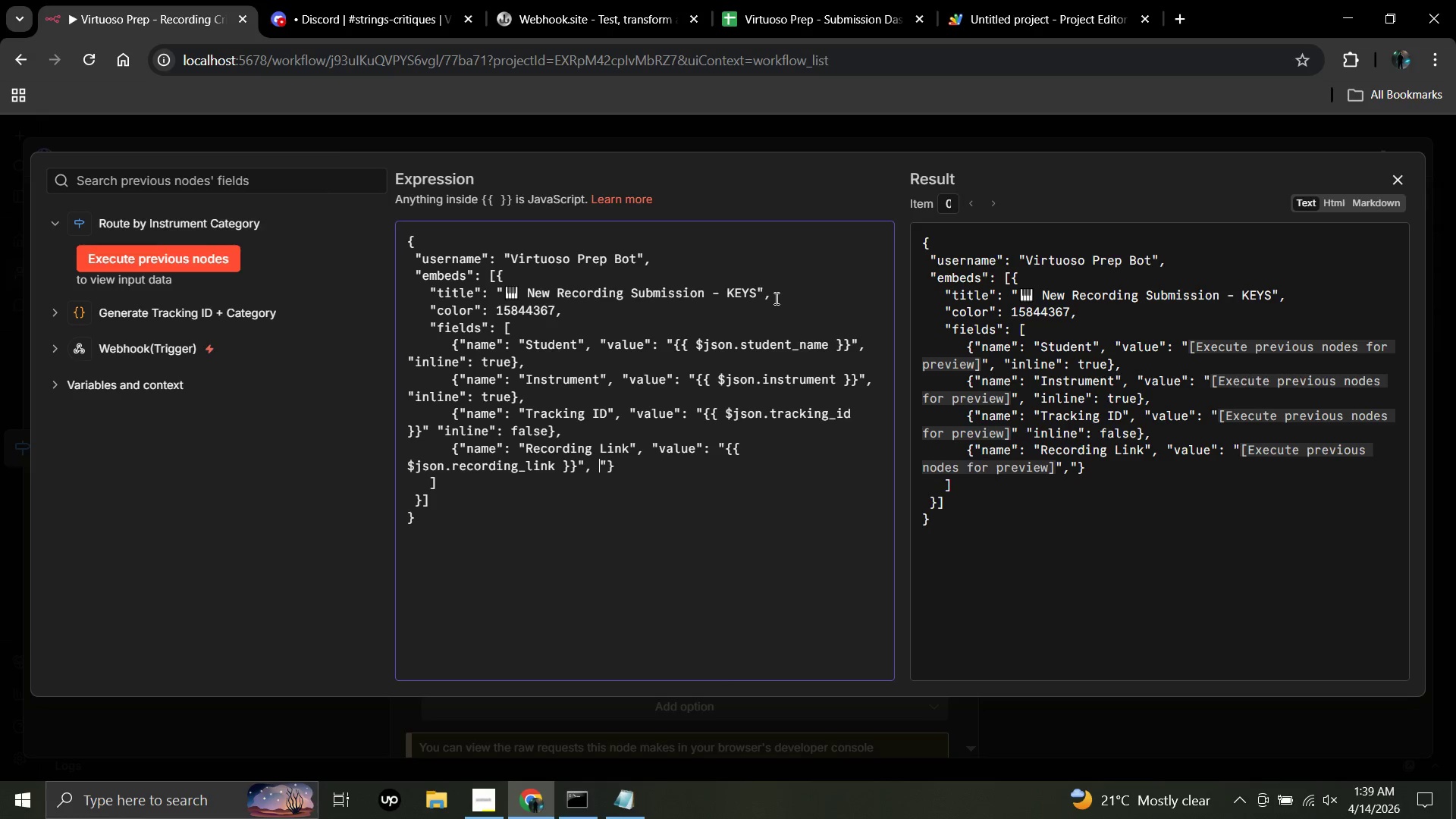 
key(Space)
 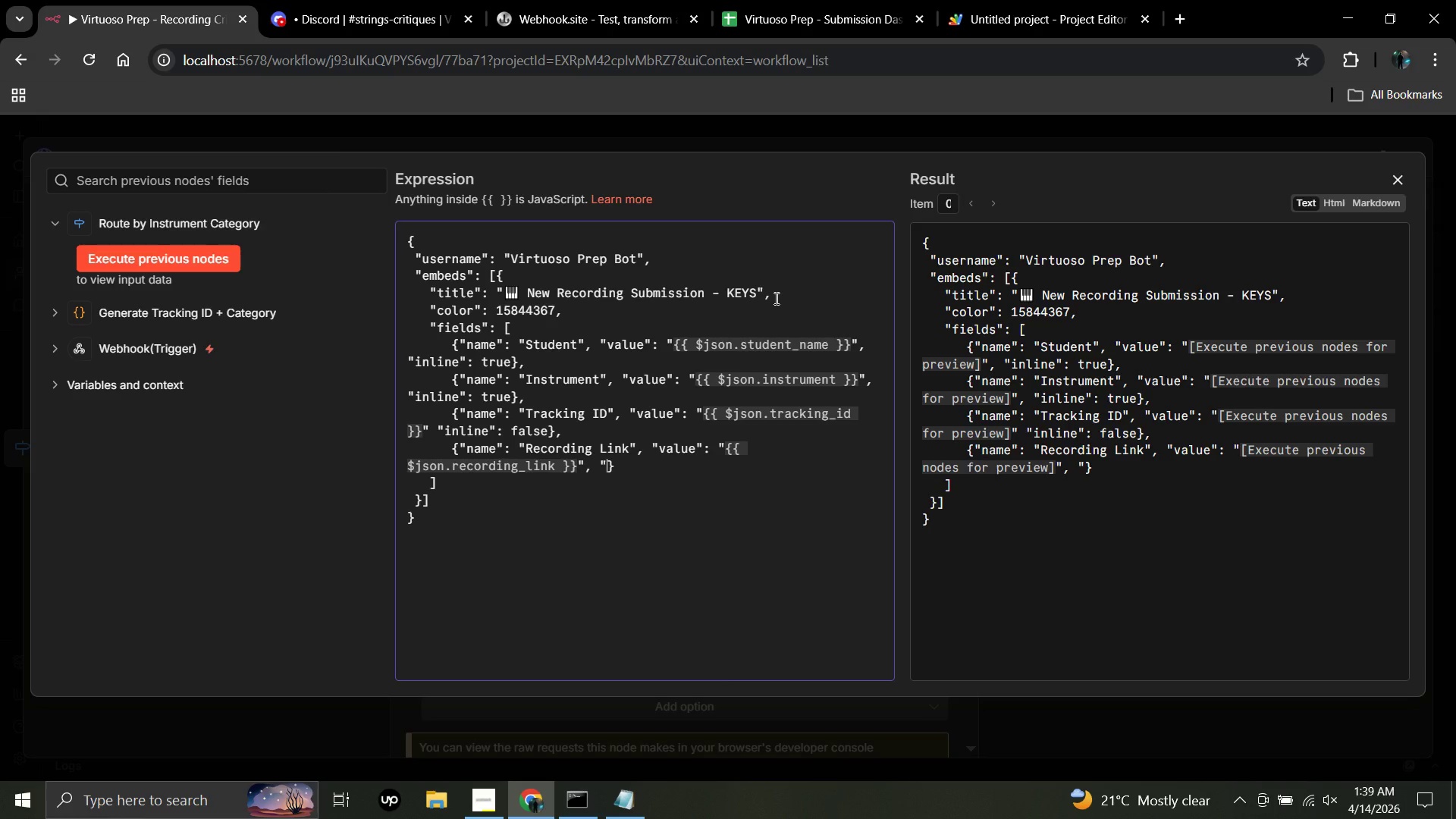 
key(ArrowRight)
 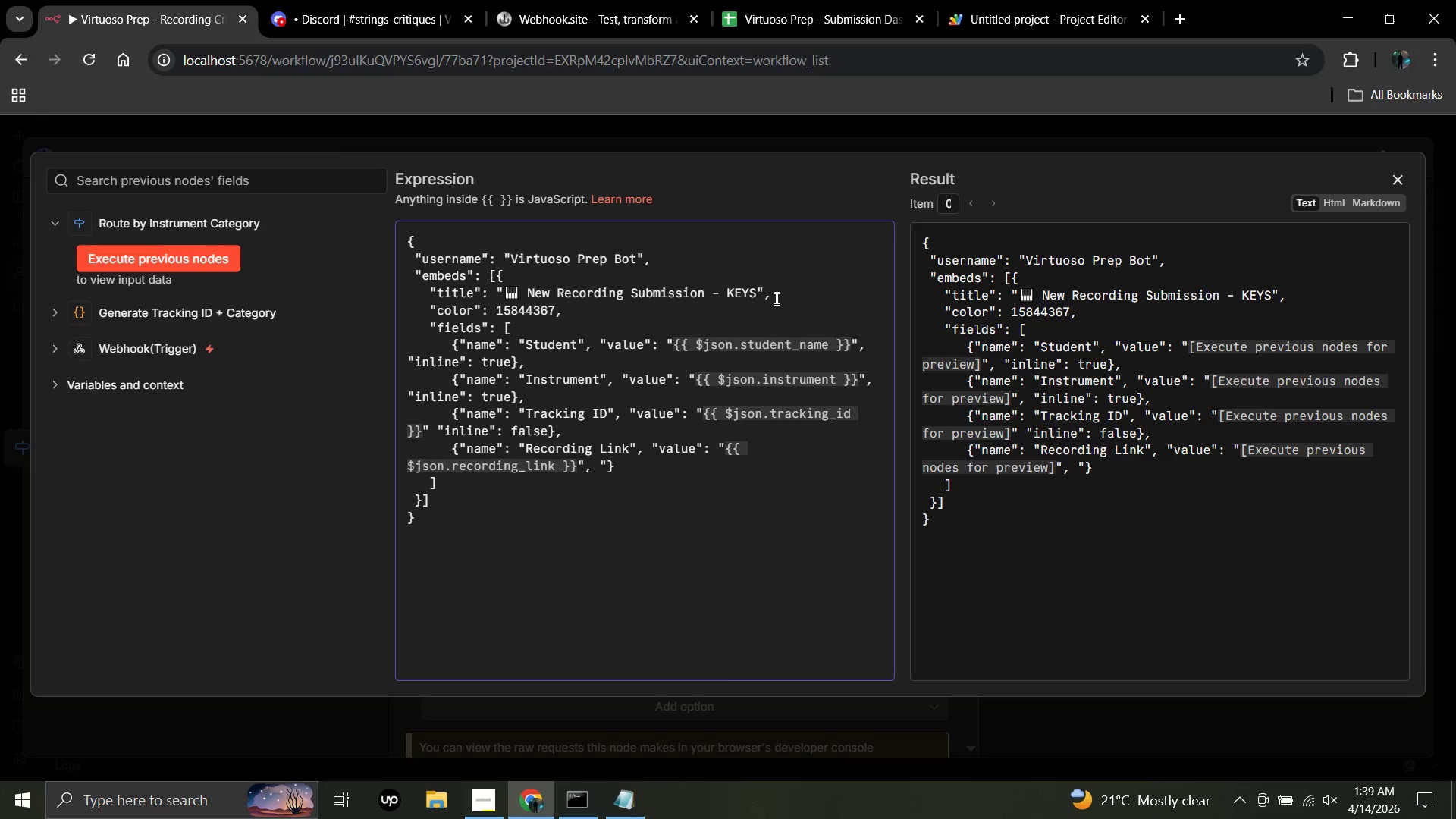 
type(inline":)
 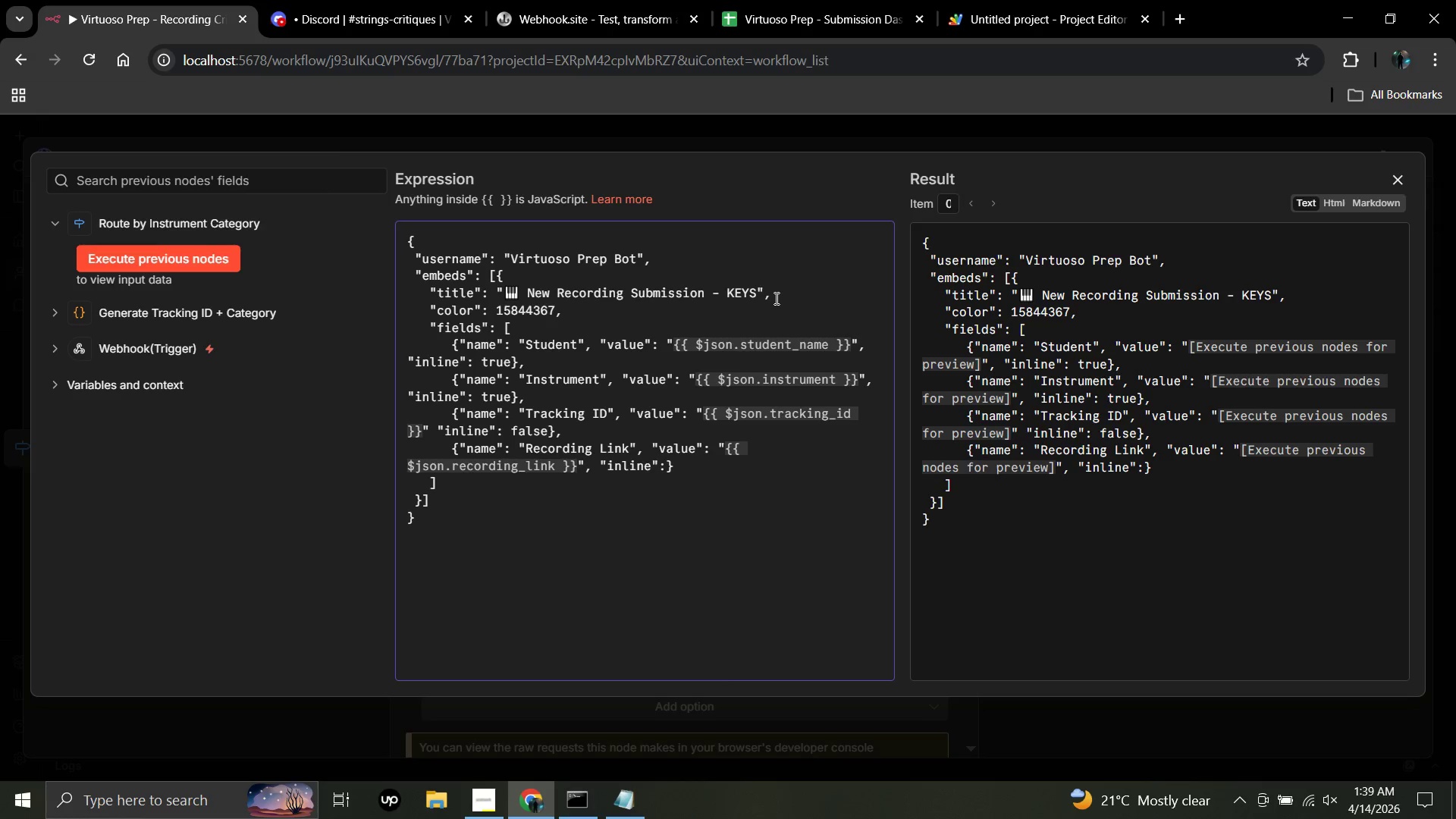 
wait(43.84)
 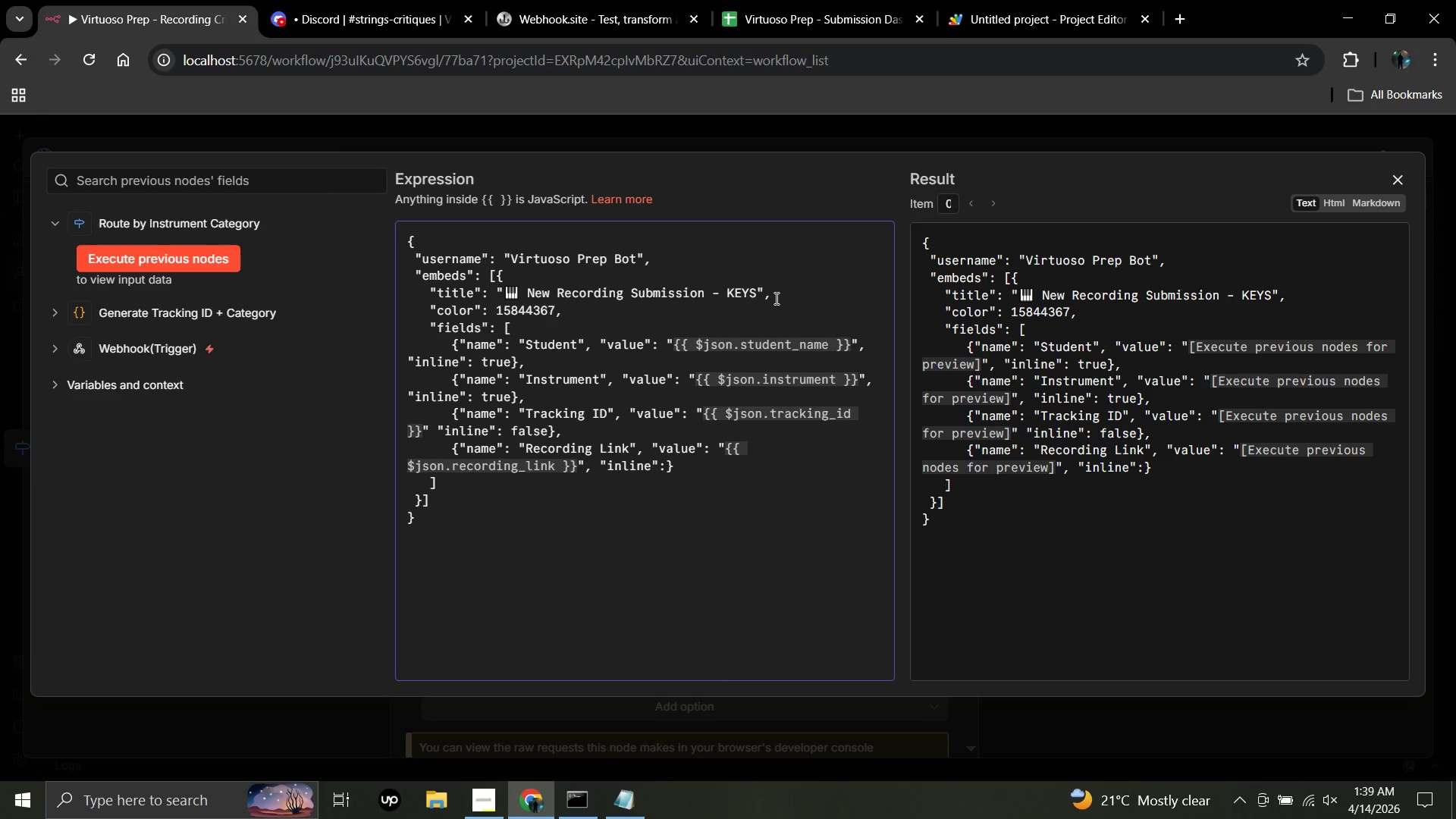 
type( false)
 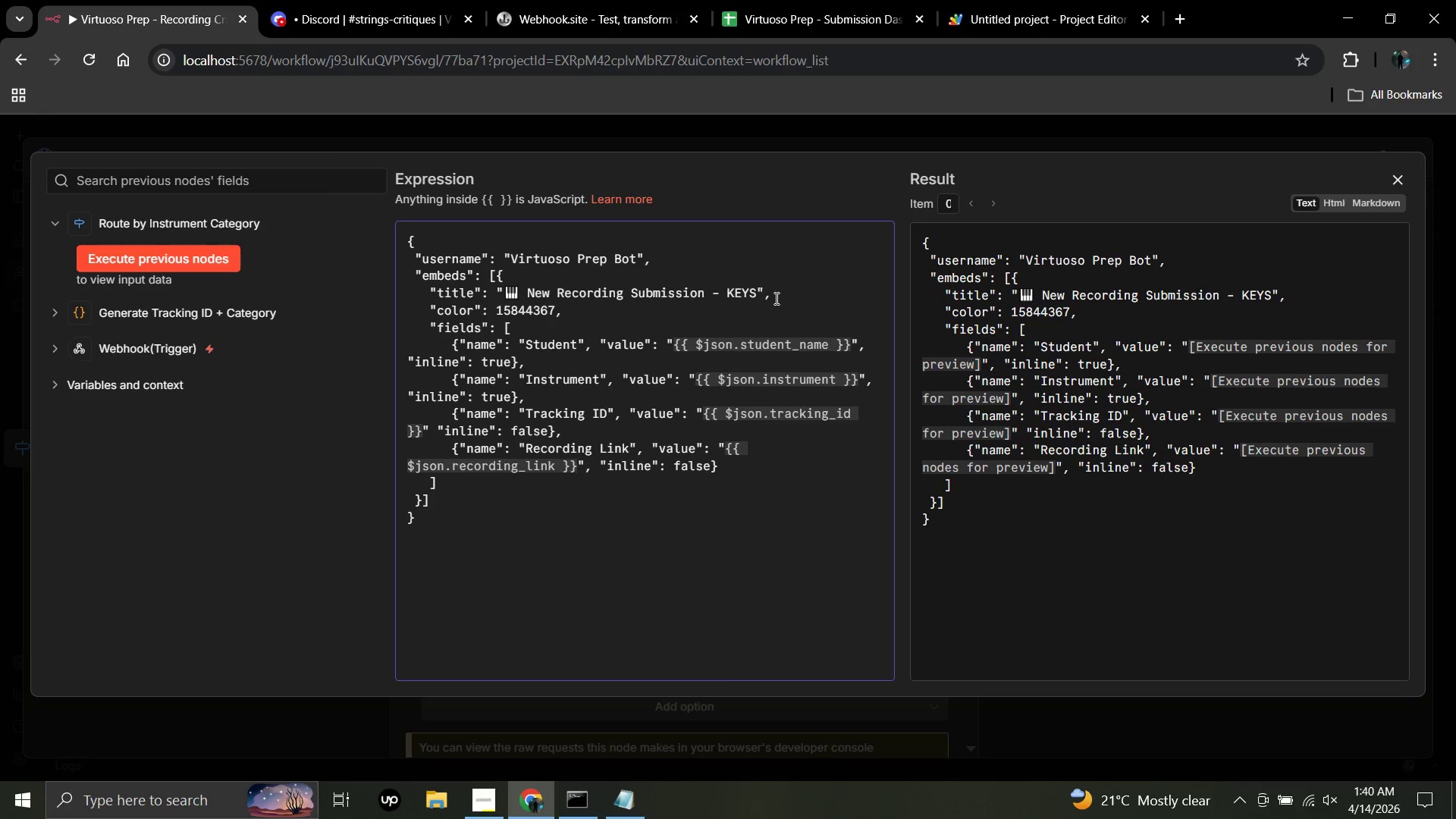 
key(ArrowRight)
 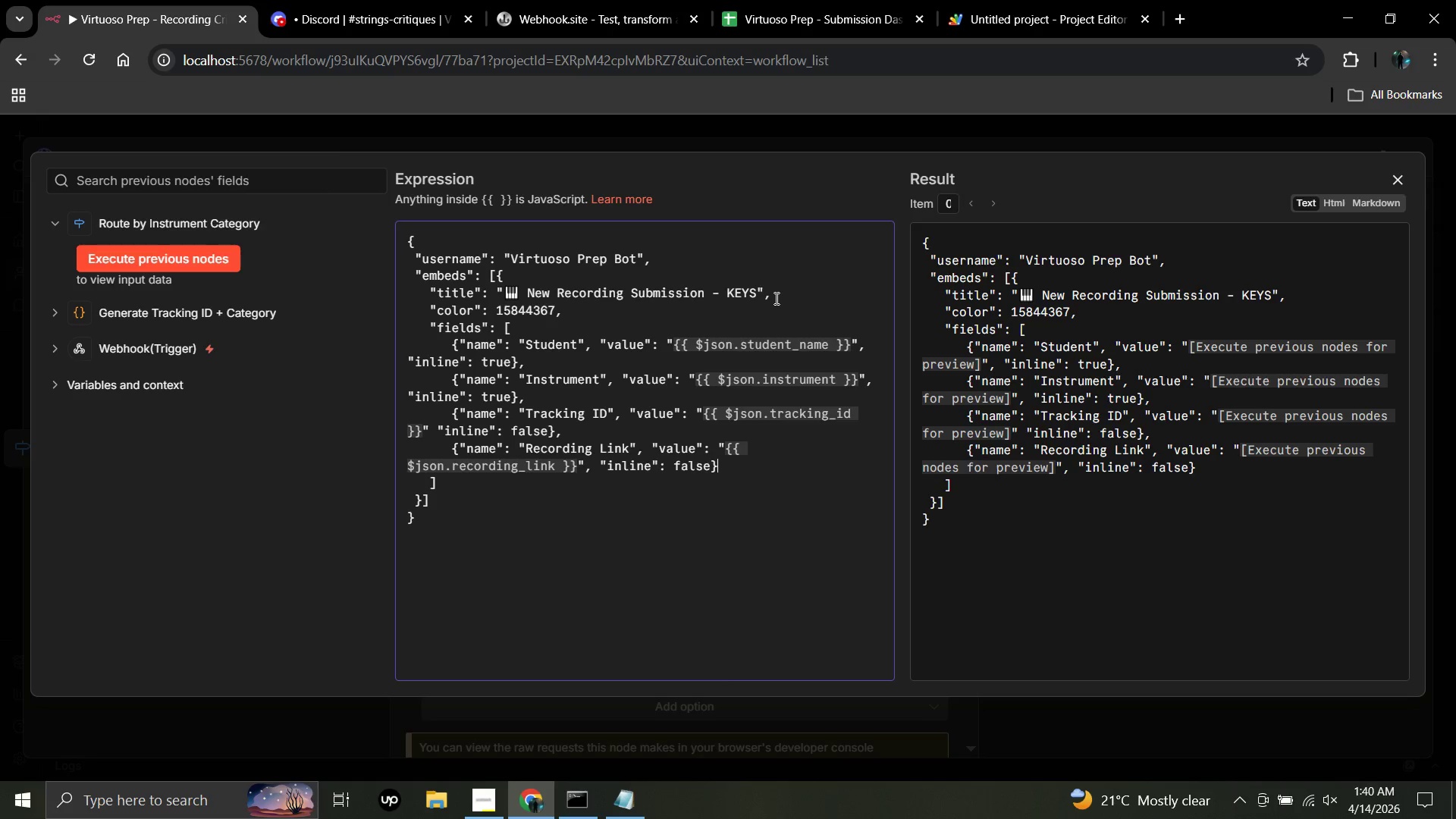 
key(Comma)
 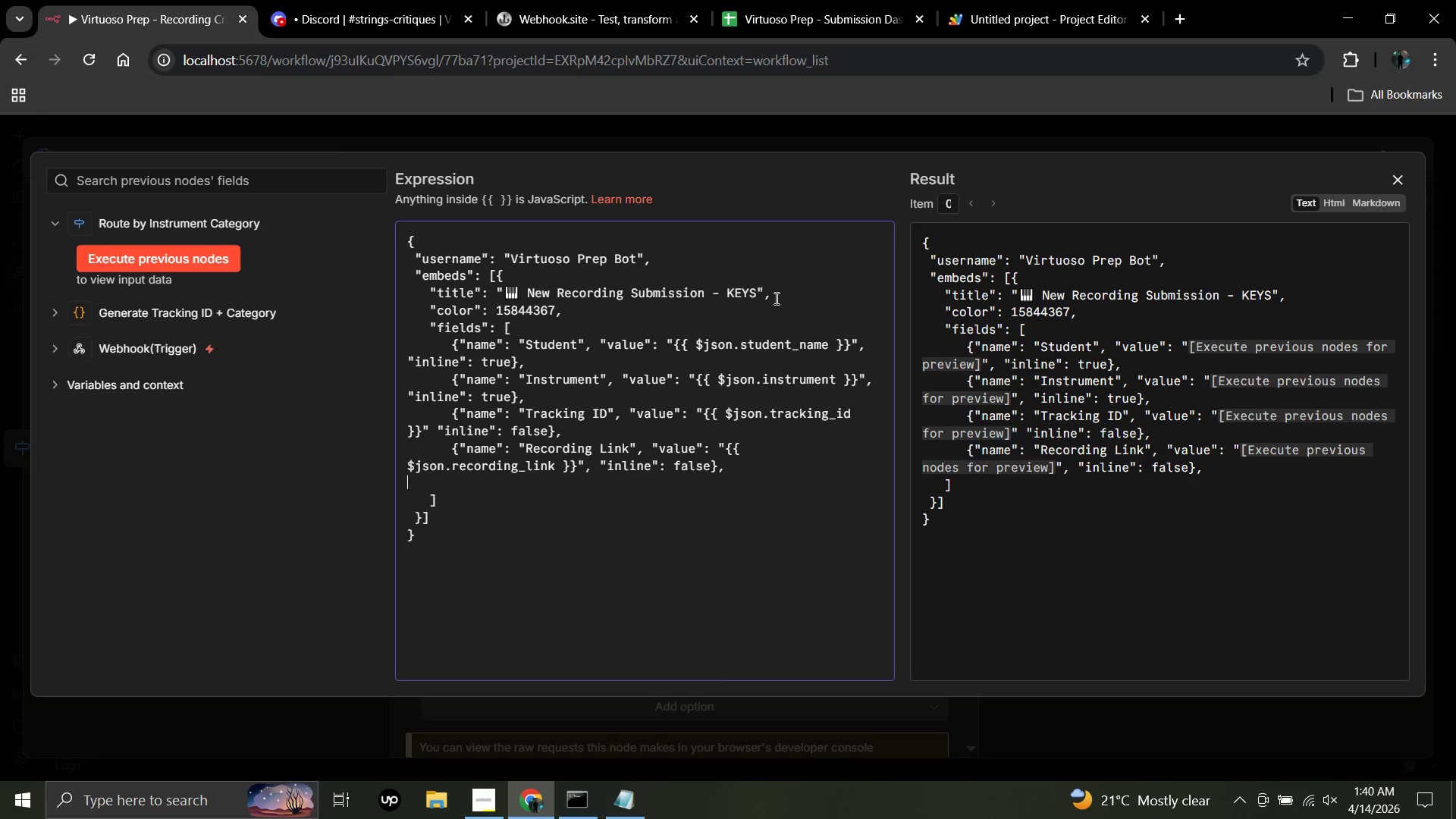 
key(Enter)
 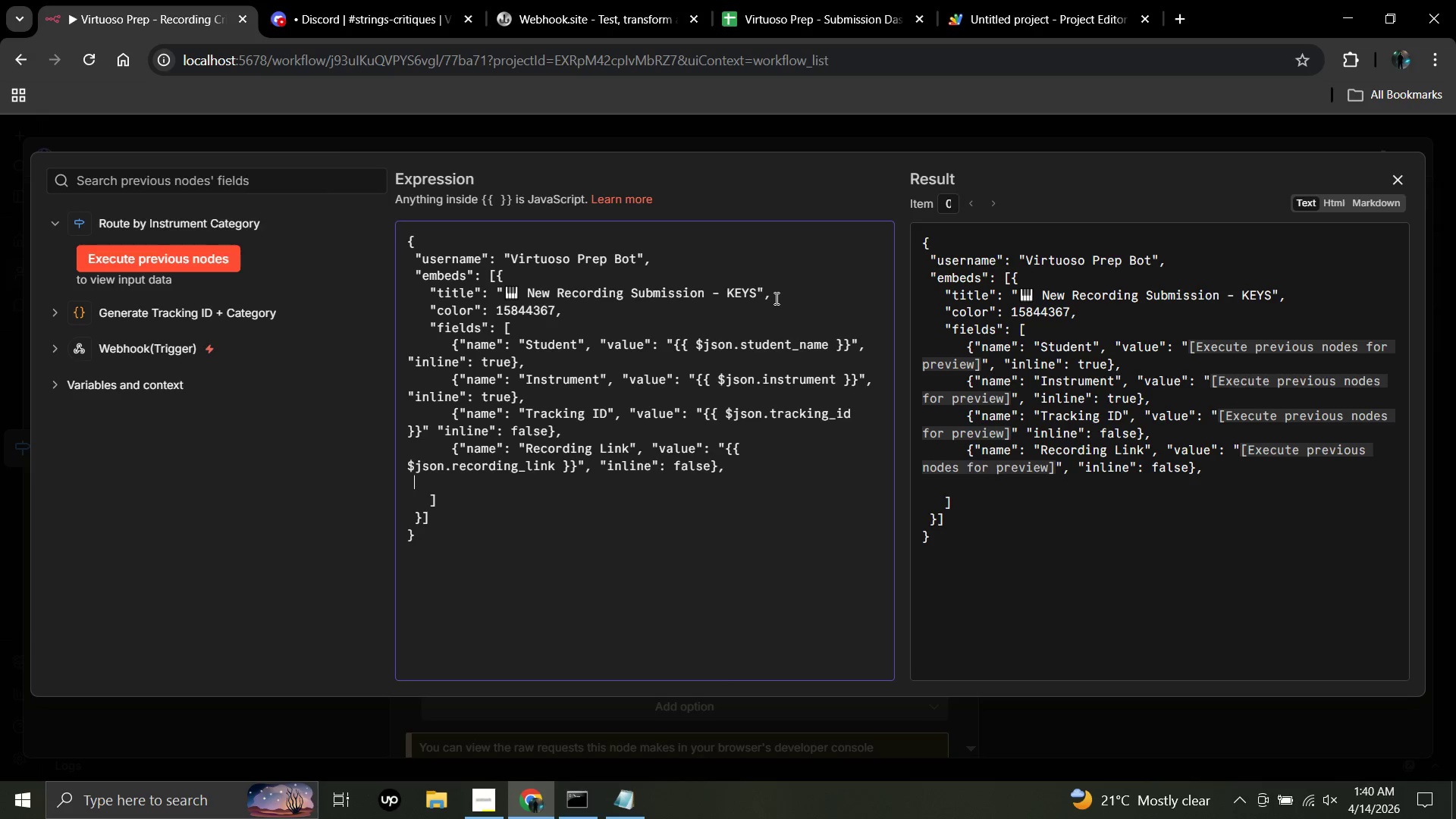 
key(Space)
 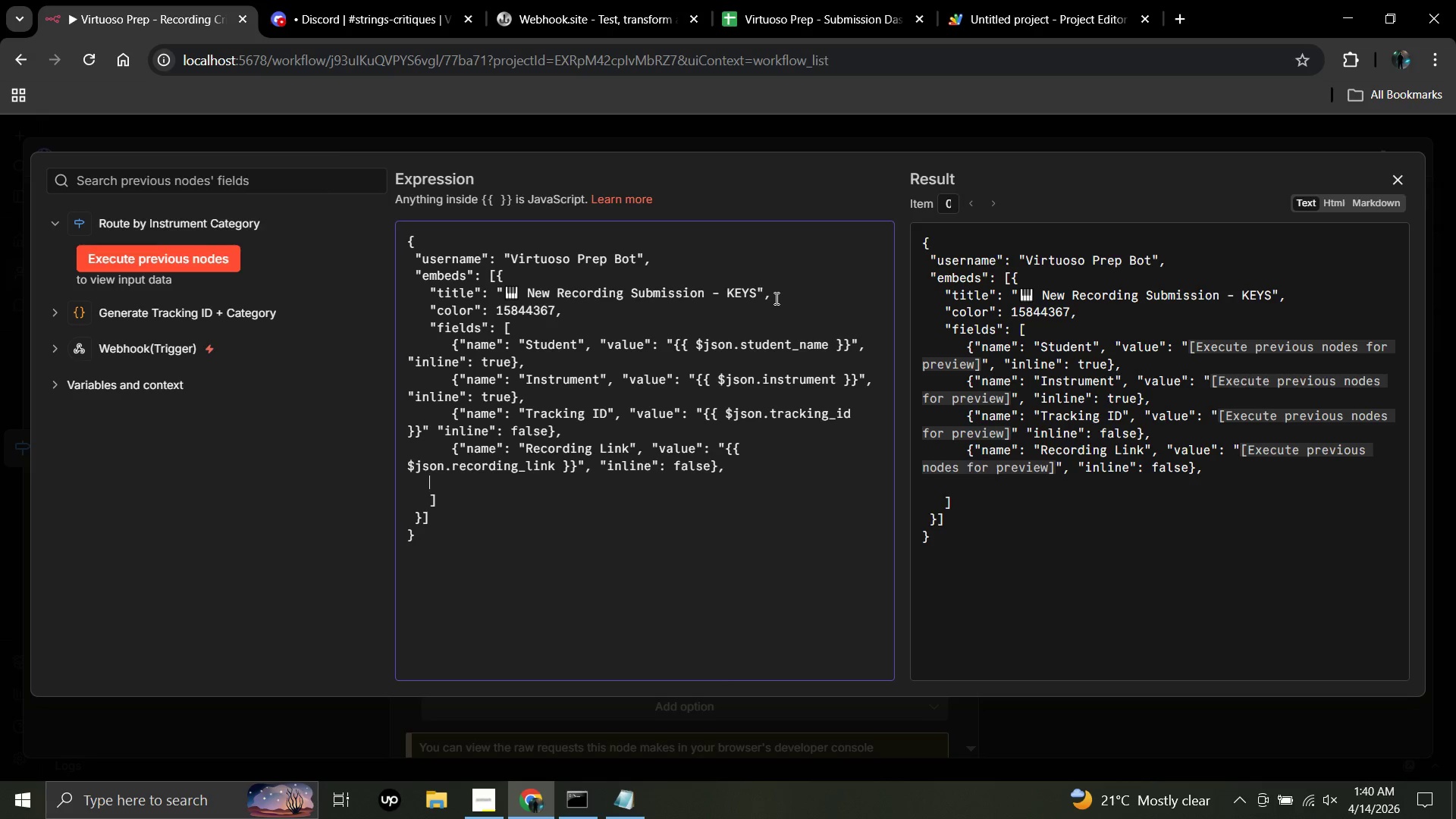 
key(Space)
 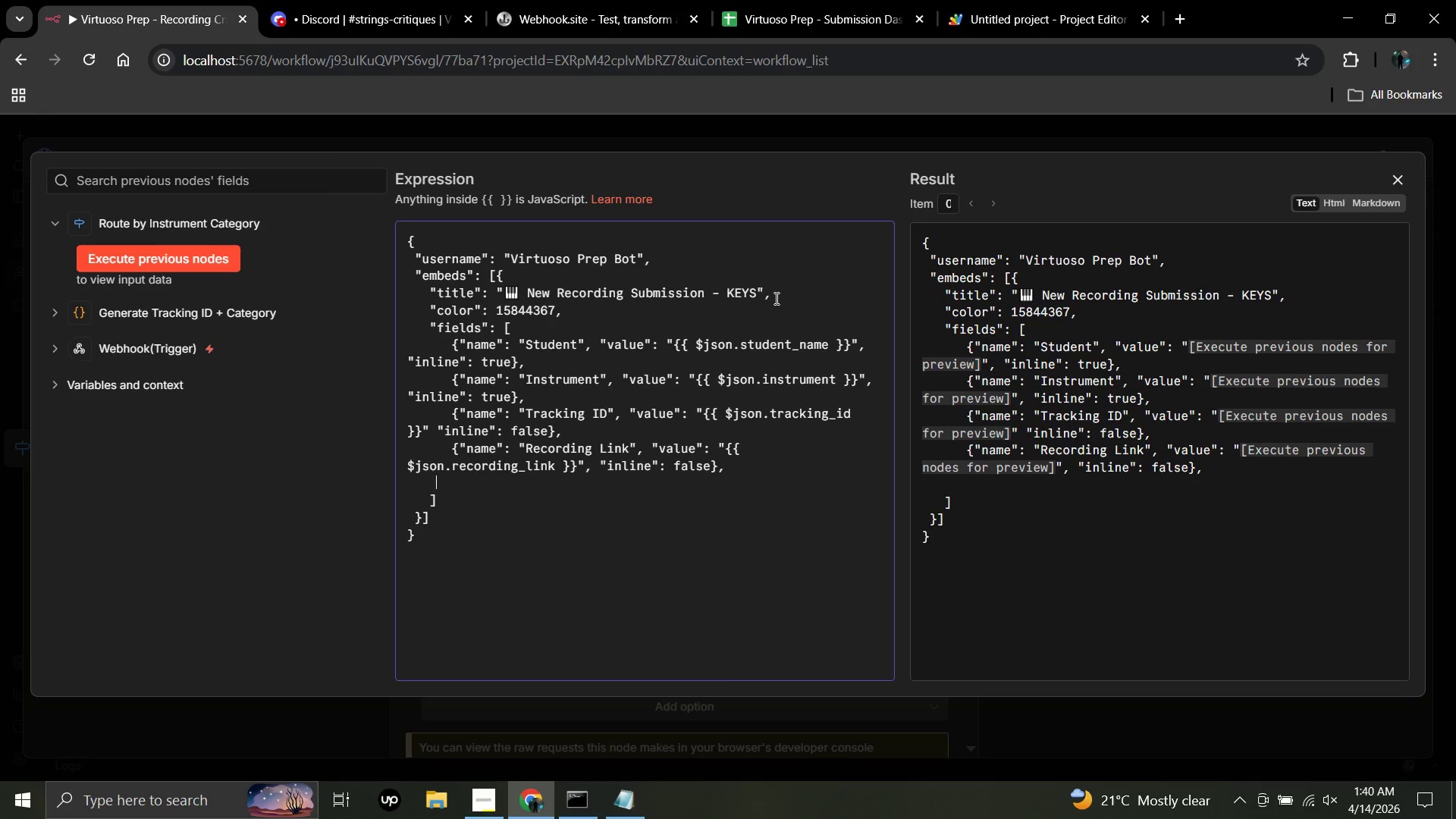 
key(Space)
 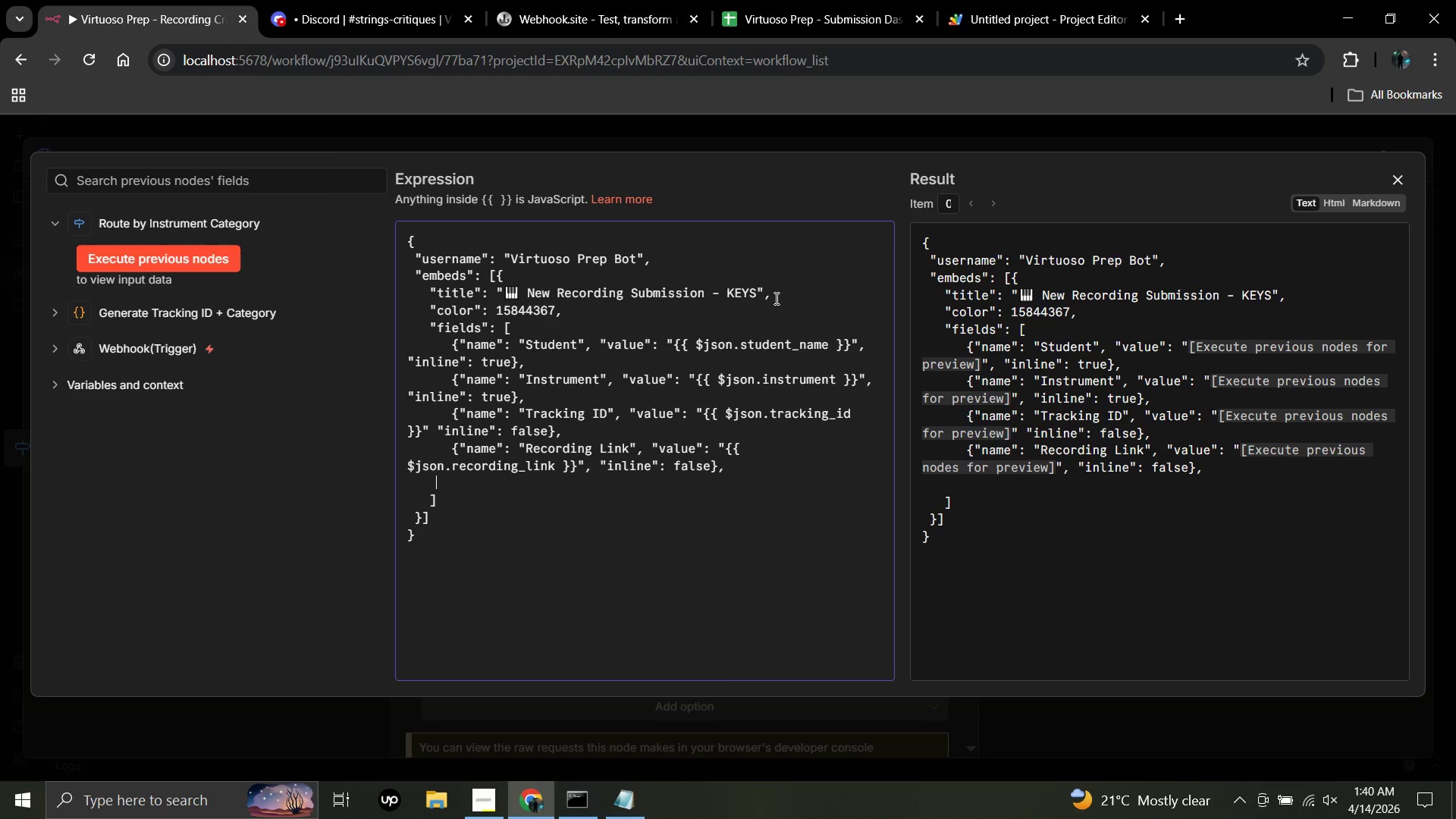 
key(Space)
 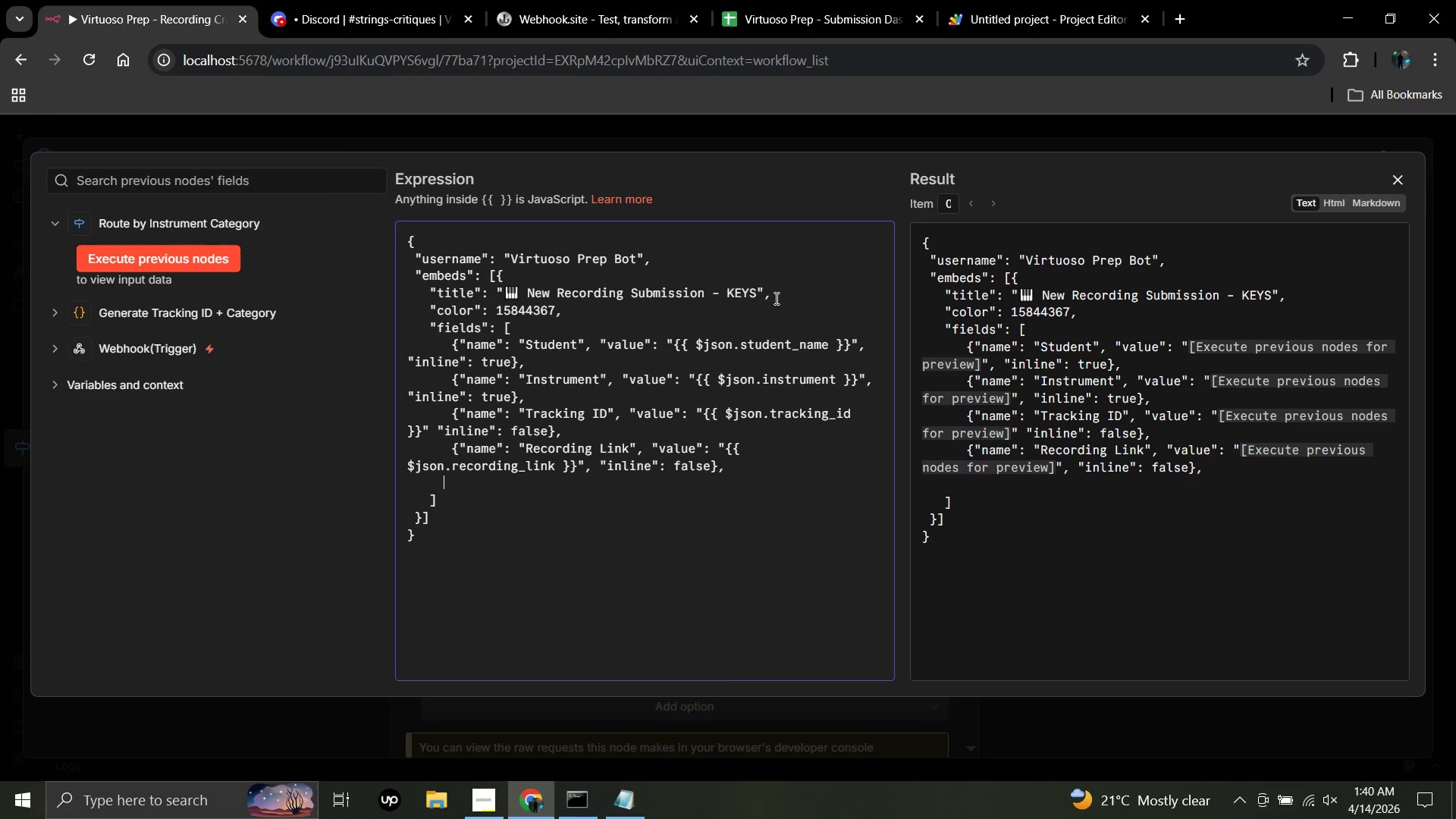 
key(Space)
 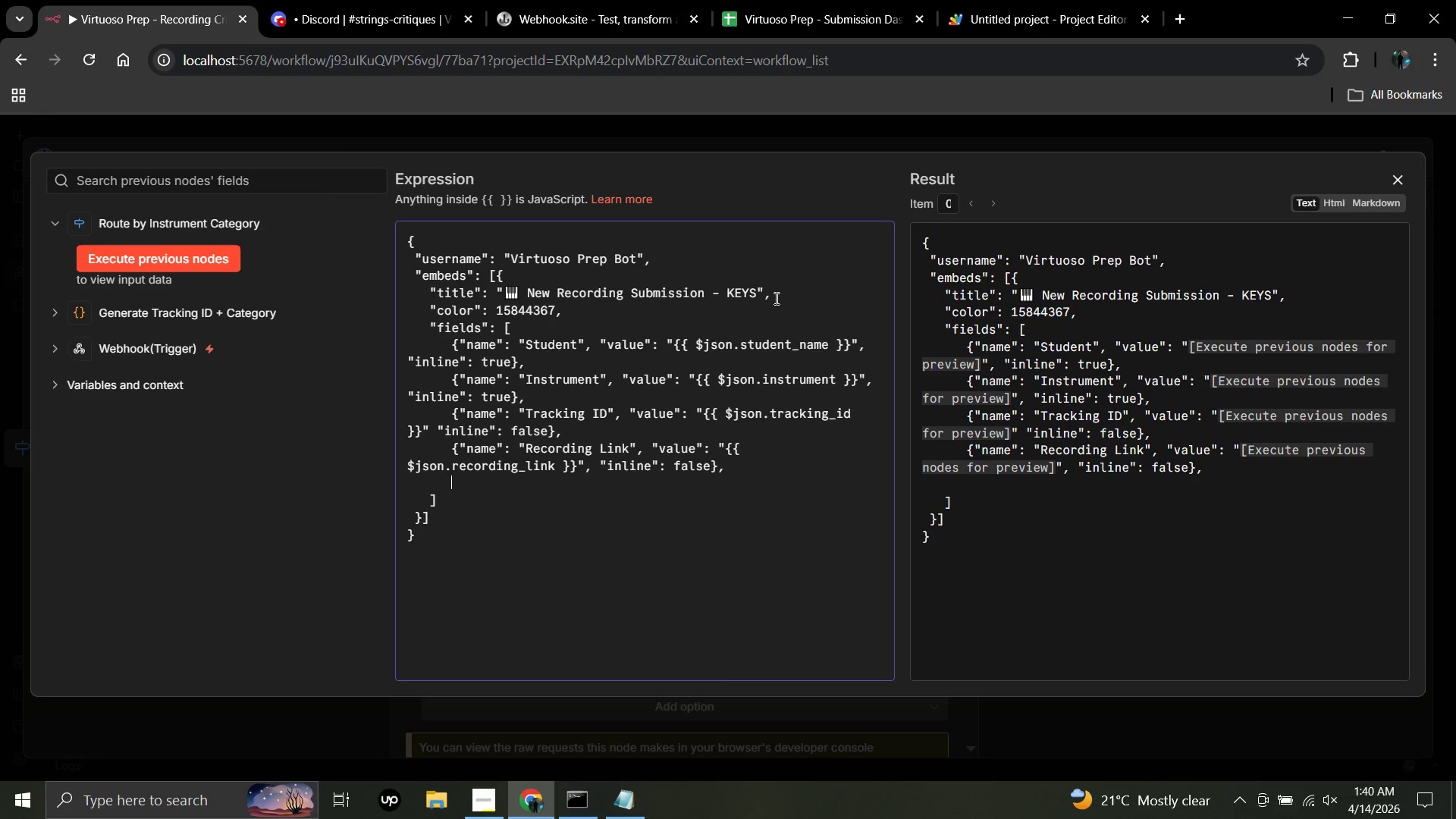 
key(Space)
 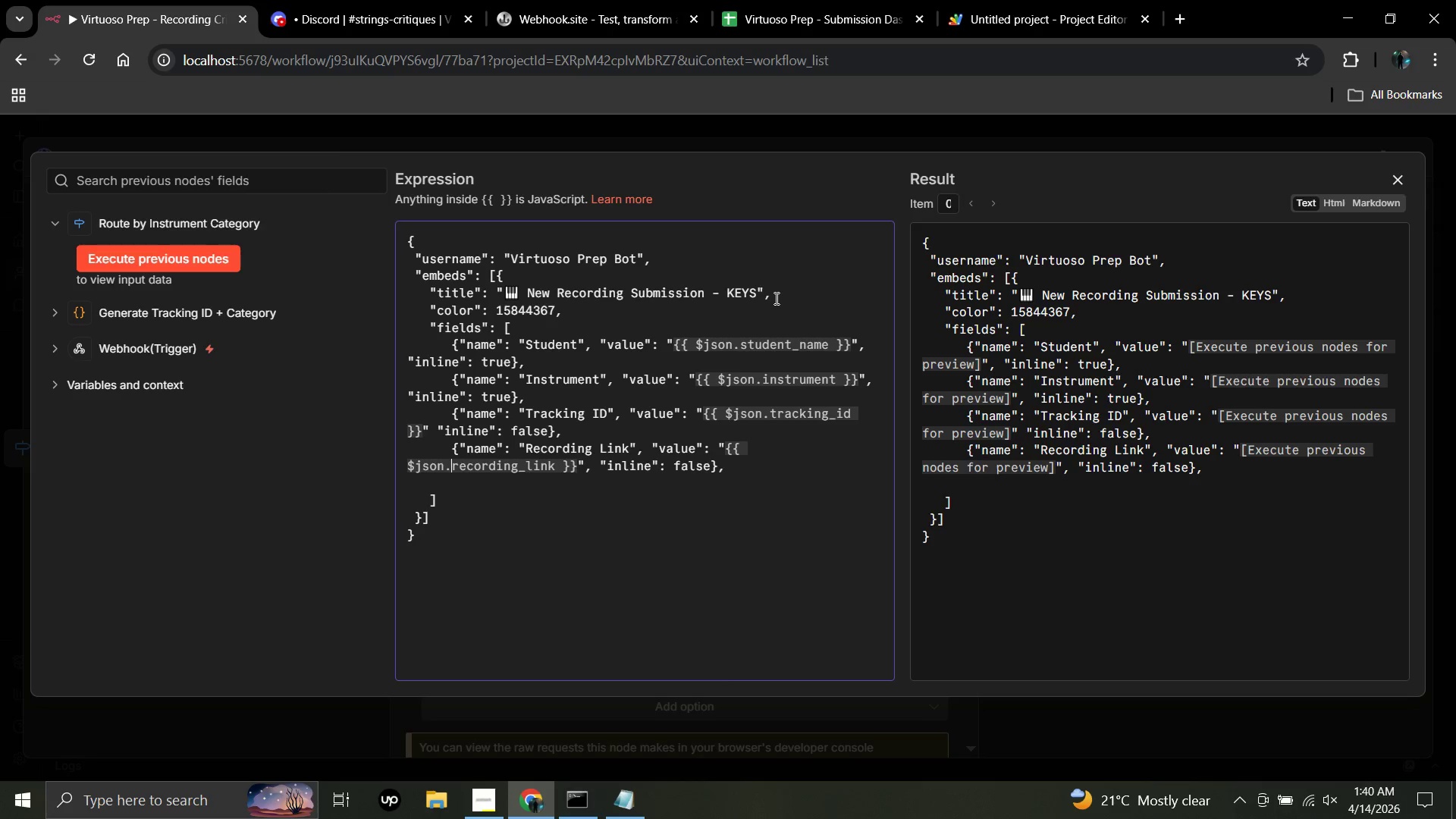 
key(ArrowUp)
 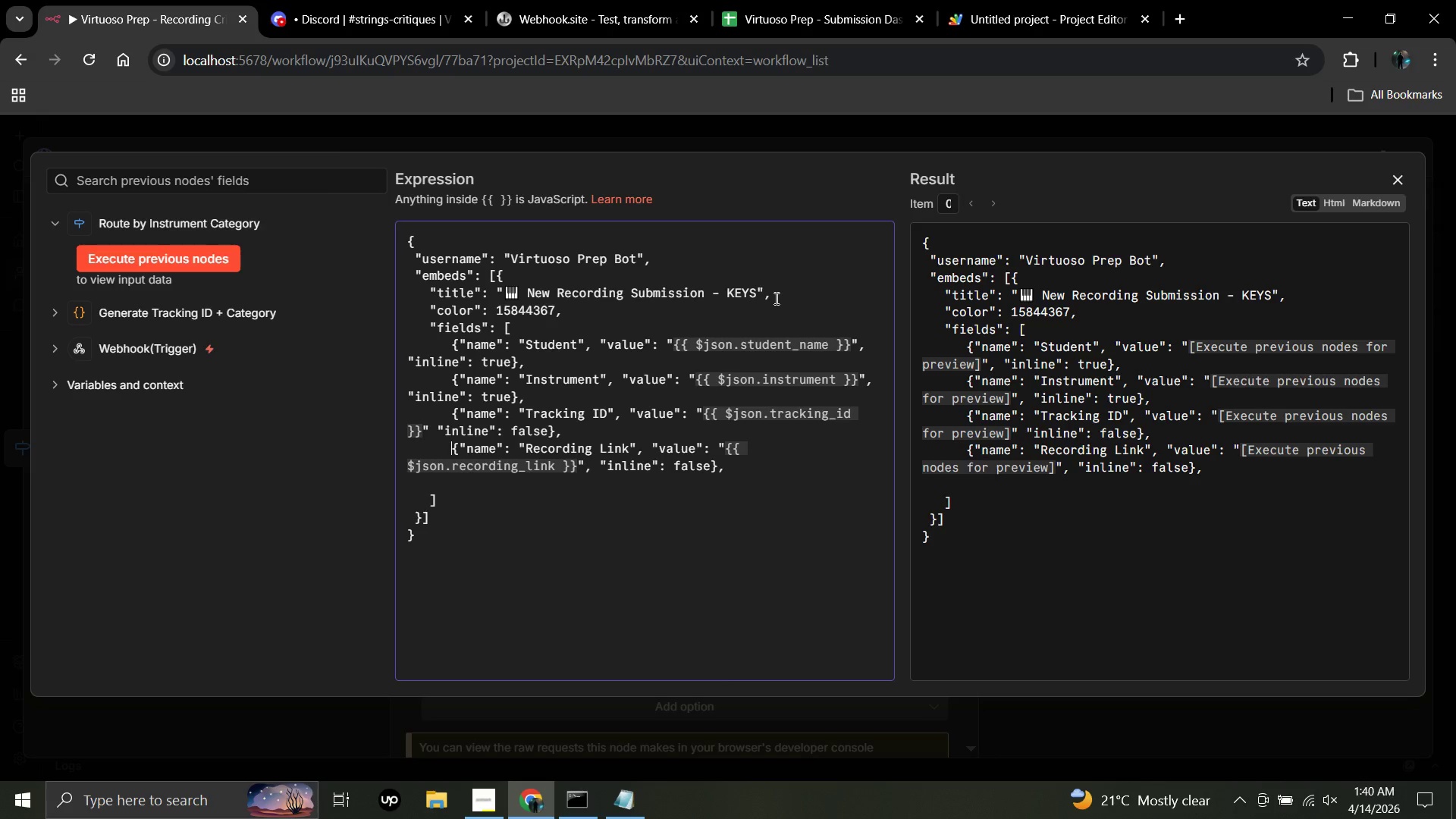 
key(ArrowUp)
 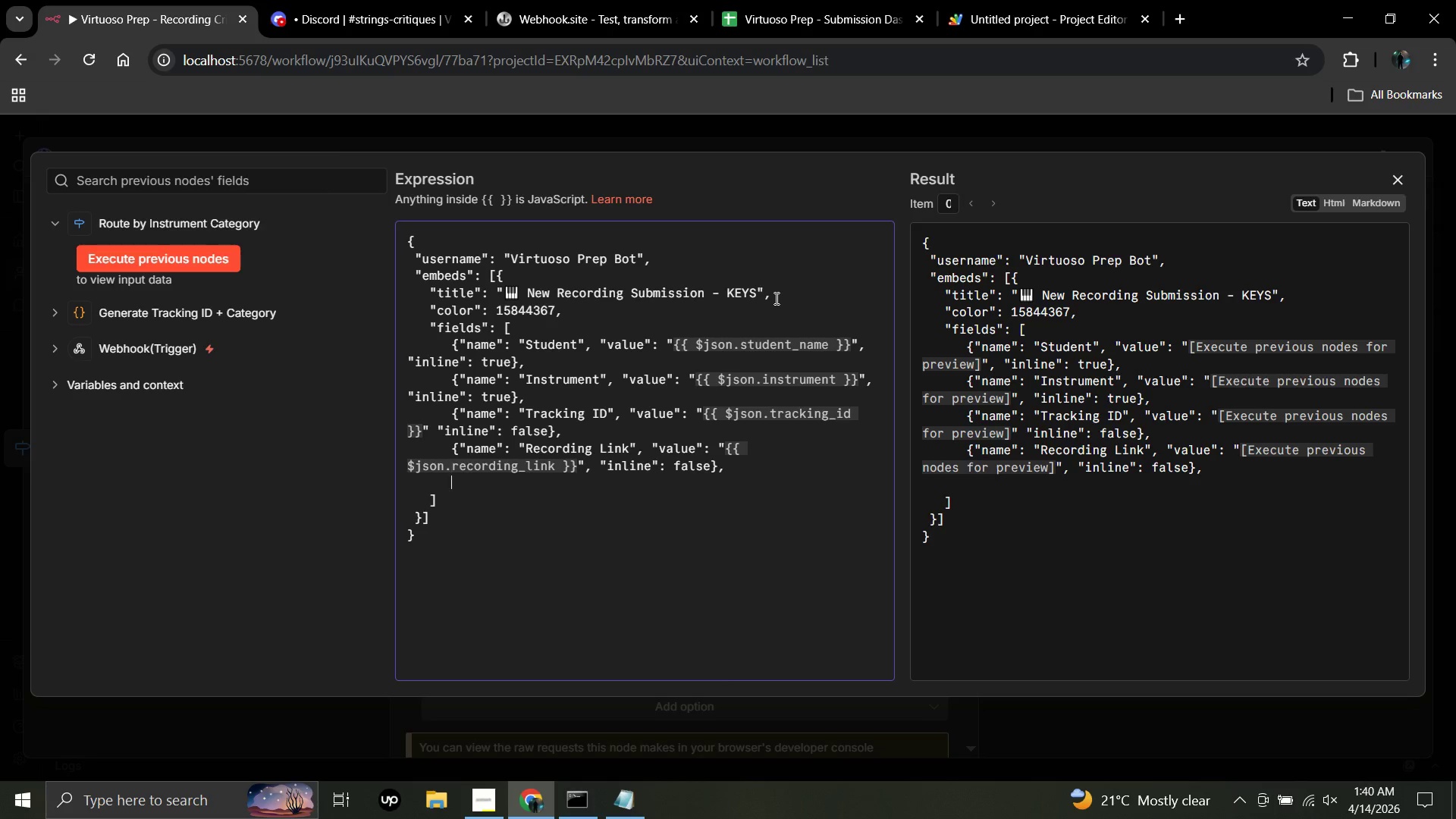 
key(ArrowDown)
 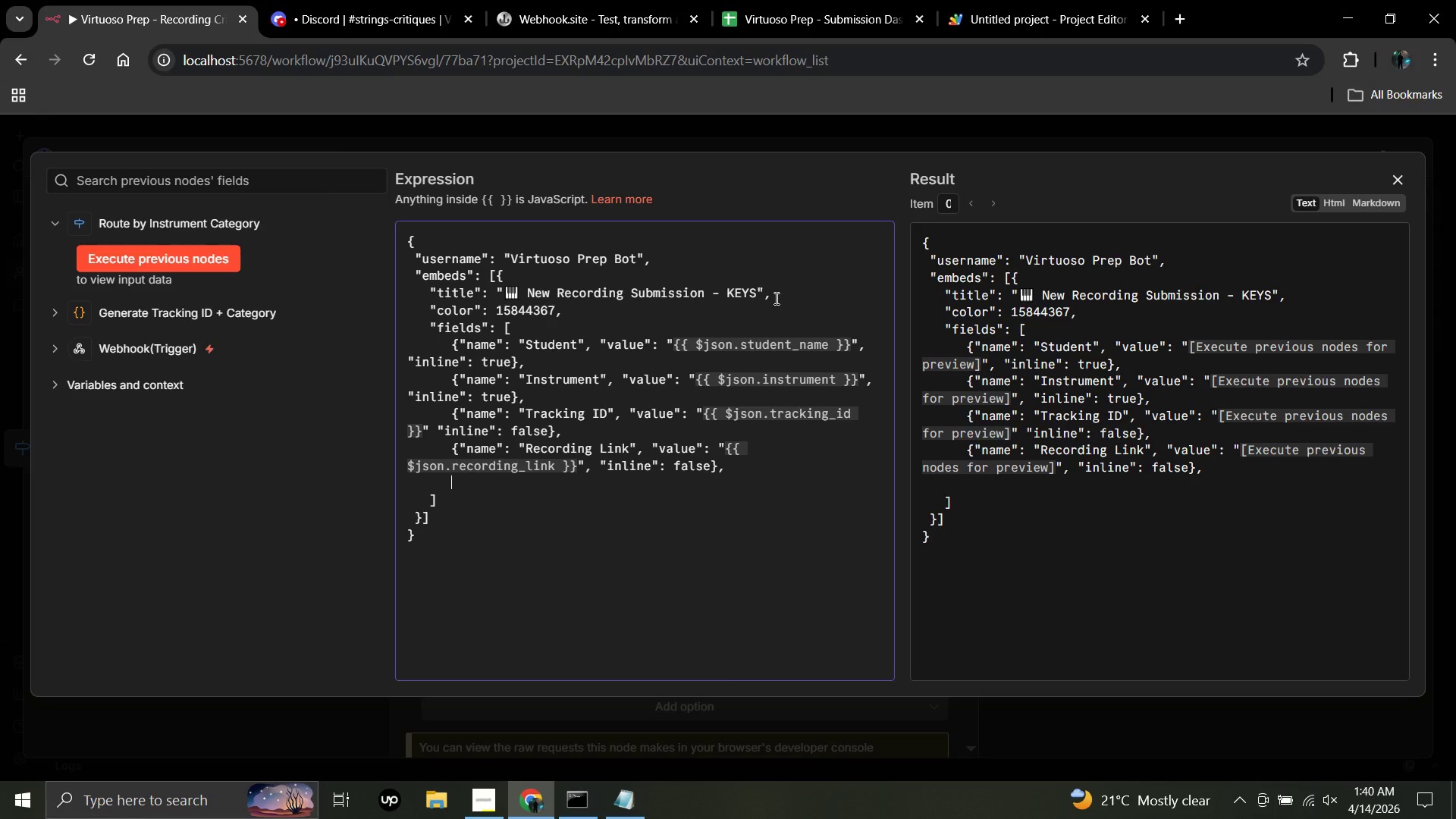 
key(ArrowDown)
 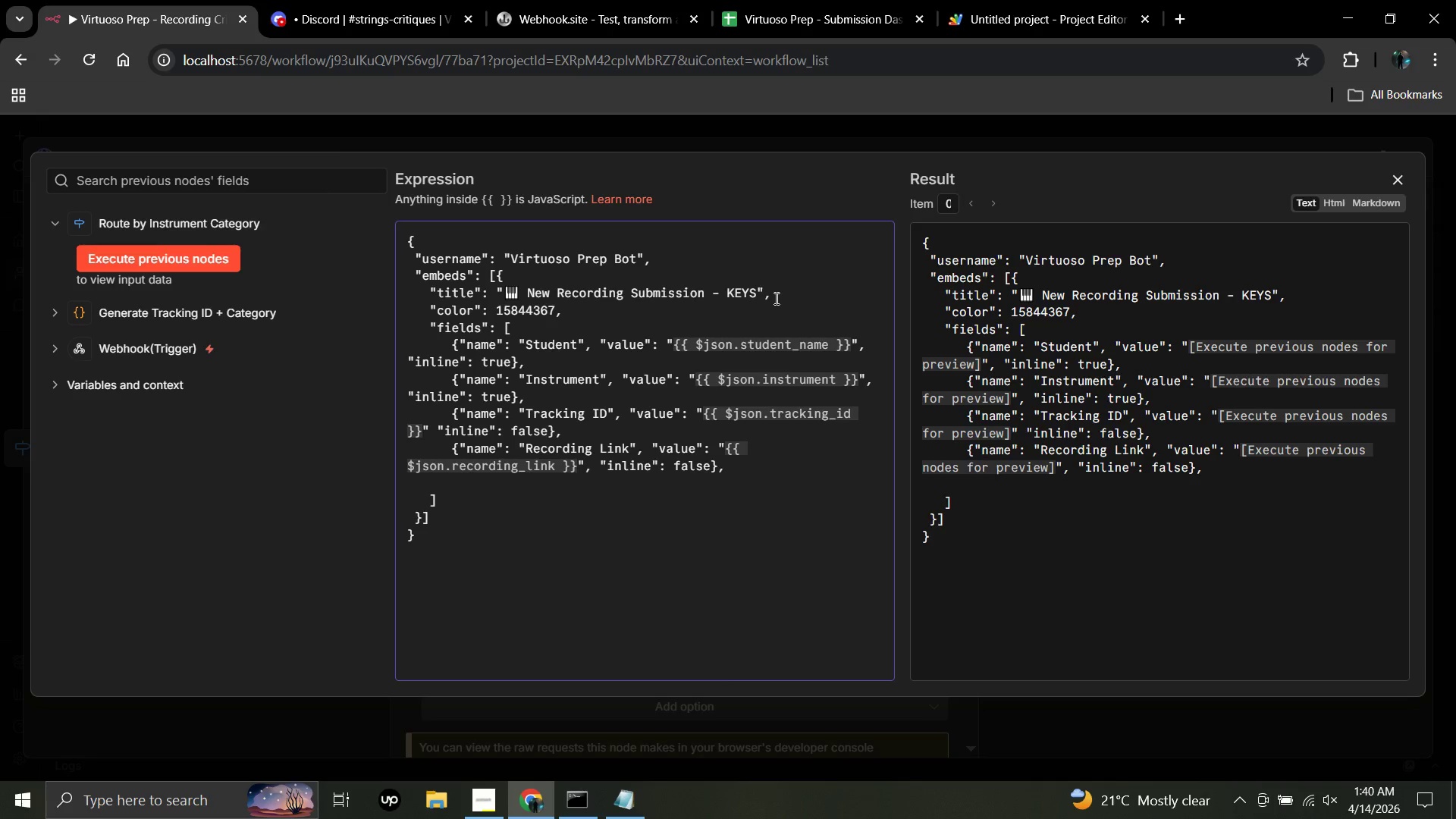 
type({"name")
 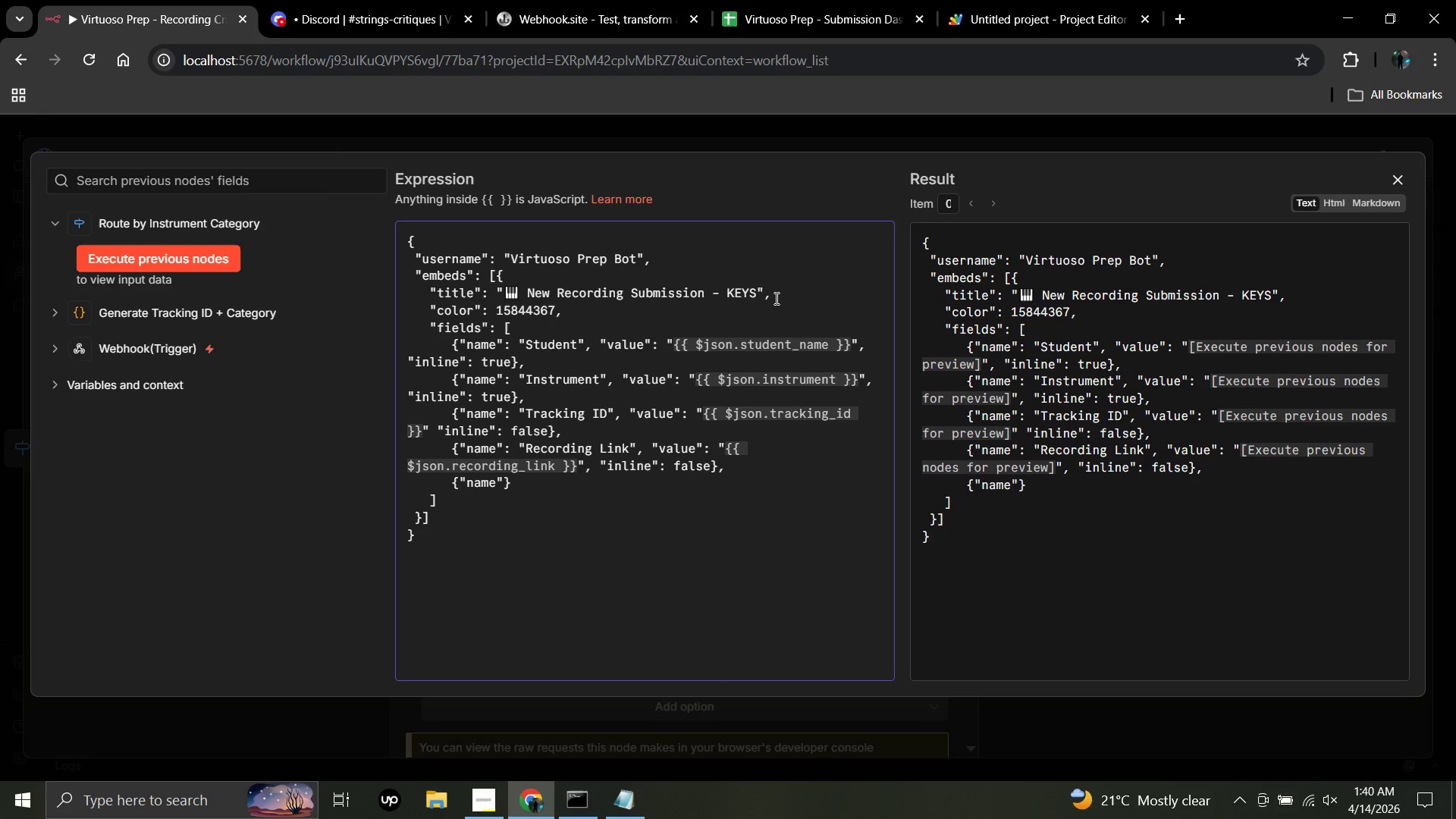 
wait(35.39)
 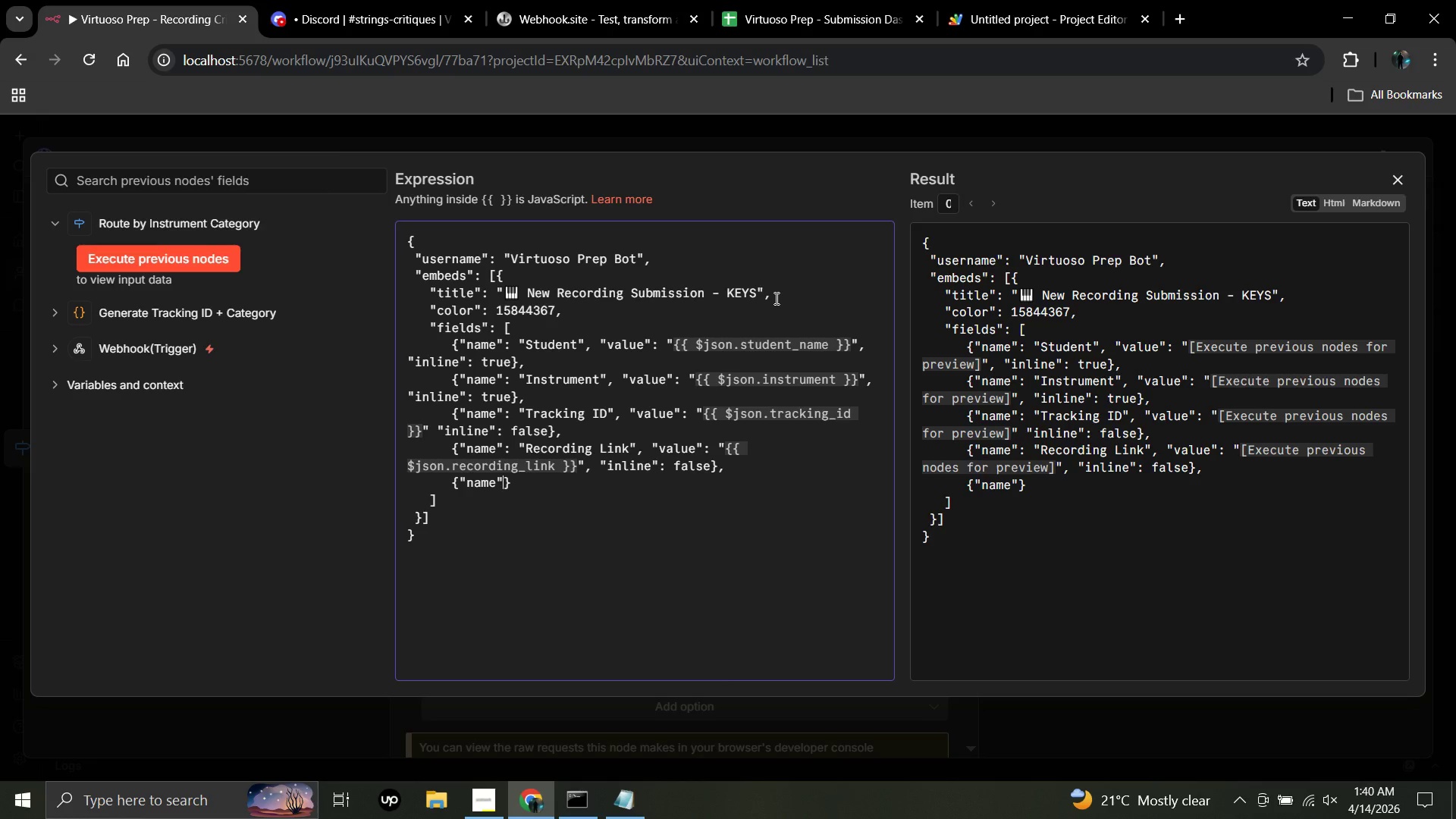 
type(: "Submitted)
 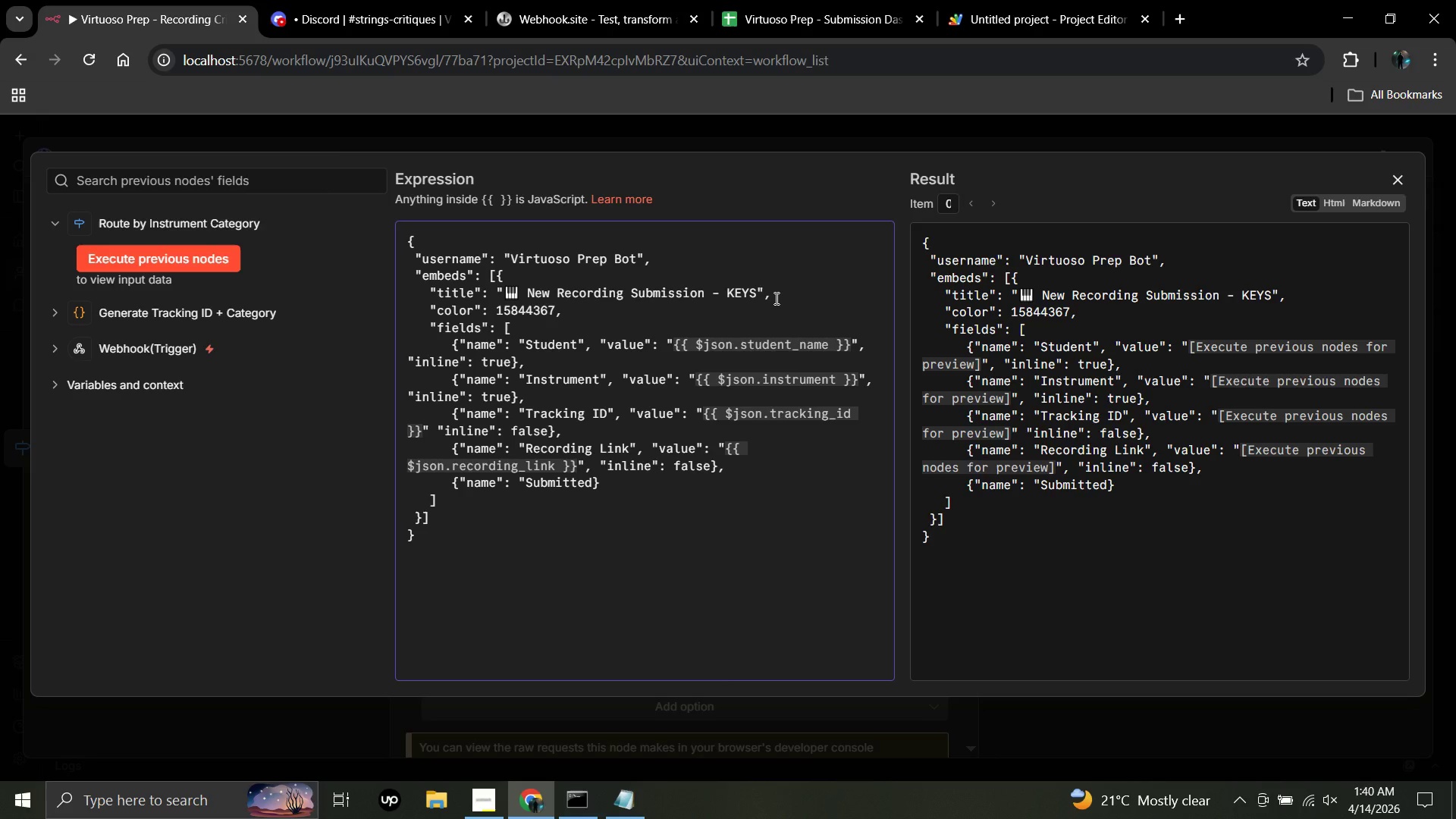 
type(:)
key(Backspace)
type(:)
key(Backspace)
type(": "value")
 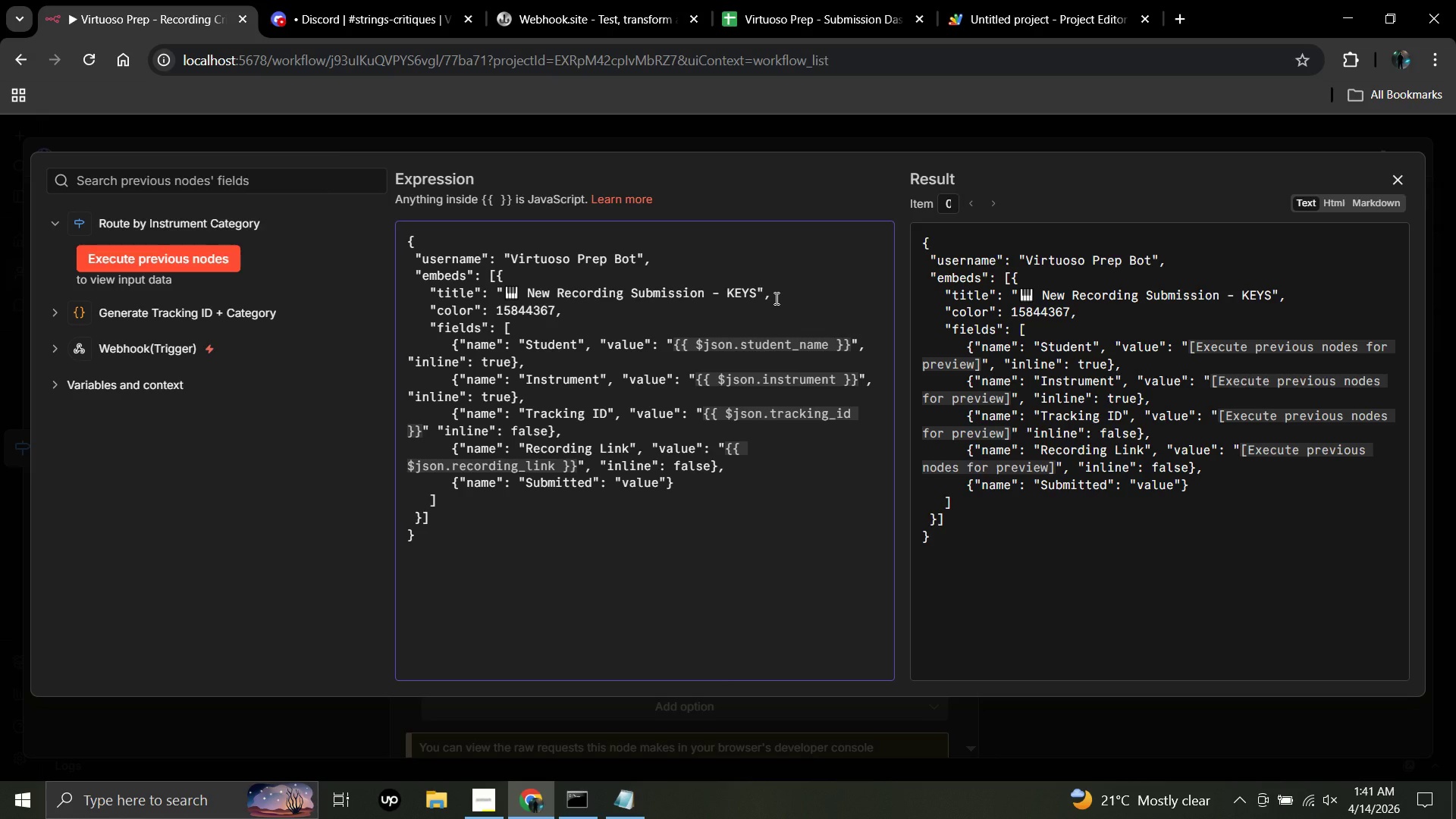 
key(Shift+Semicolon)
 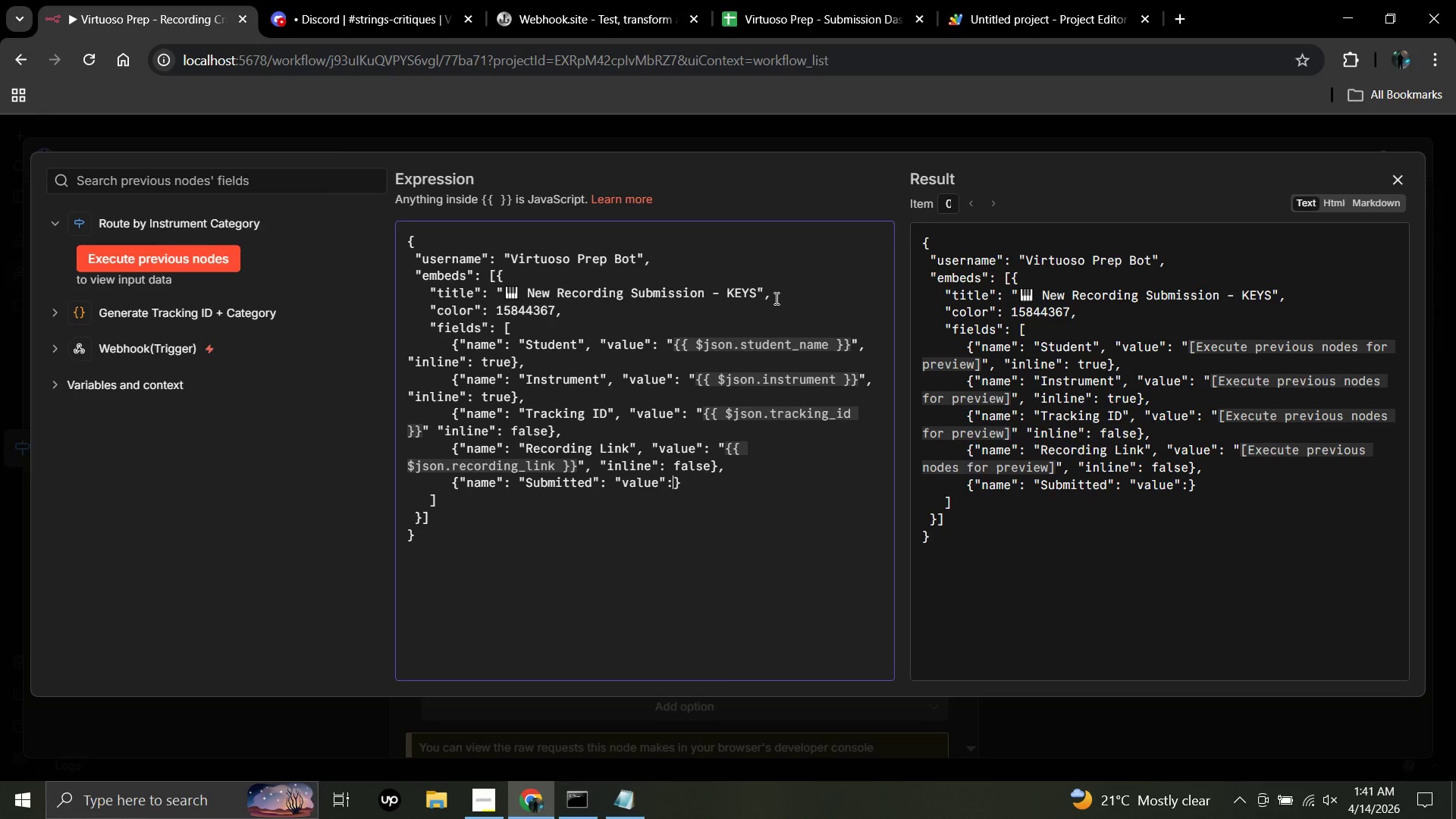 
type( "{{4js)
key(Backspace)
key(Backspace)
key(Backspace)
type($json.)
 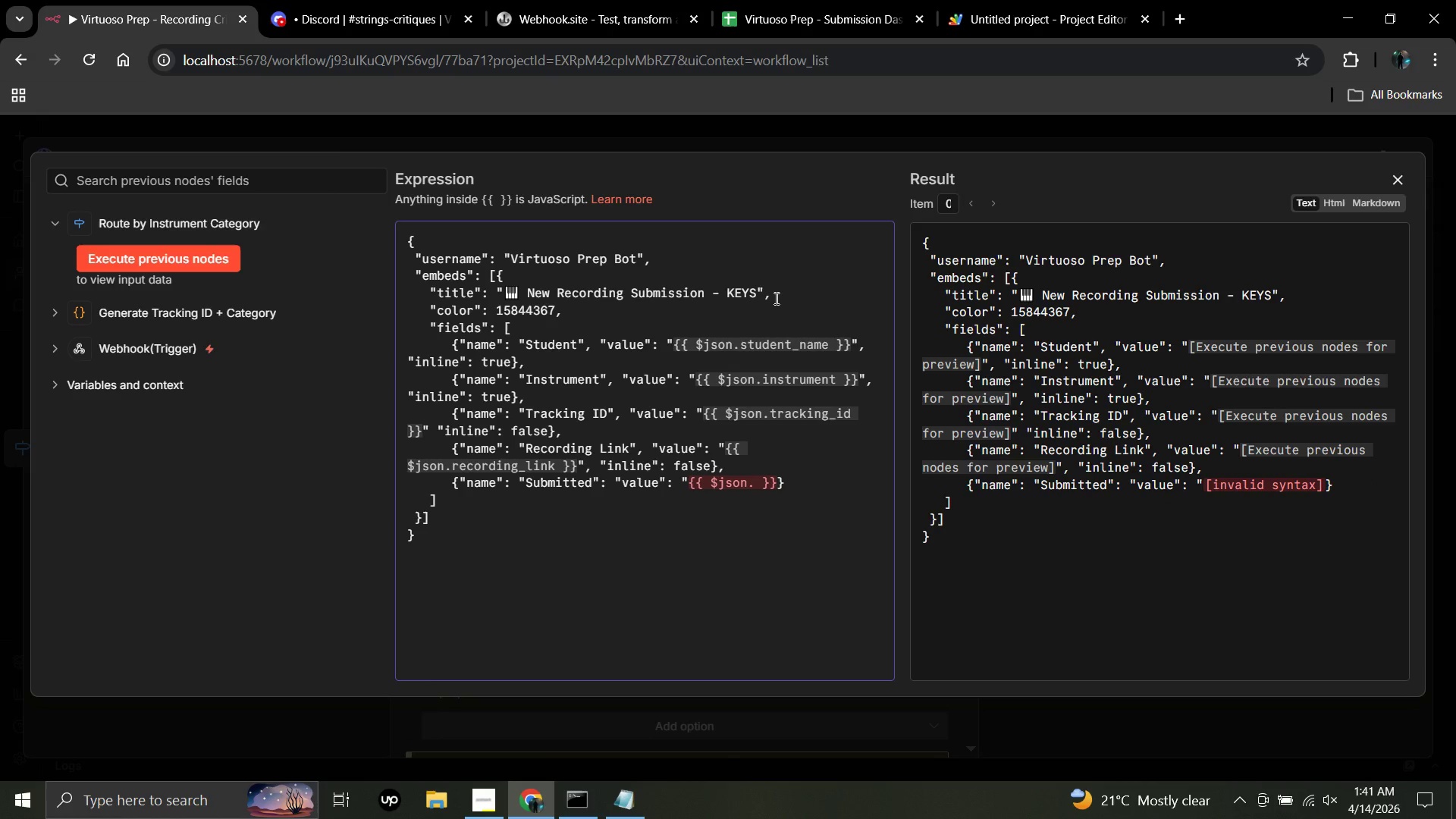 
wait(5.62)
 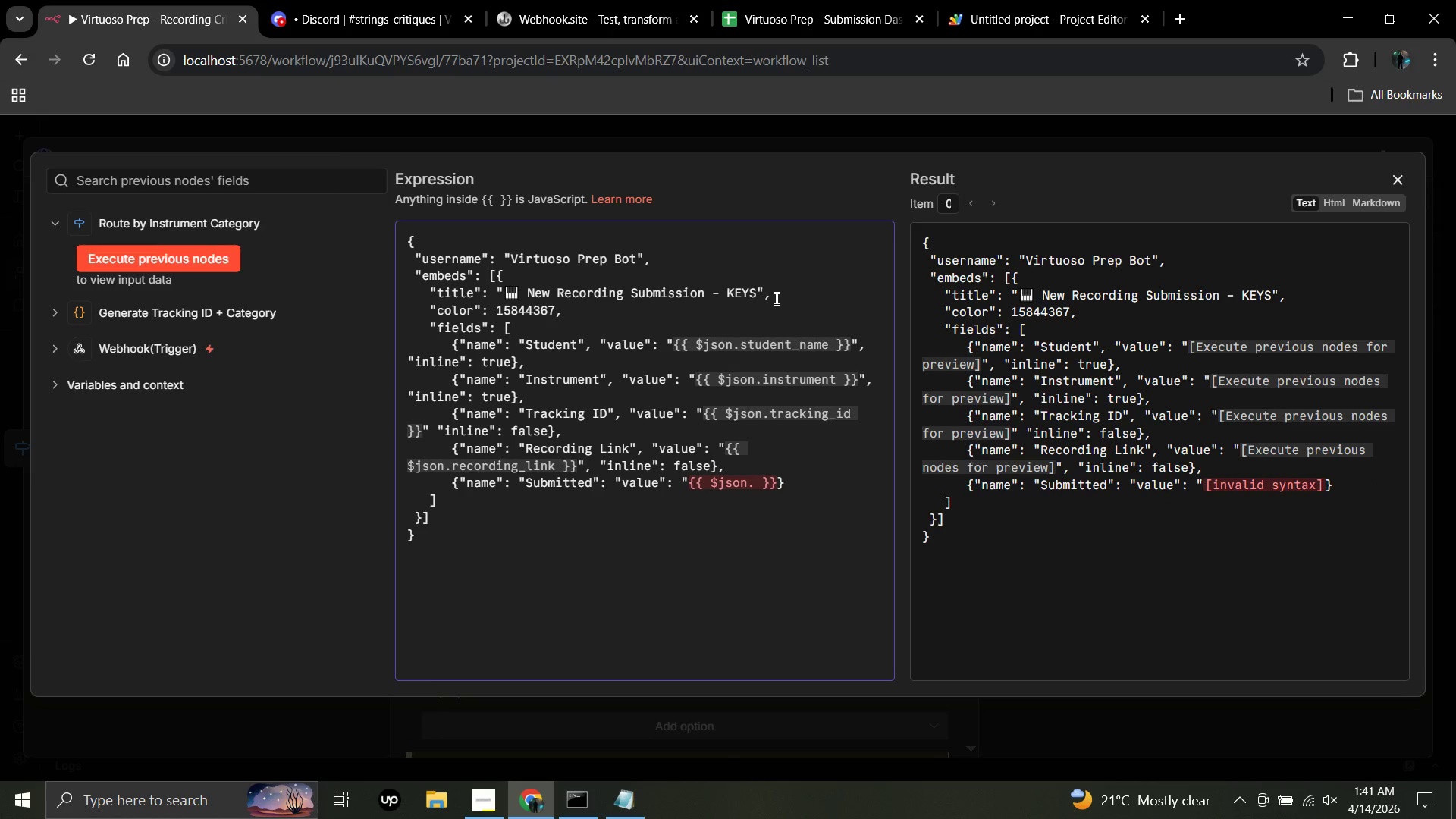 
type(submitted_at)
 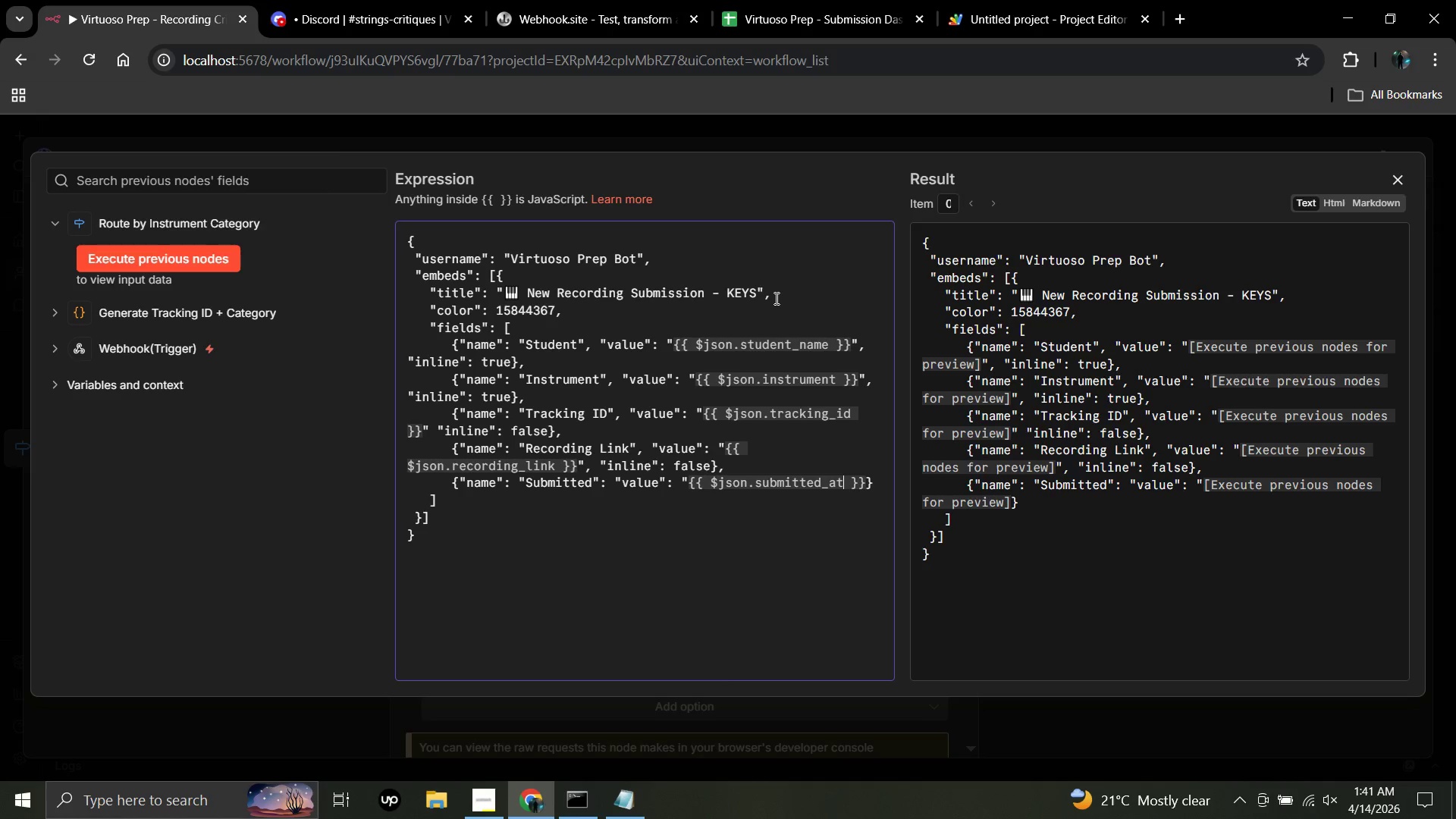 
key(ArrowRight)
 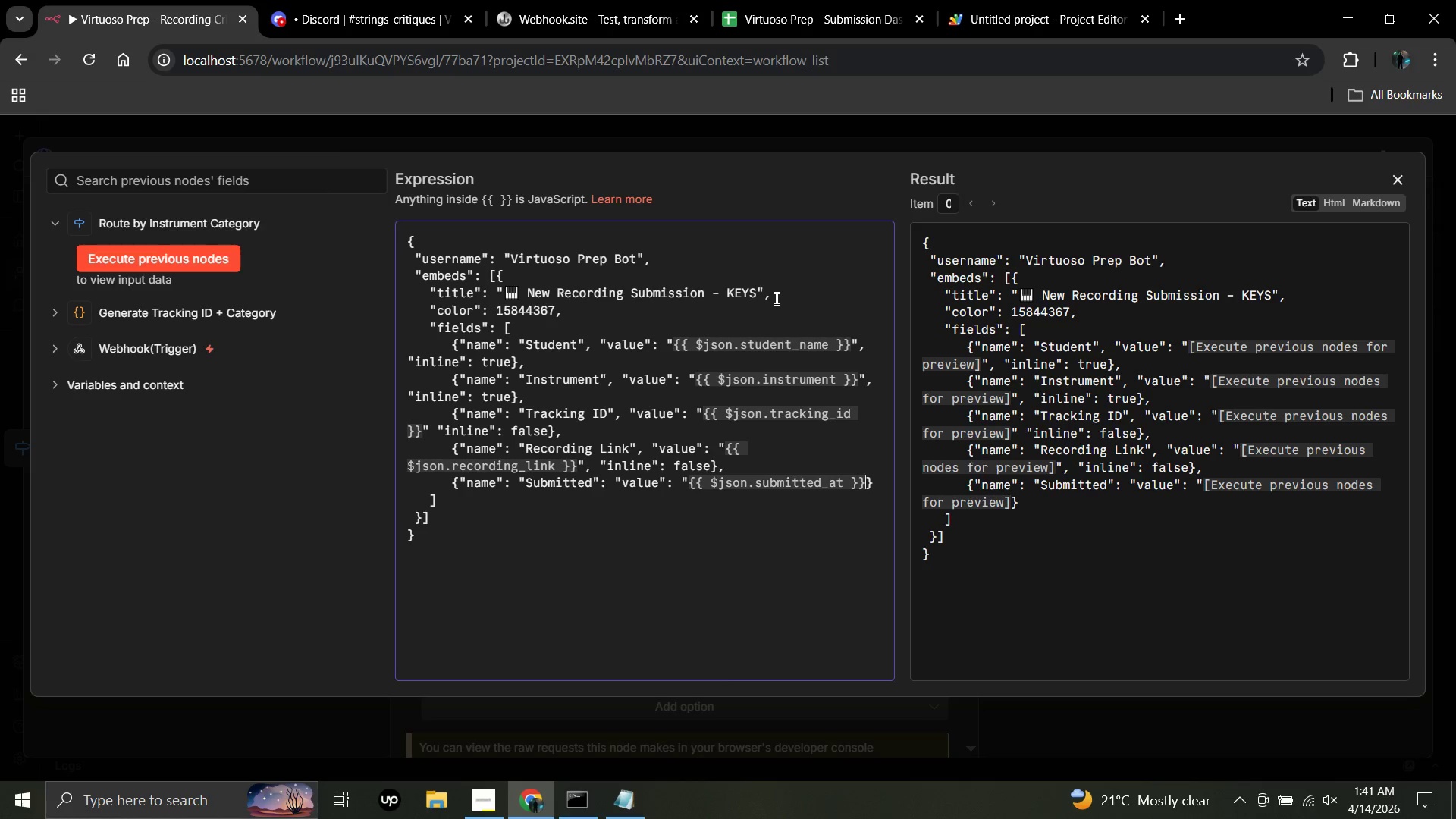 
key(ArrowRight)
 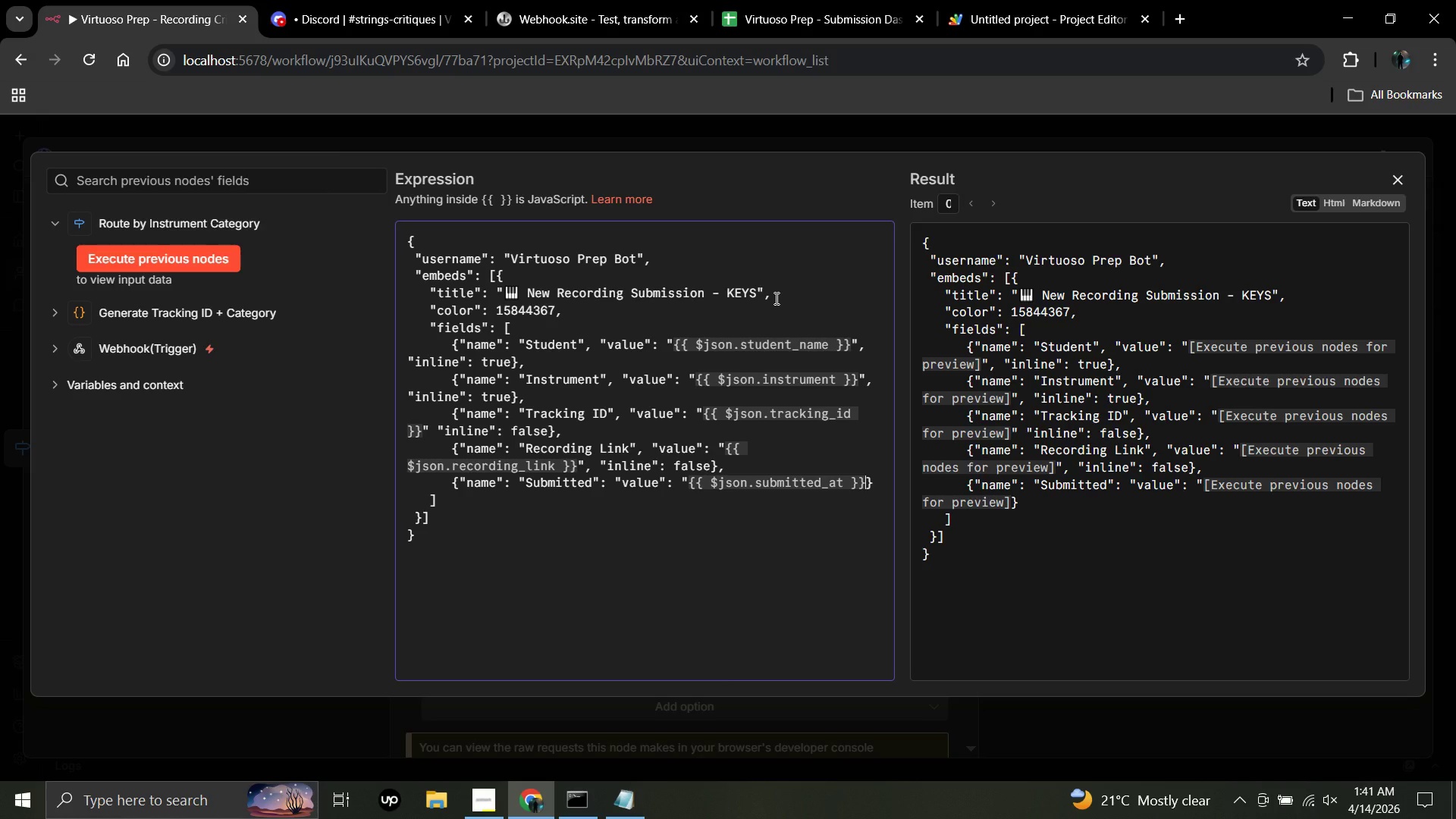 
key(ArrowRight)
 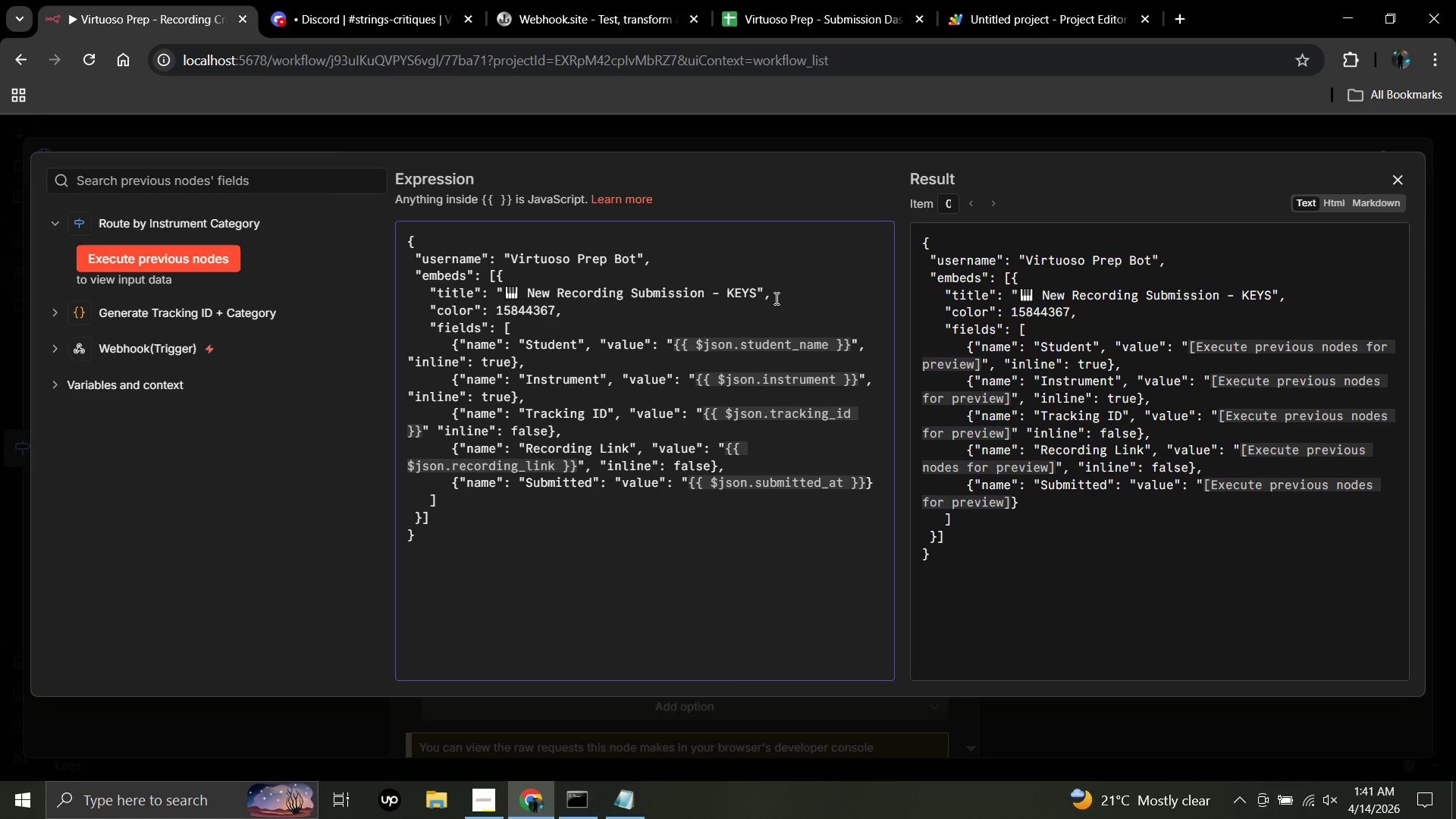 
key(Shift+Quote)
 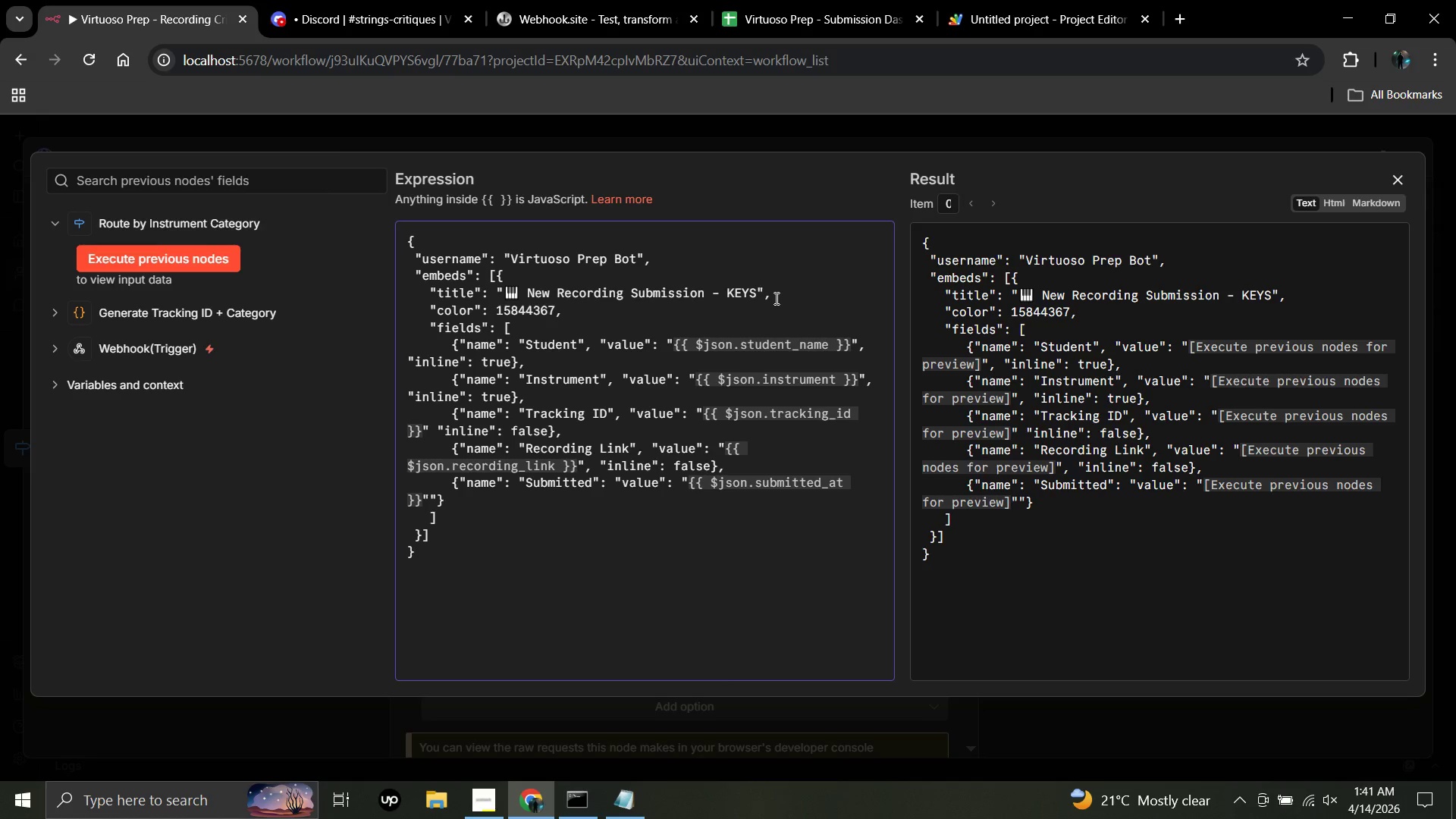 
key(Comma)
 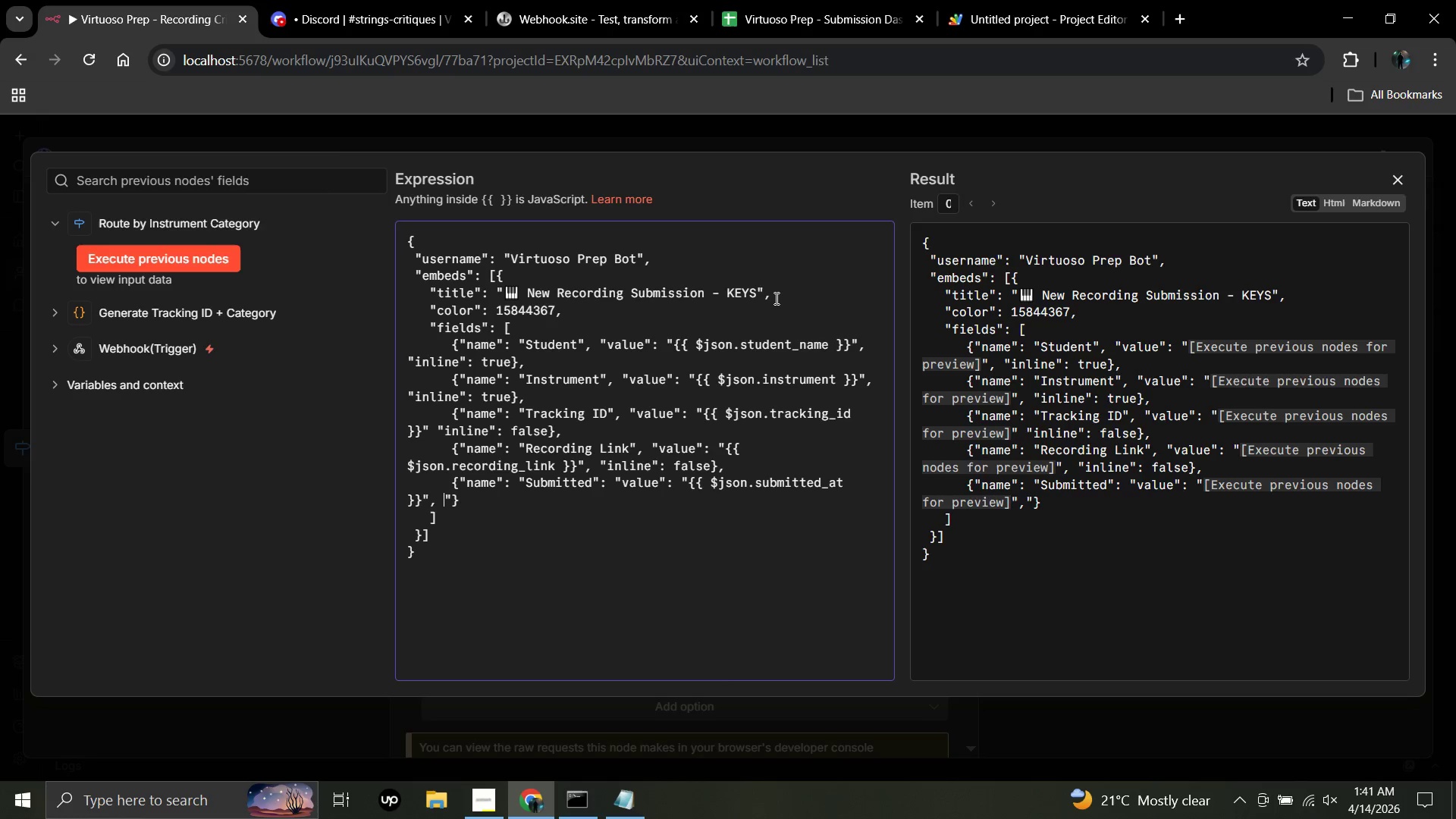 
key(Space)
 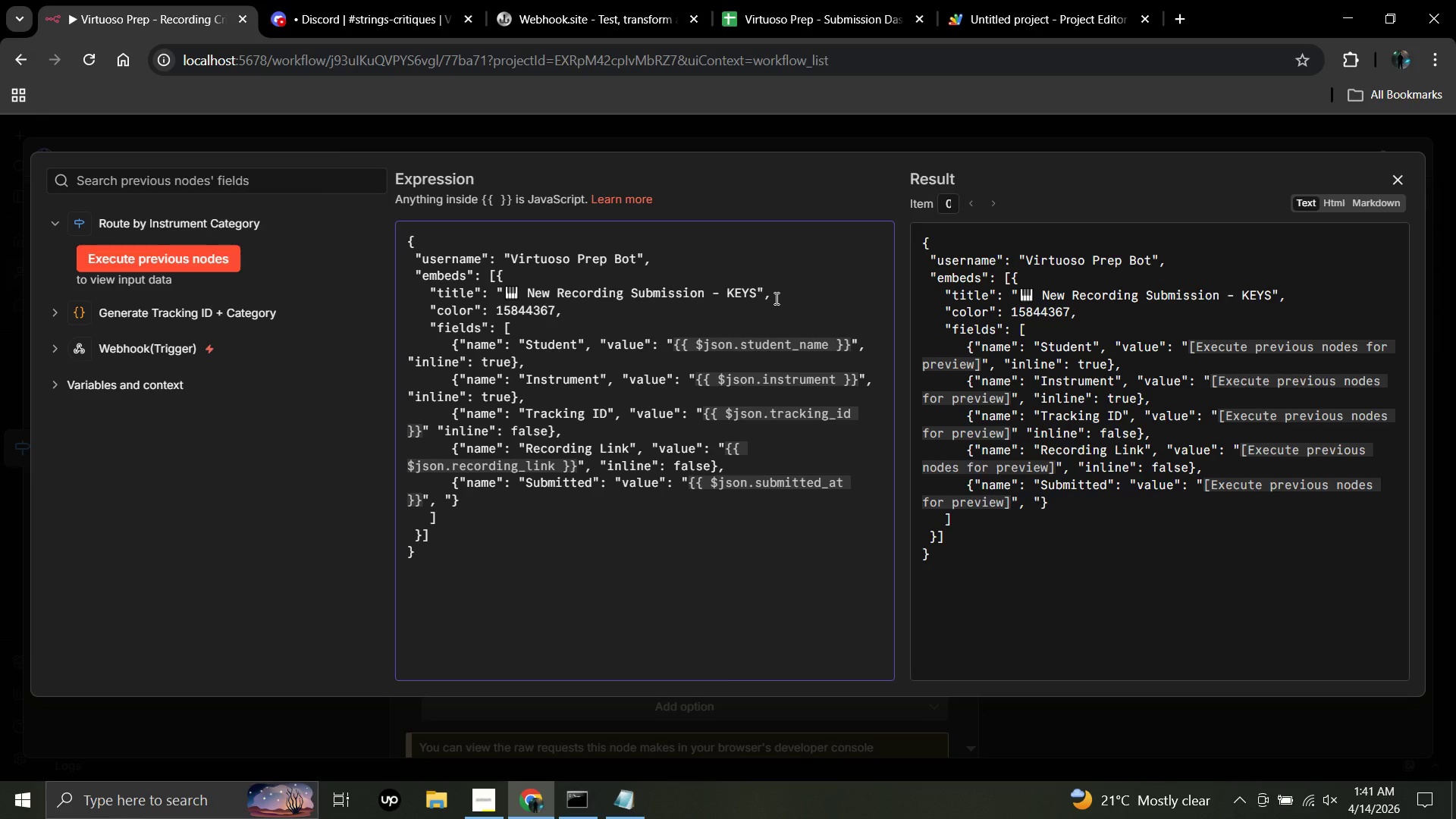 
key(ArrowRight)
 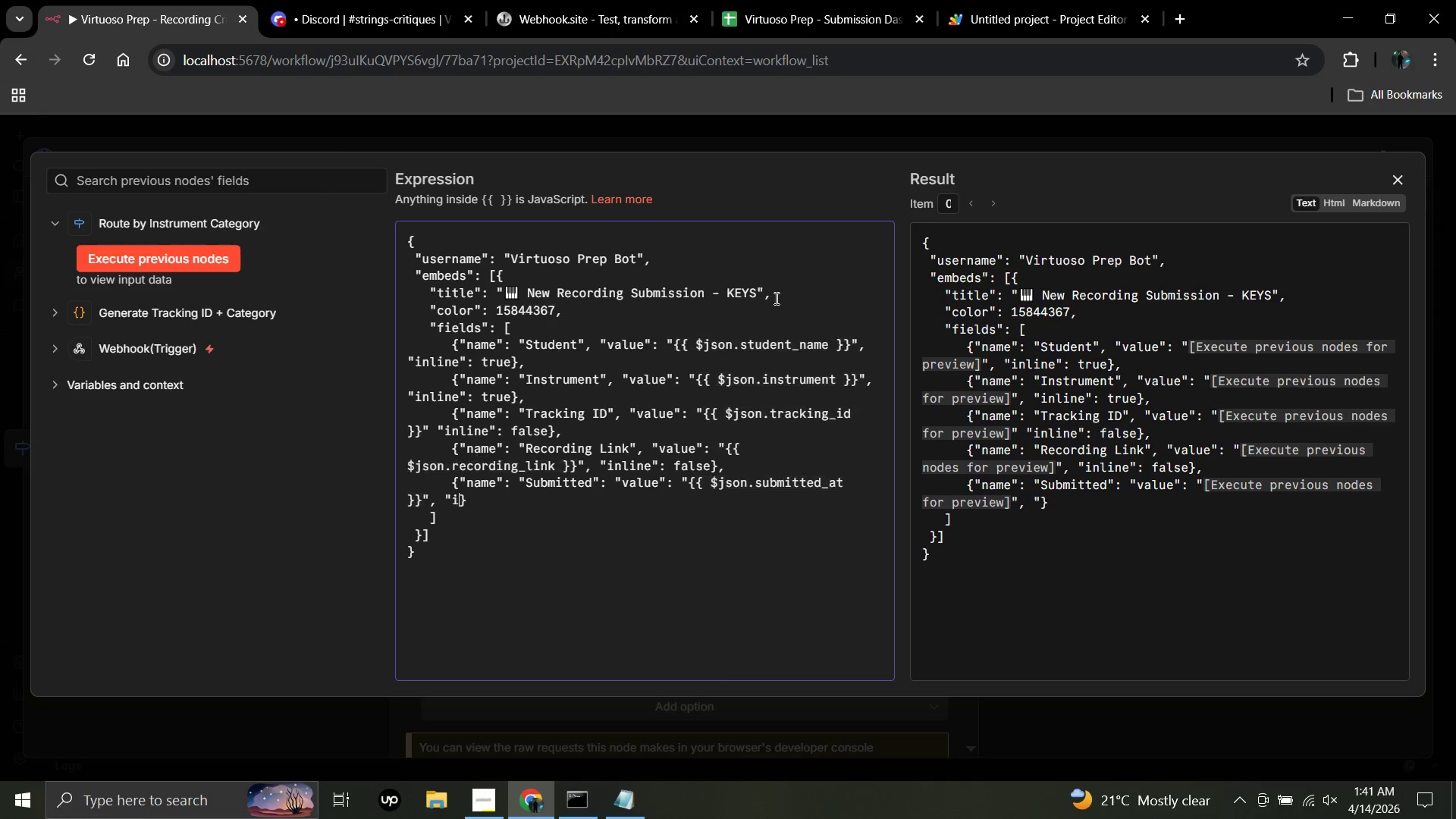 
type(inline")
 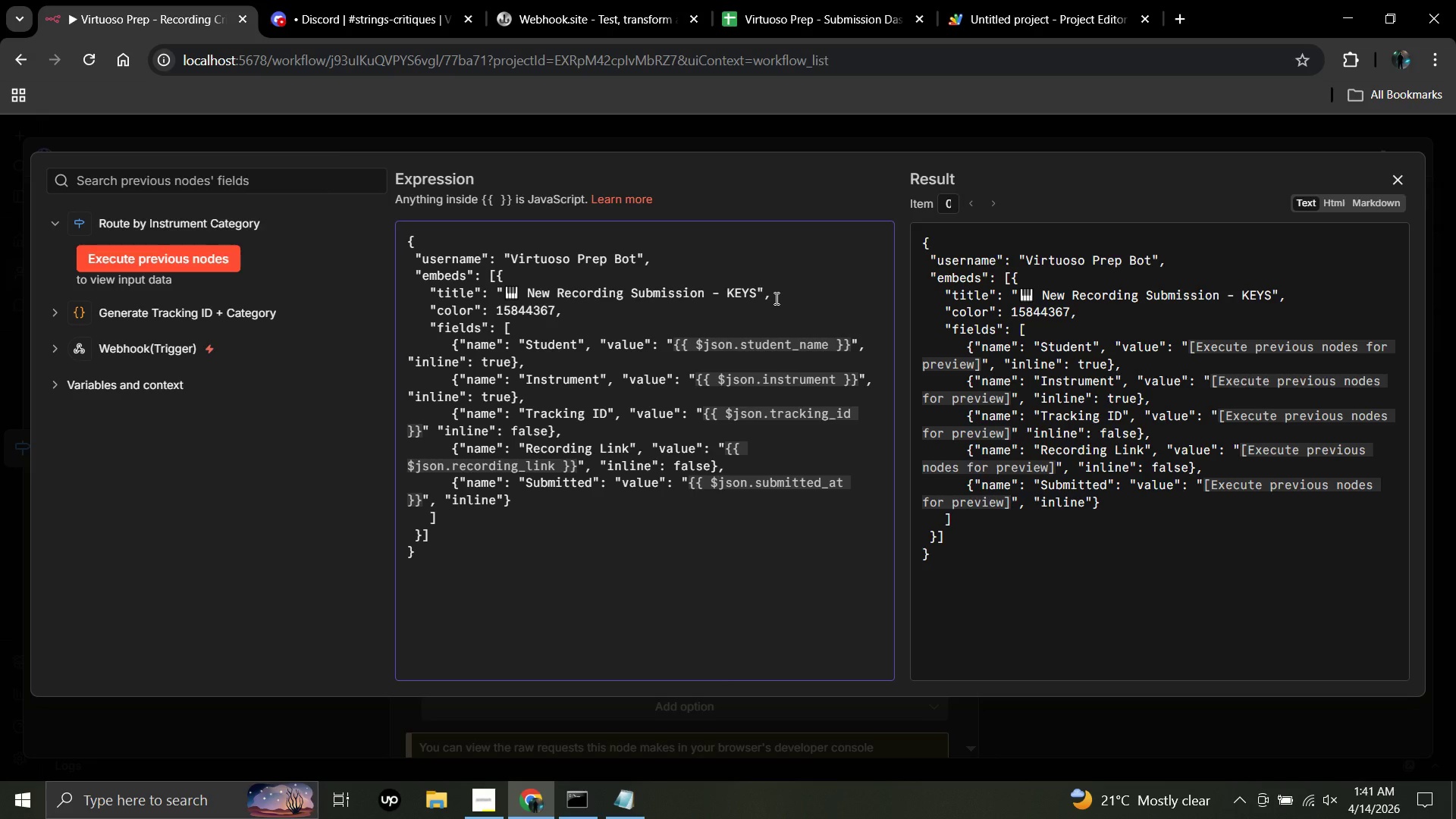 
key(Shift+Semicolon)
 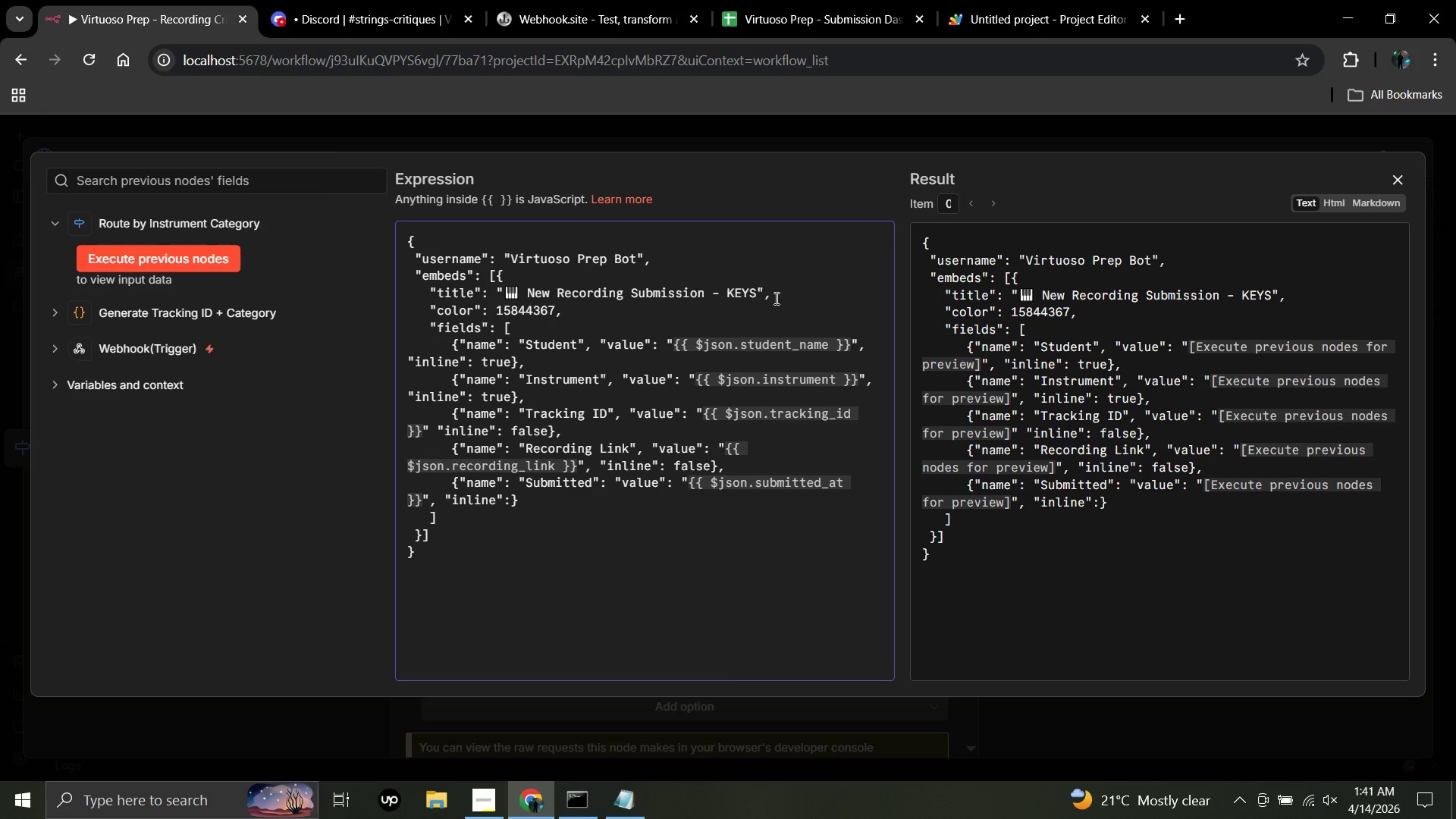 
type( false)
 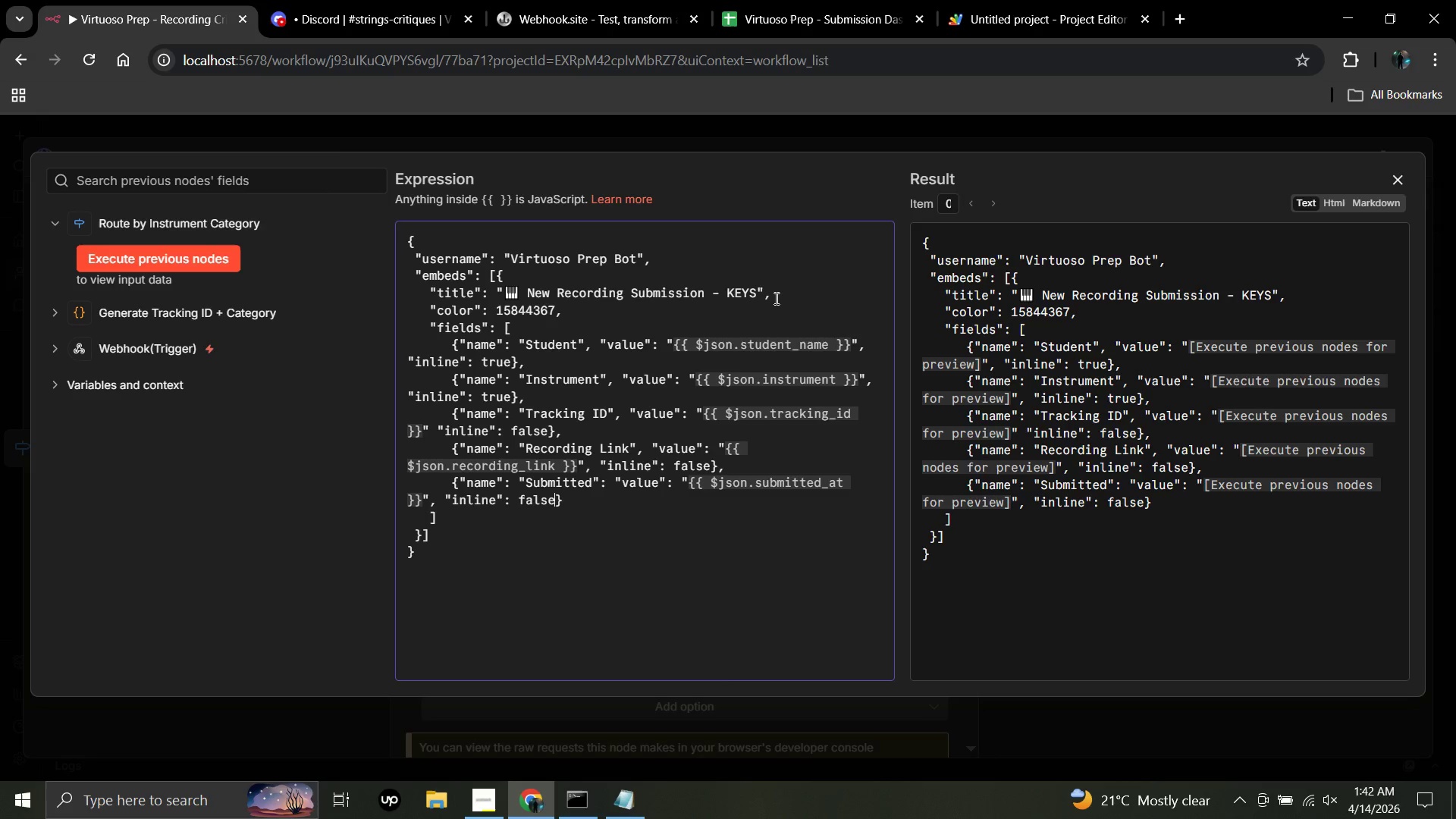 
key(ArrowRight)
 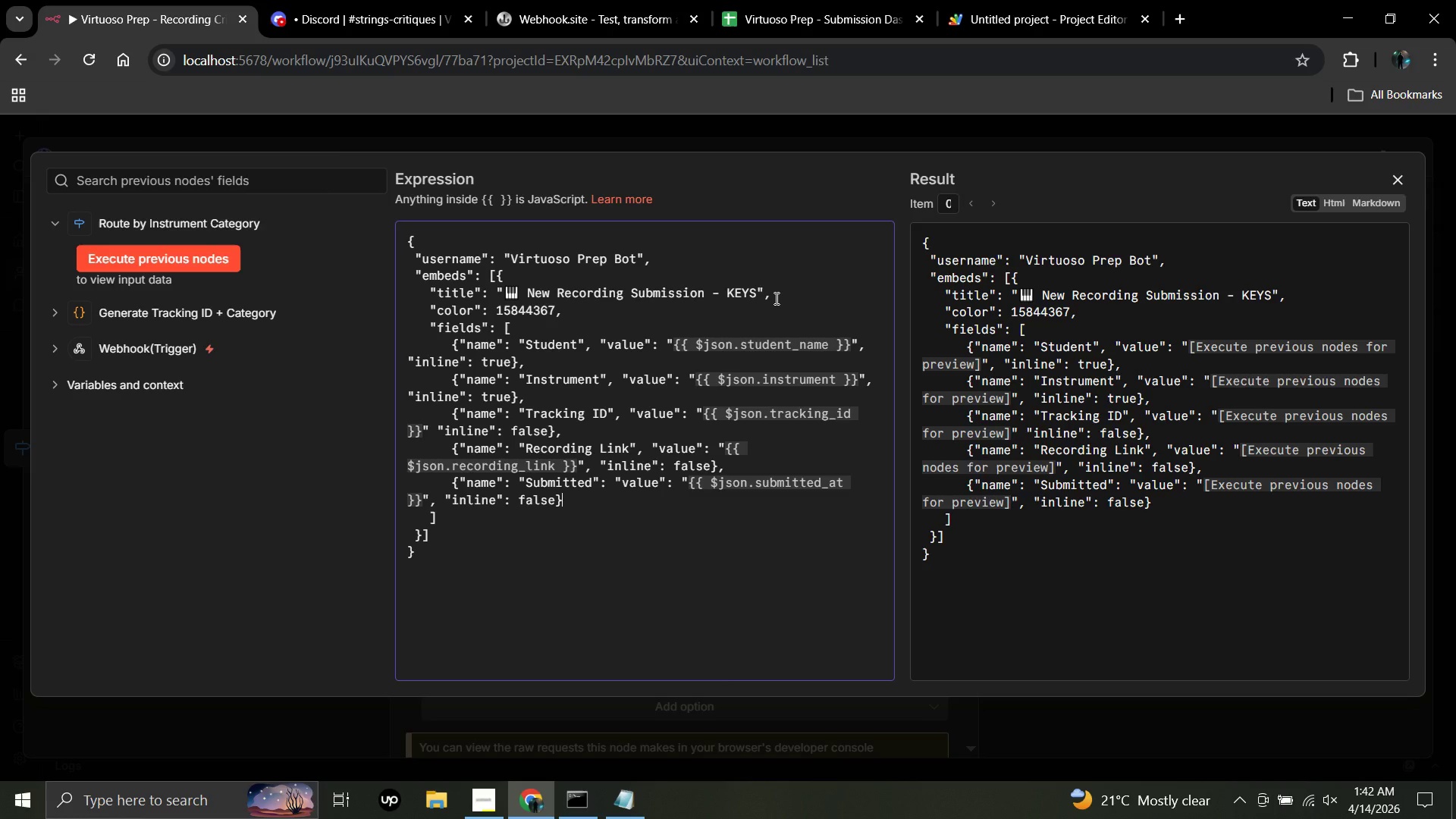 
key(Comma)
 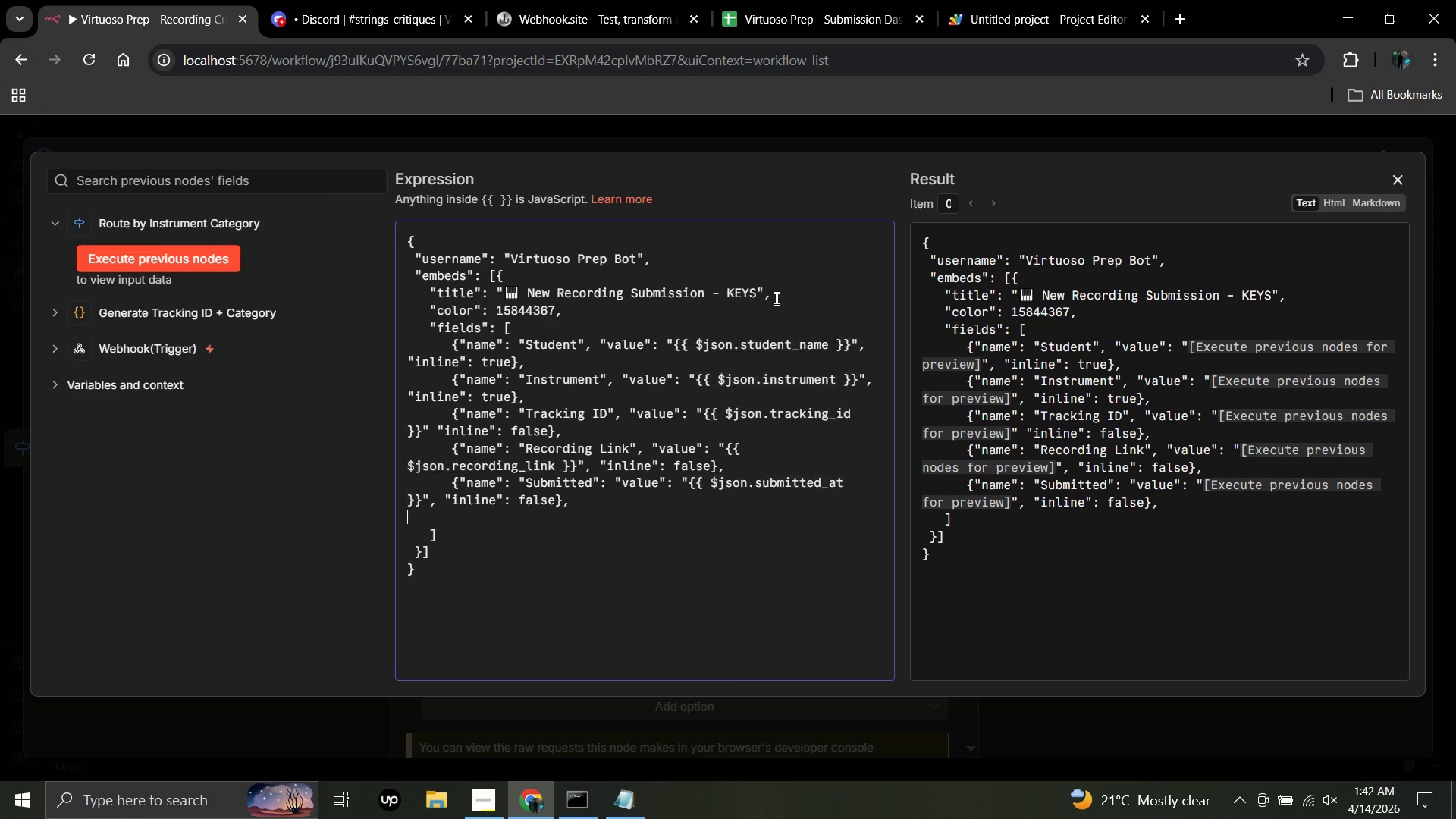 
key(Enter)
 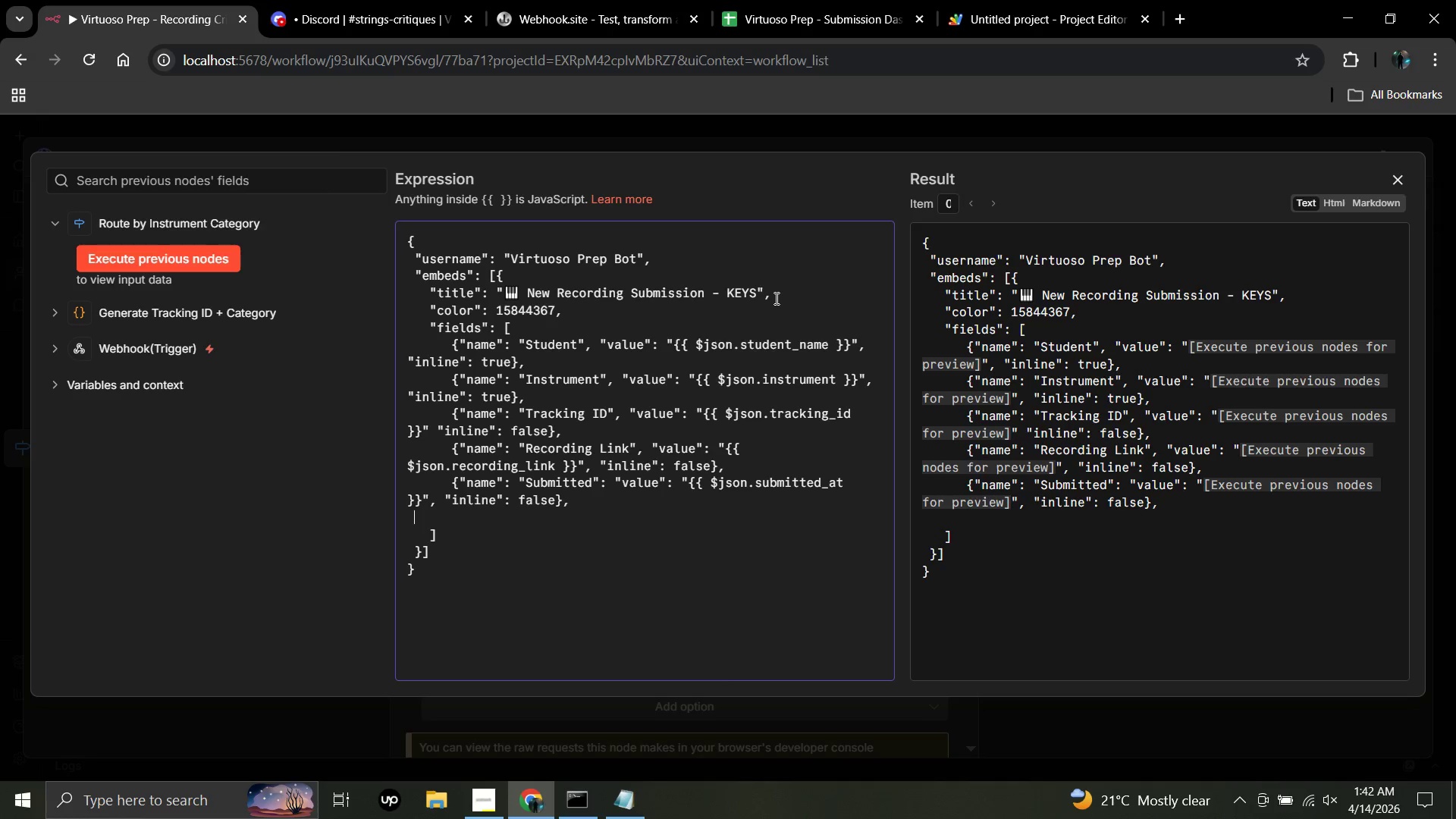 
type(      {"name")
 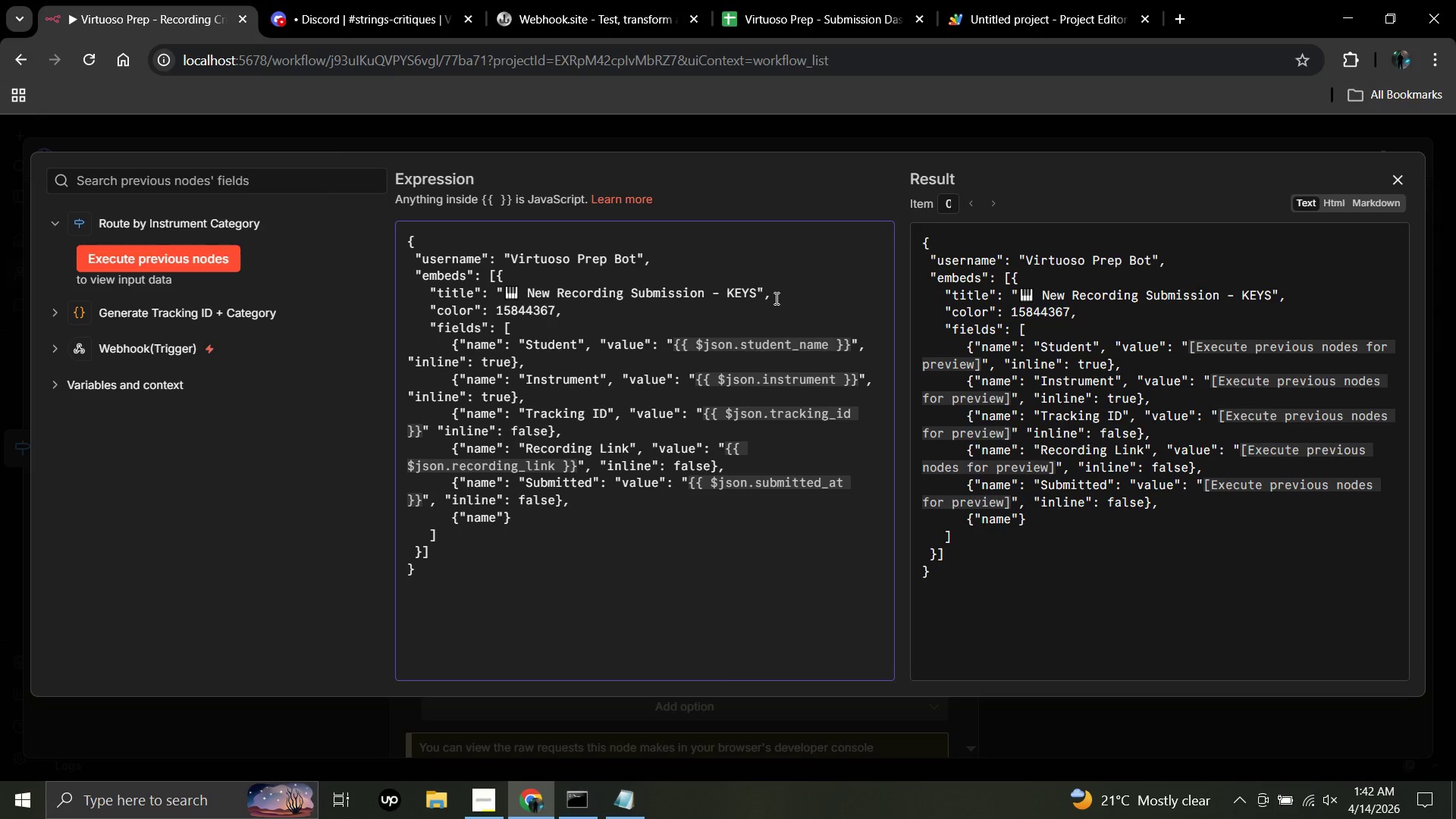 
wait(19.56)
 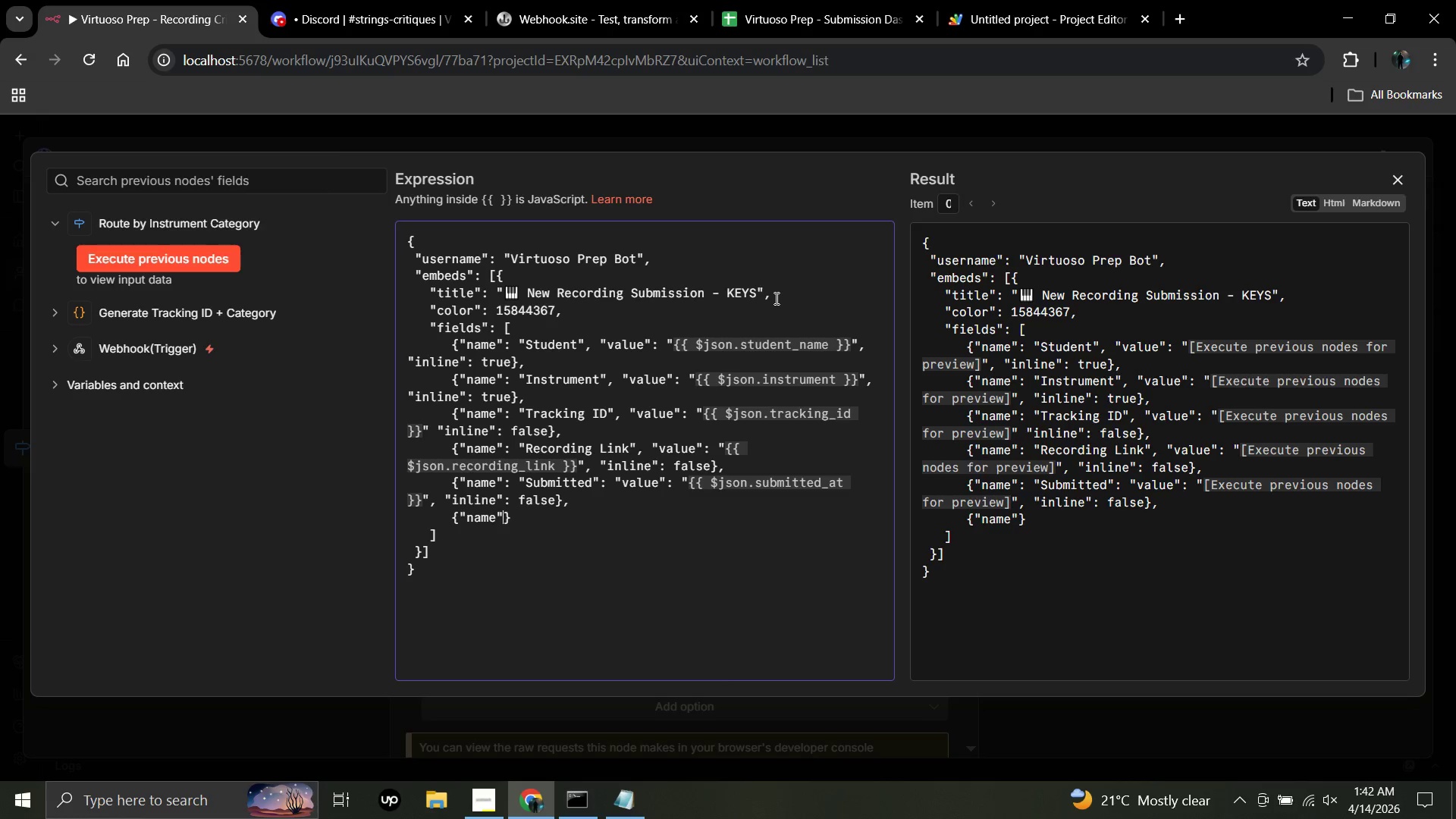 
key(Shift+Semicolon)
 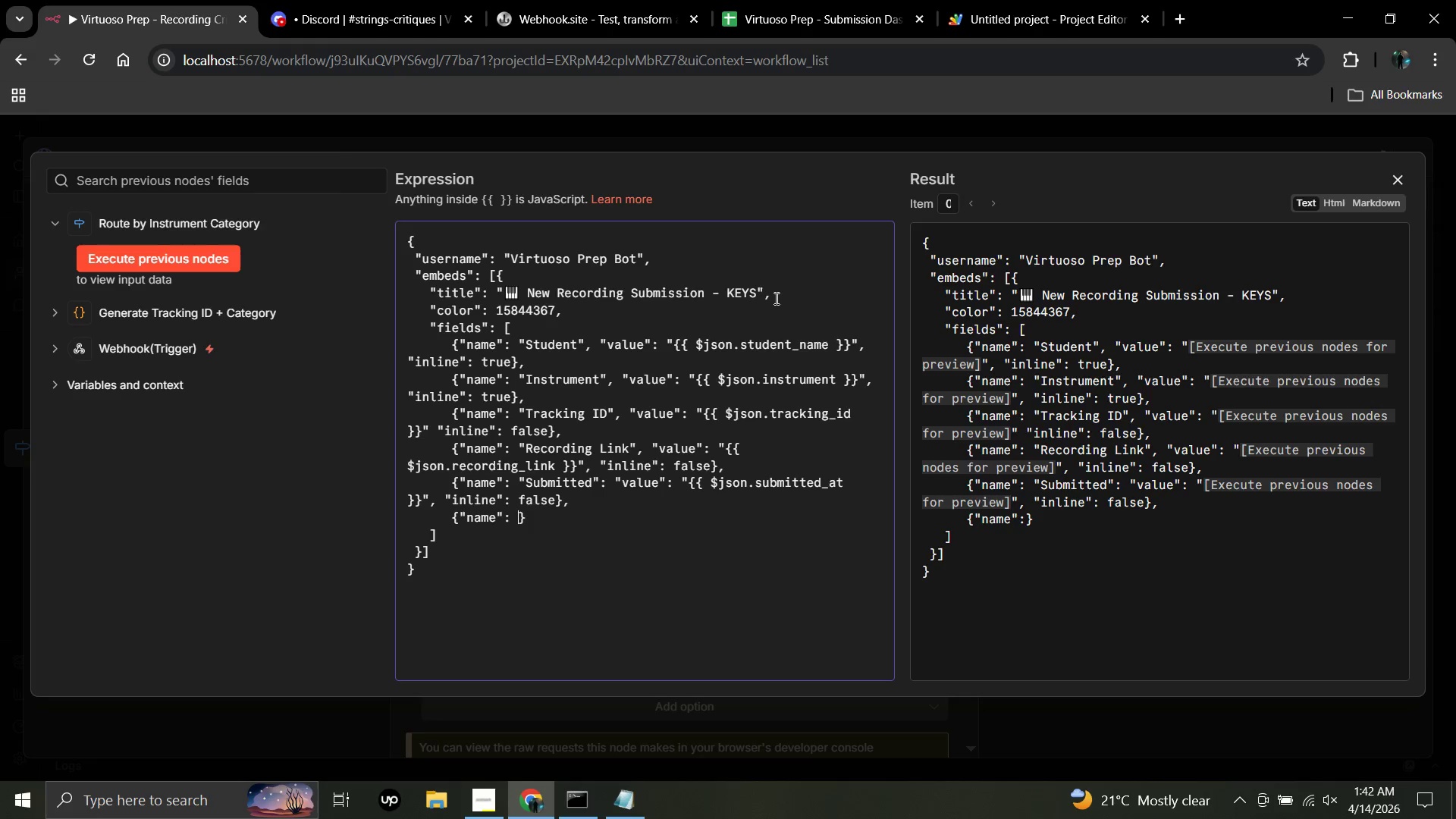 
key(Space)
 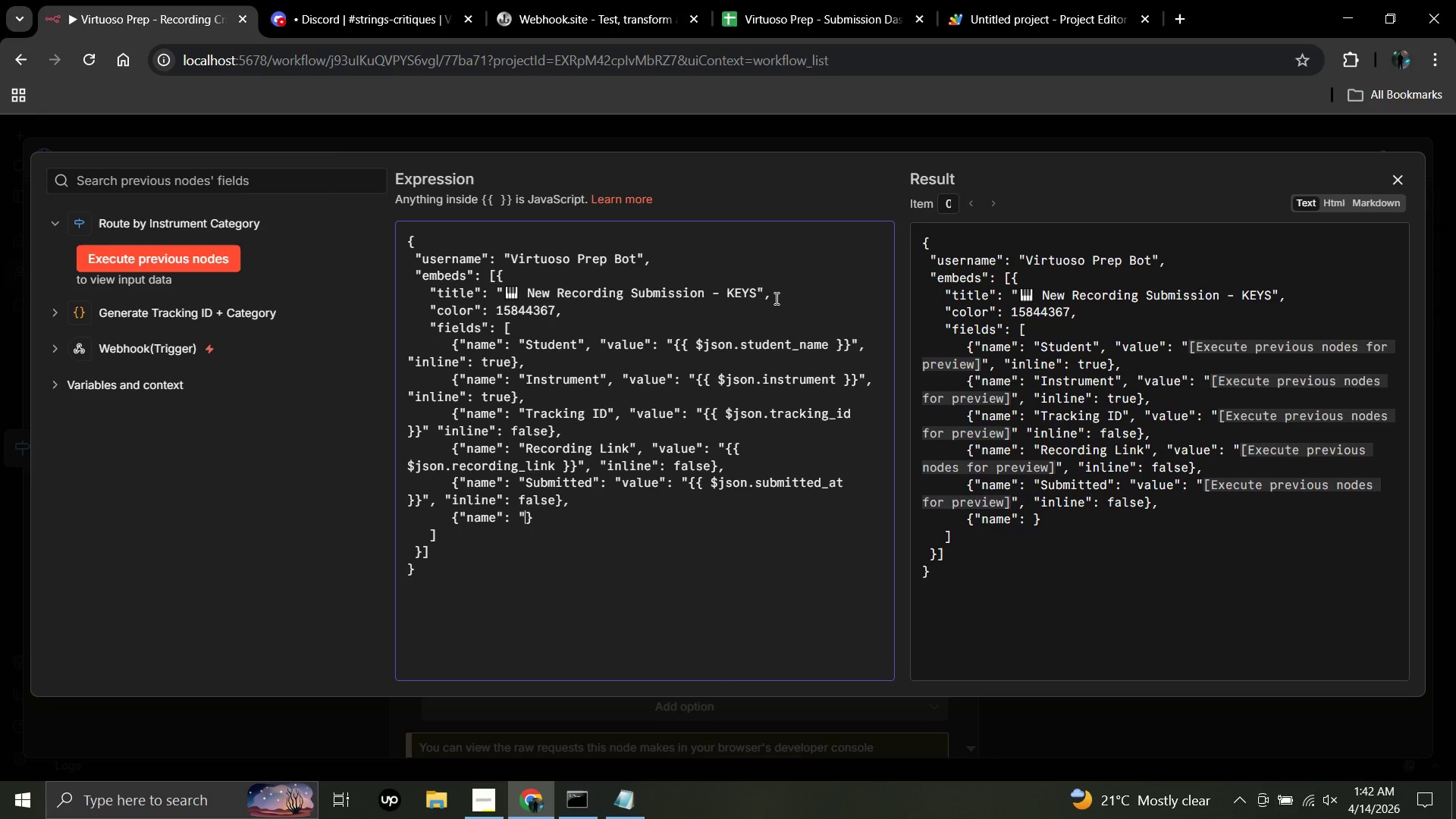 
key(Shift+Quote)
 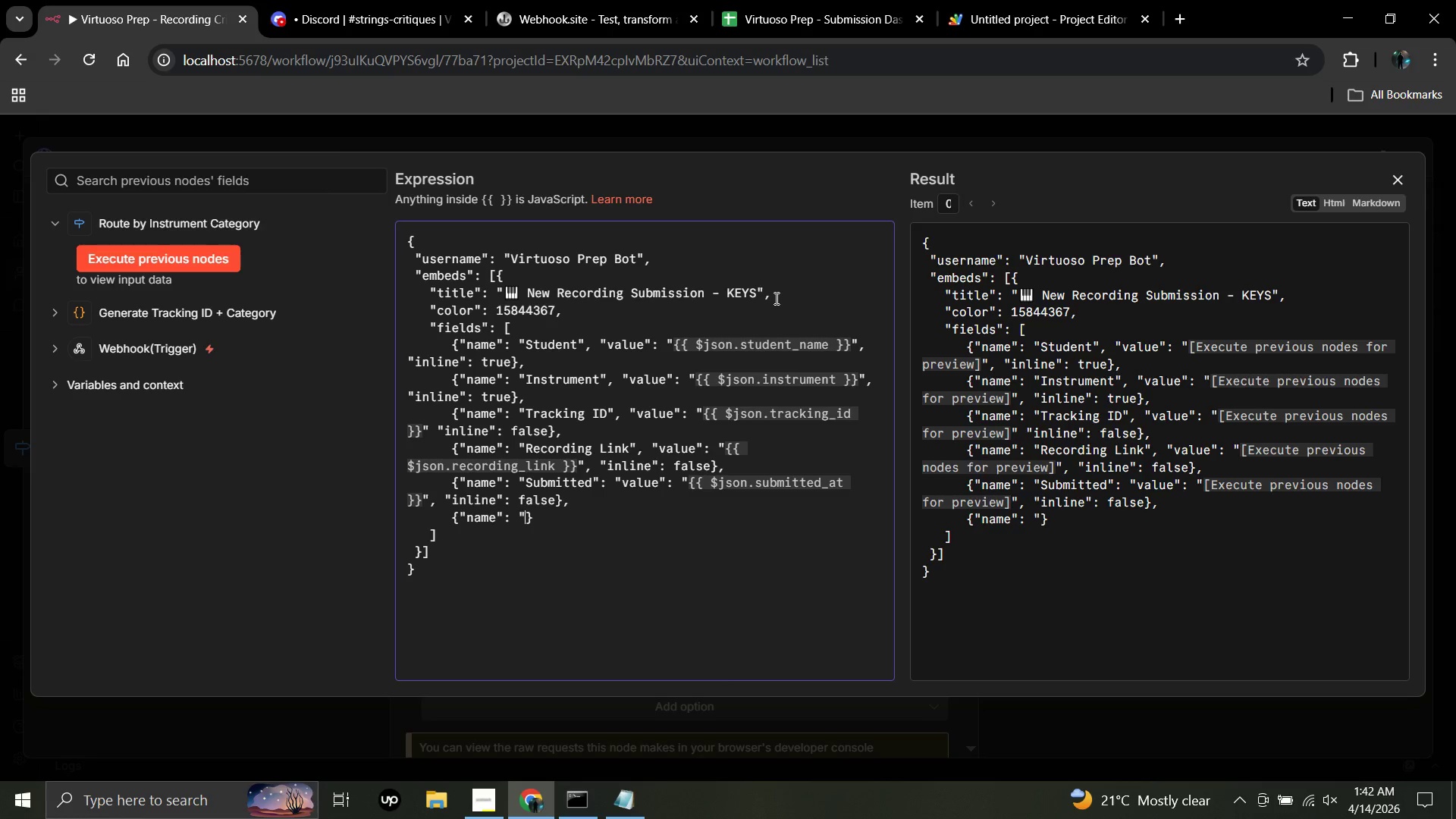 
type(CLAIM THIS)
 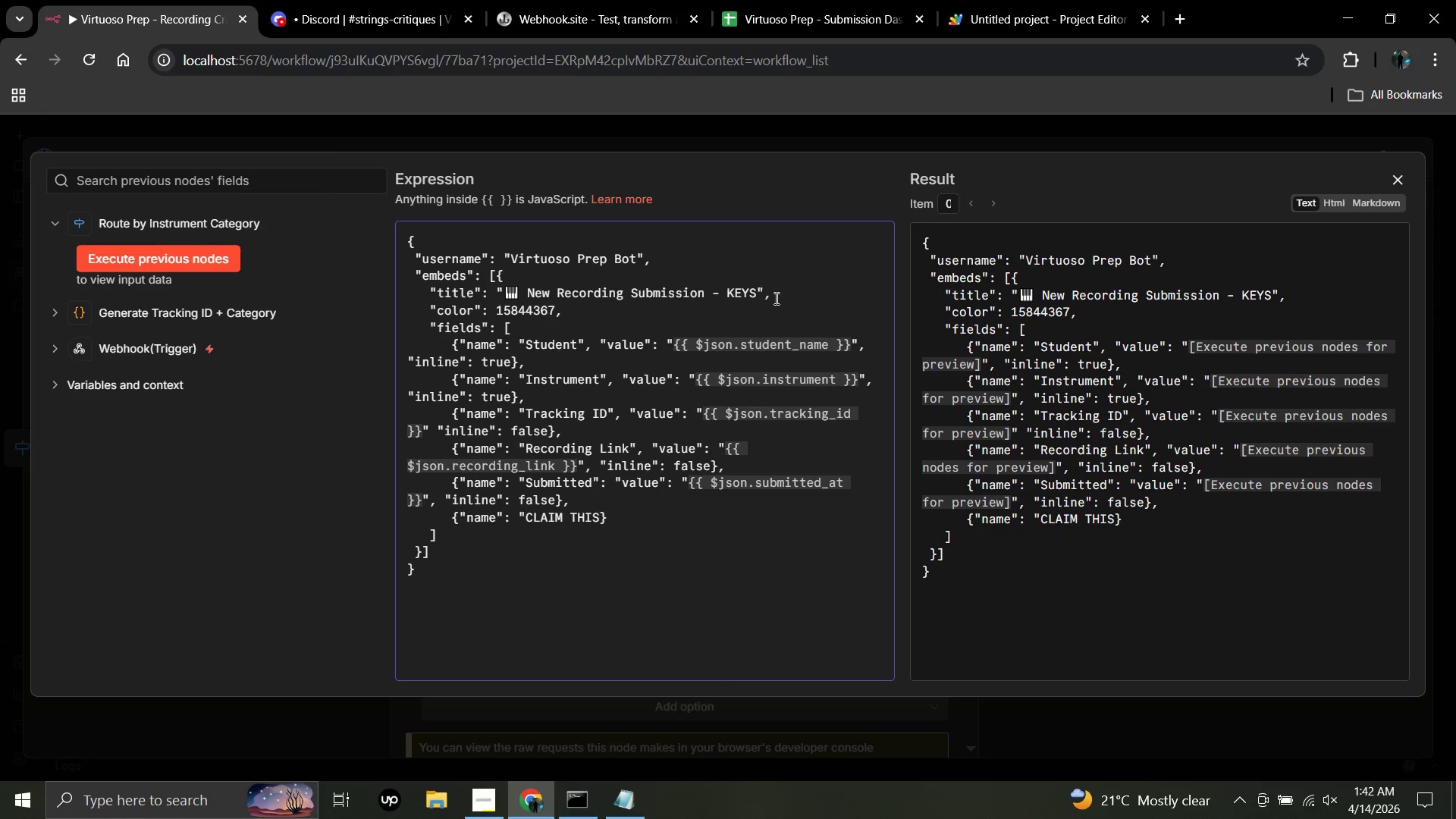 
left_click([526, 516])
 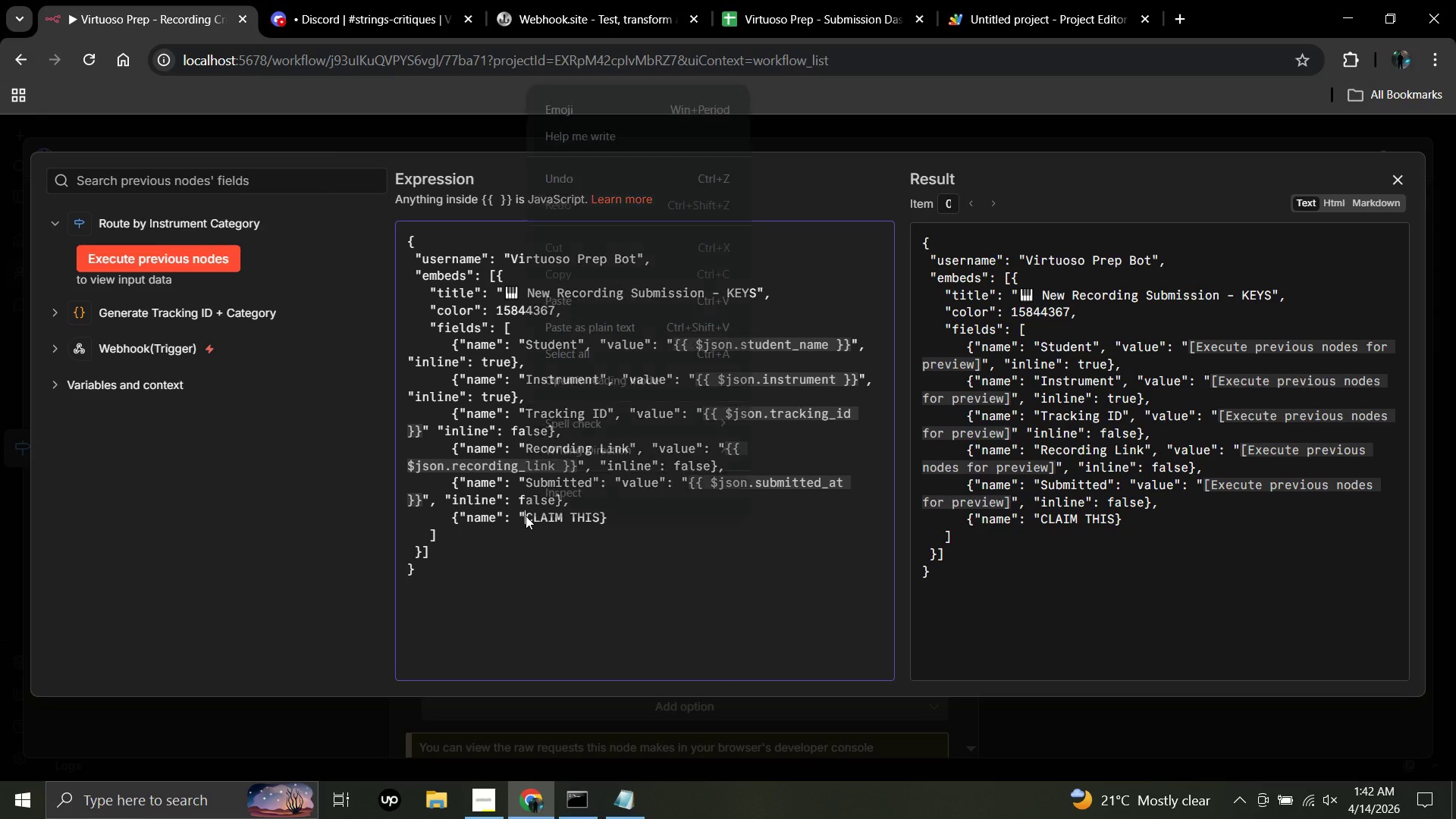 
right_click([526, 516])
 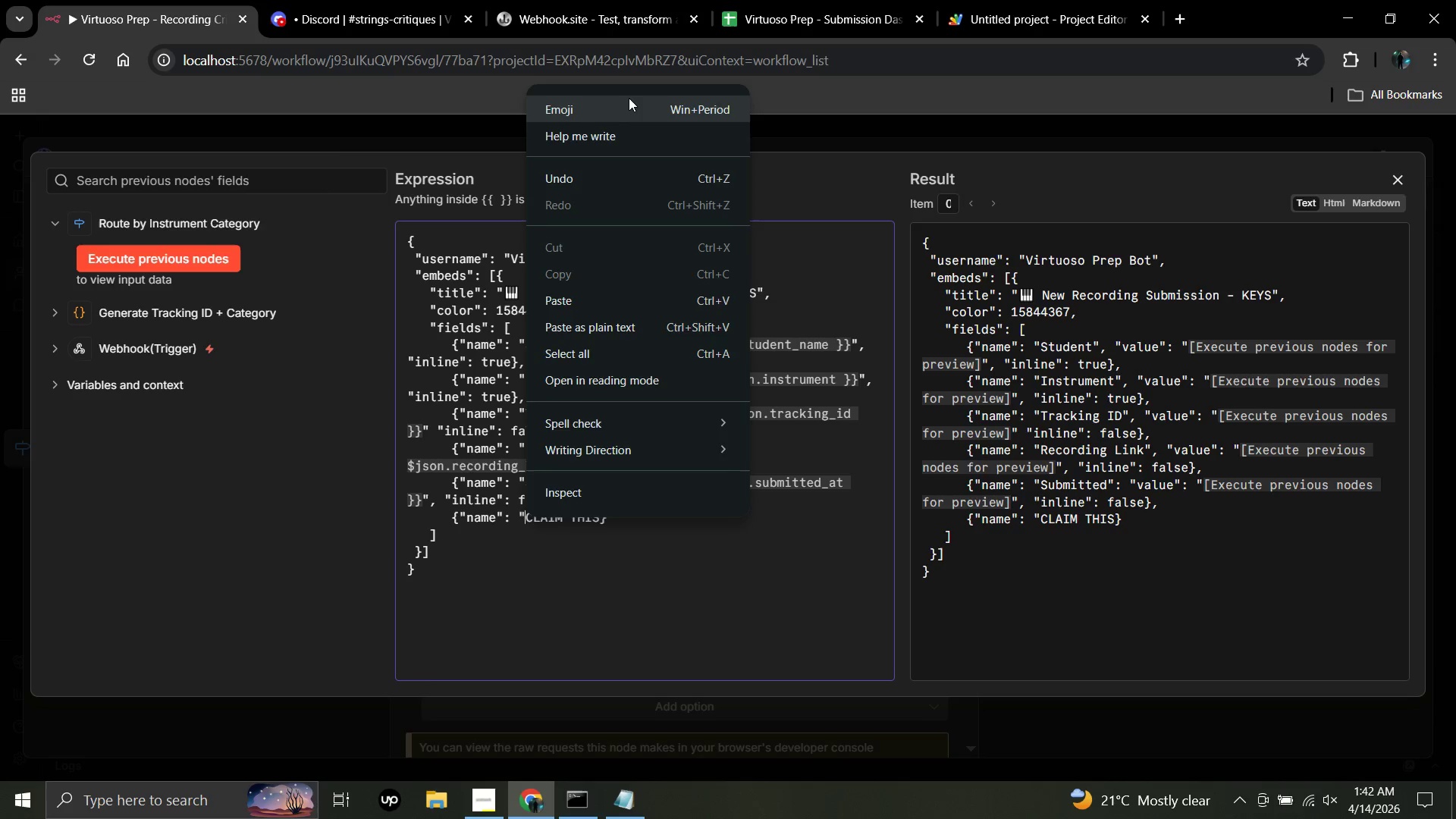 
left_click([629, 98])
 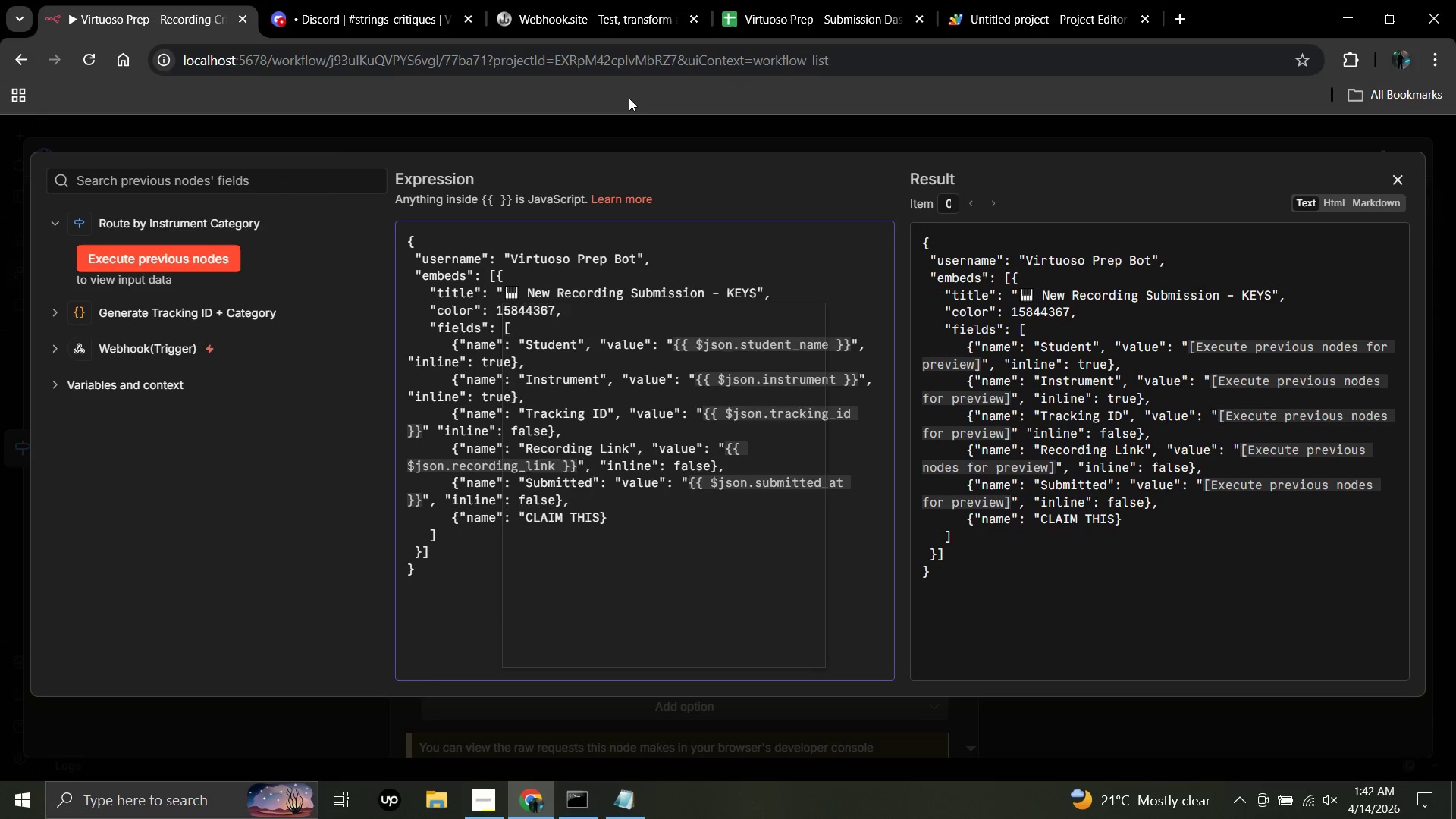 
key(Meta+MetaLeft)
 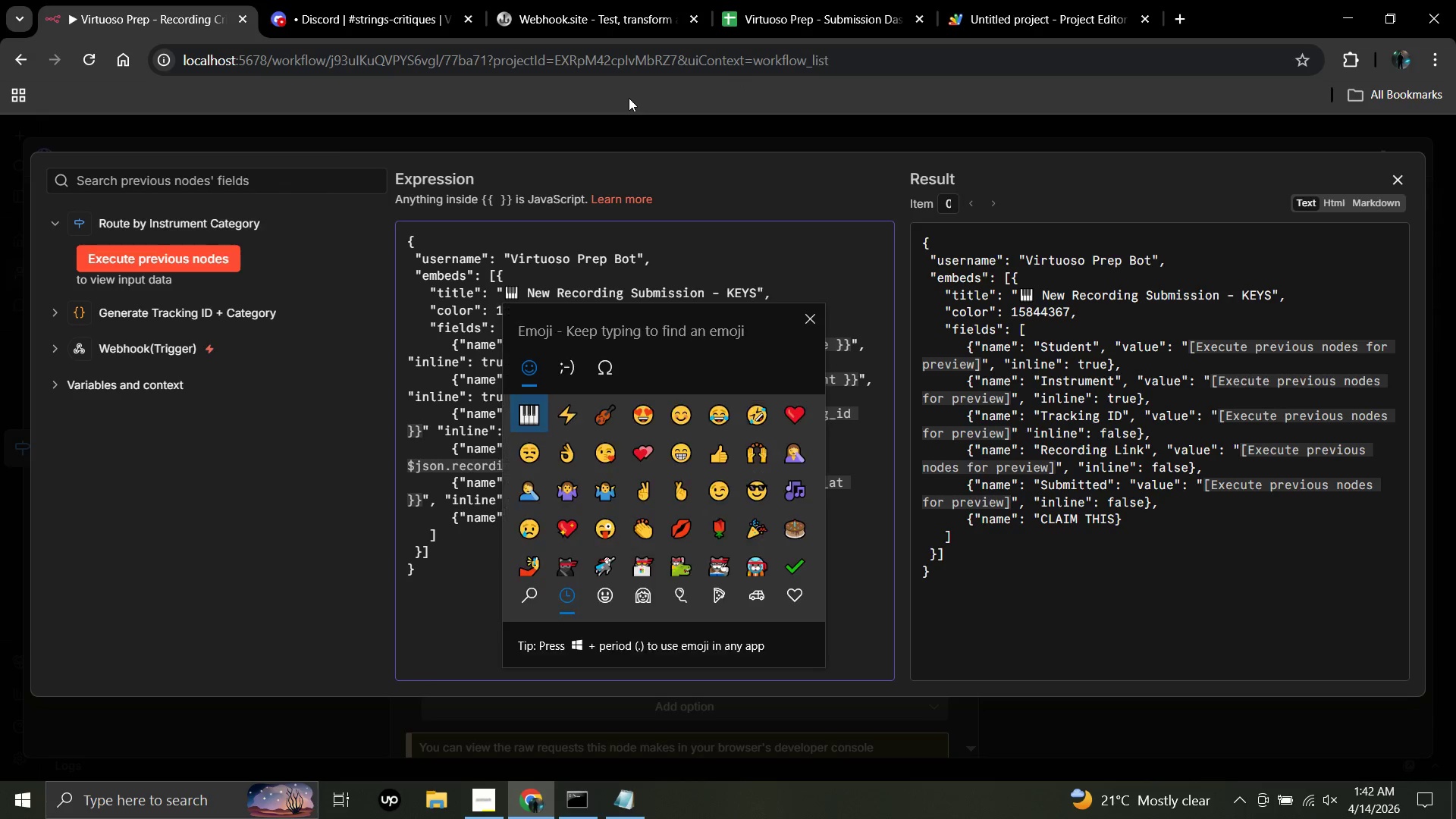 
left_click([570, 419])
 